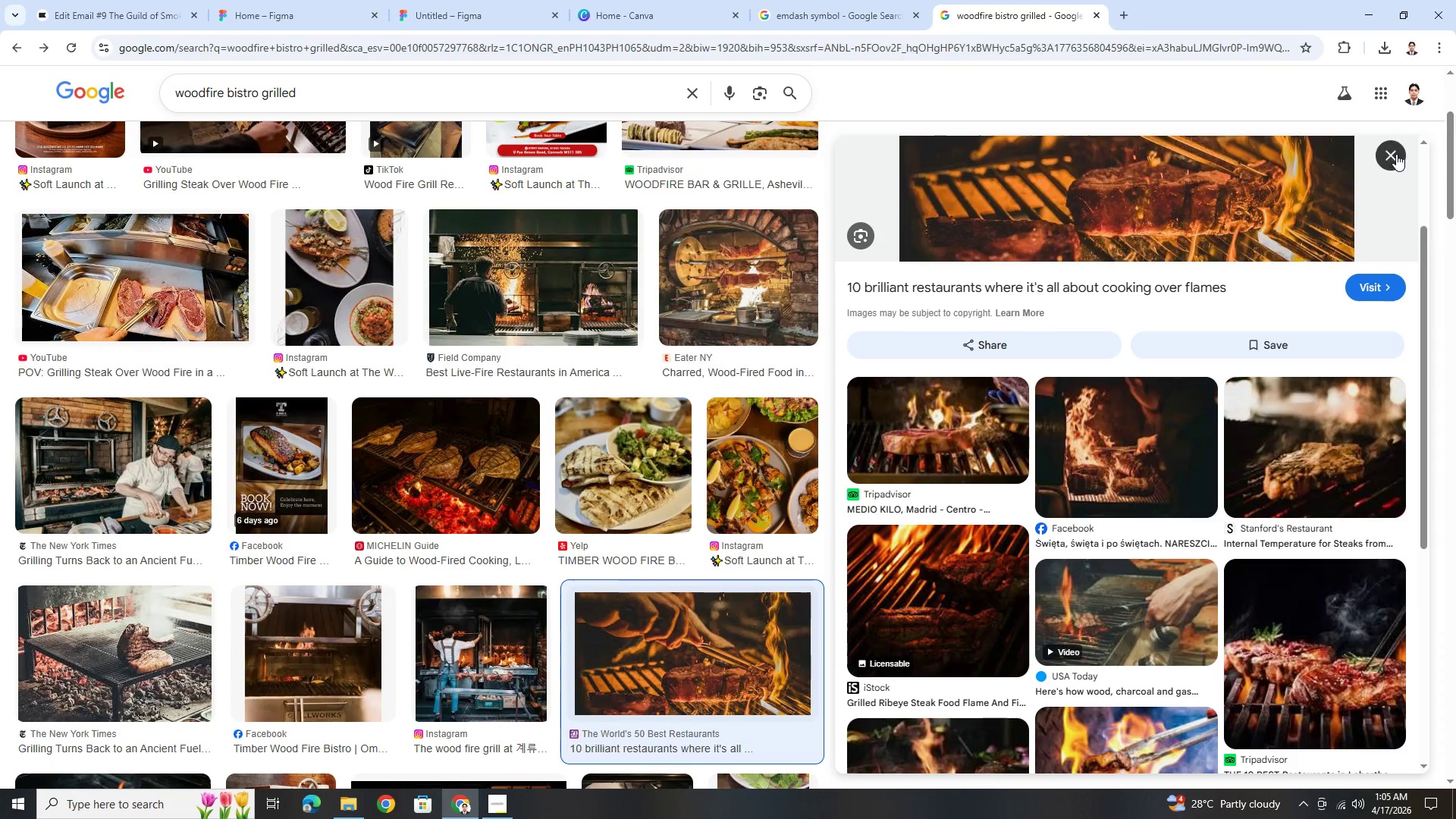 
left_click([1395, 153])
 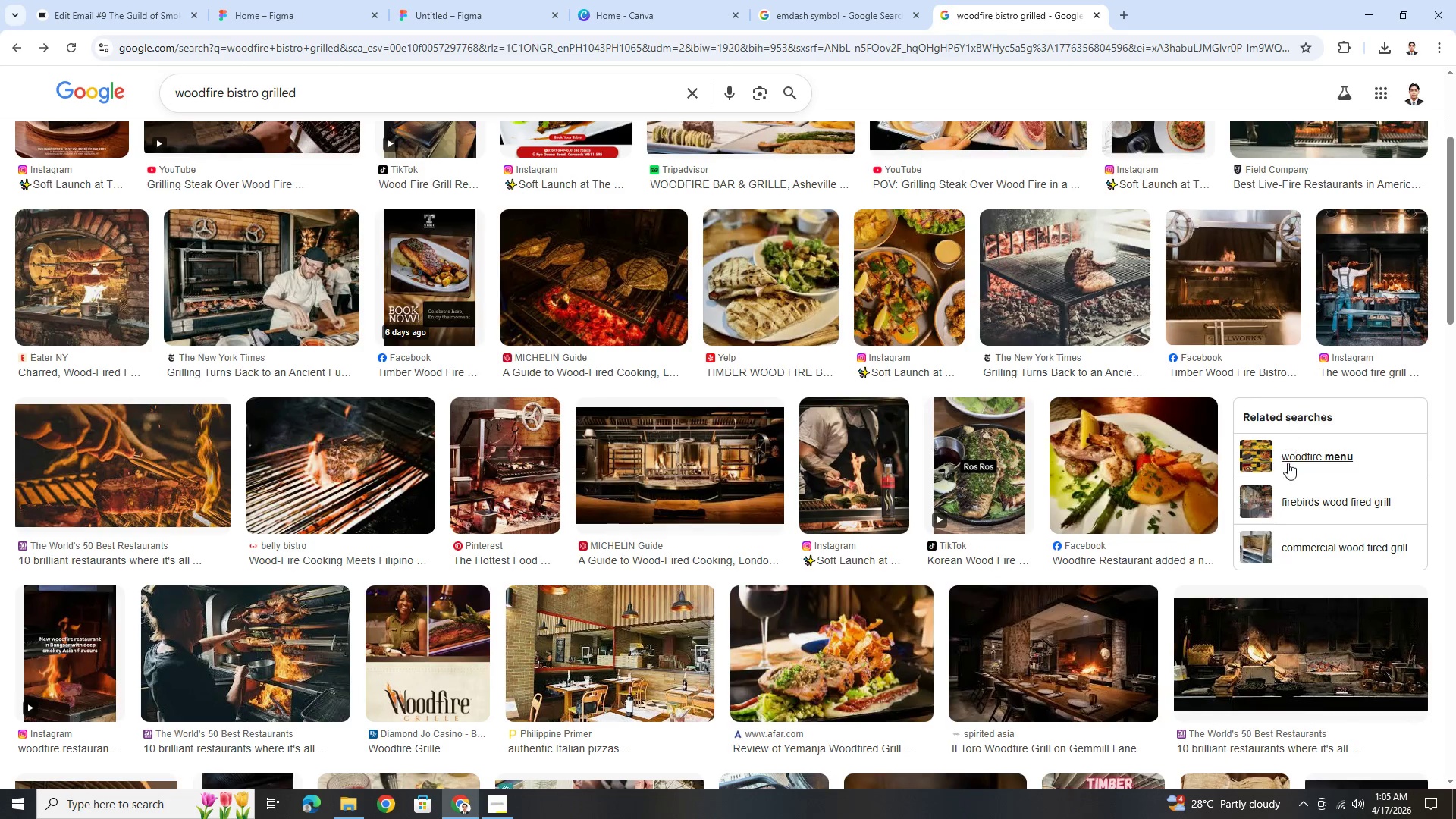 
scroll: coordinate [1288, 467], scroll_direction: up, amount: 4.0
 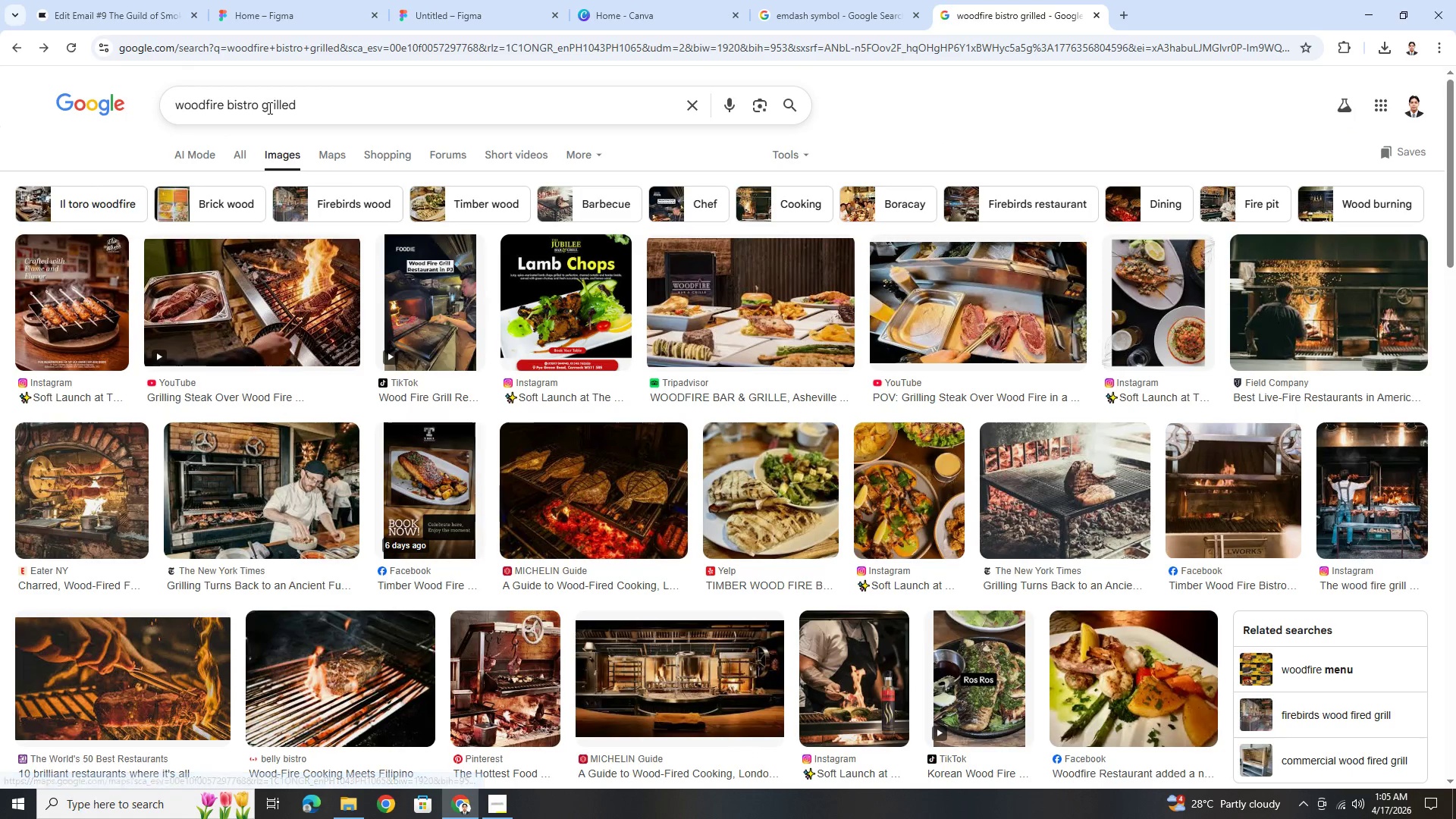 
left_click_drag(start_coordinate=[262, 104], to_coordinate=[359, 112])
 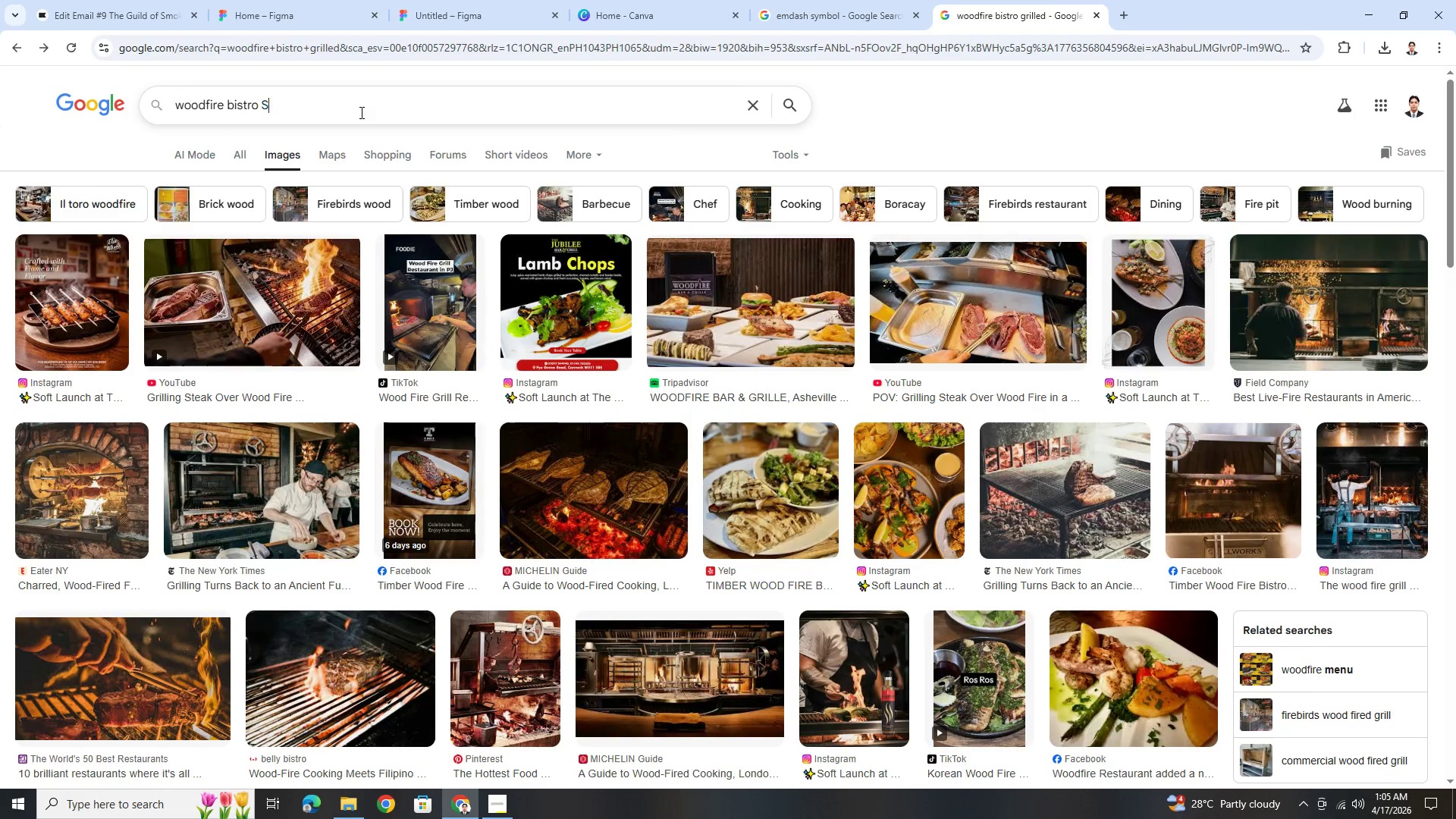 
type(SMOKED)
 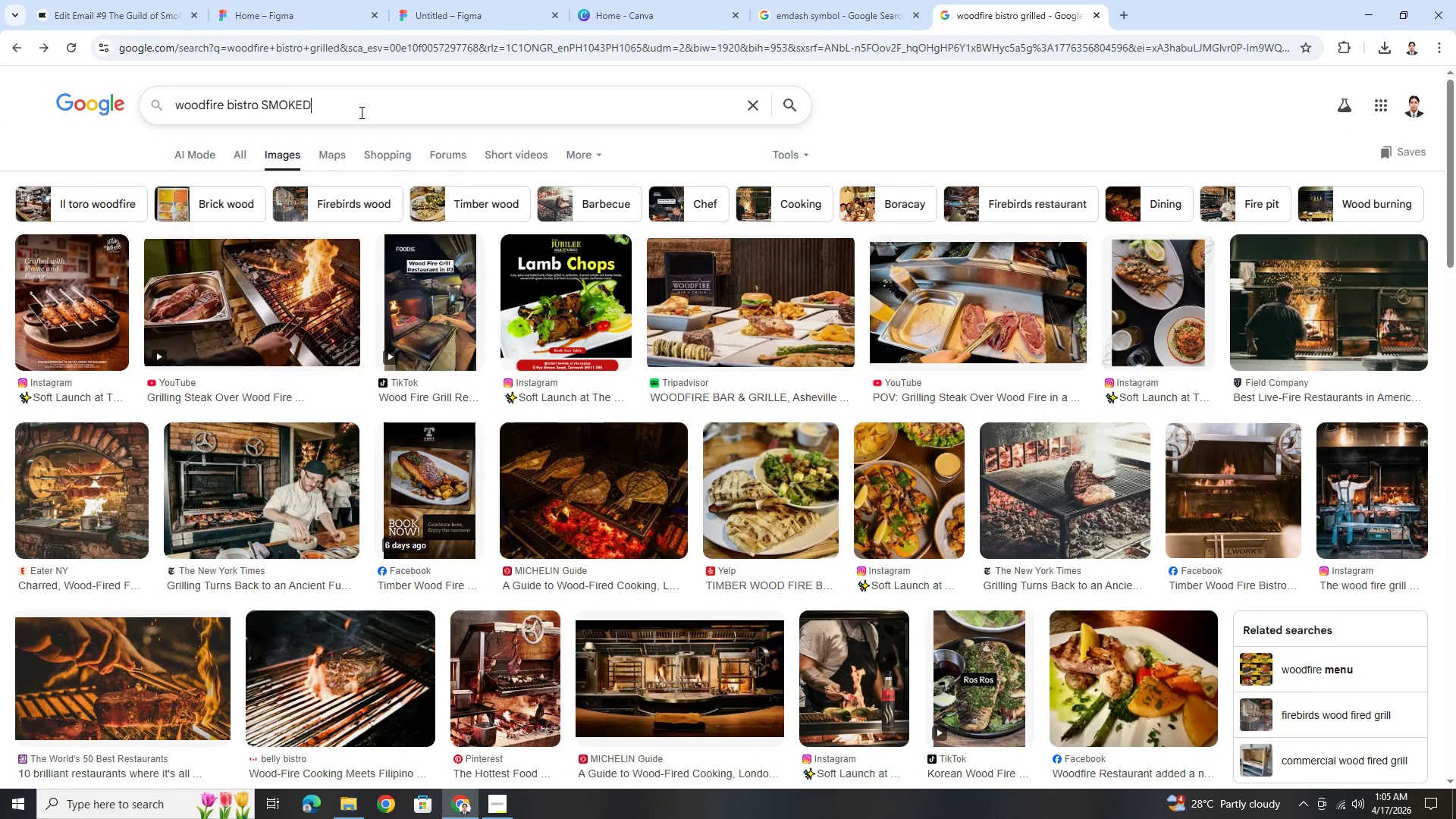 
key(Enter)
 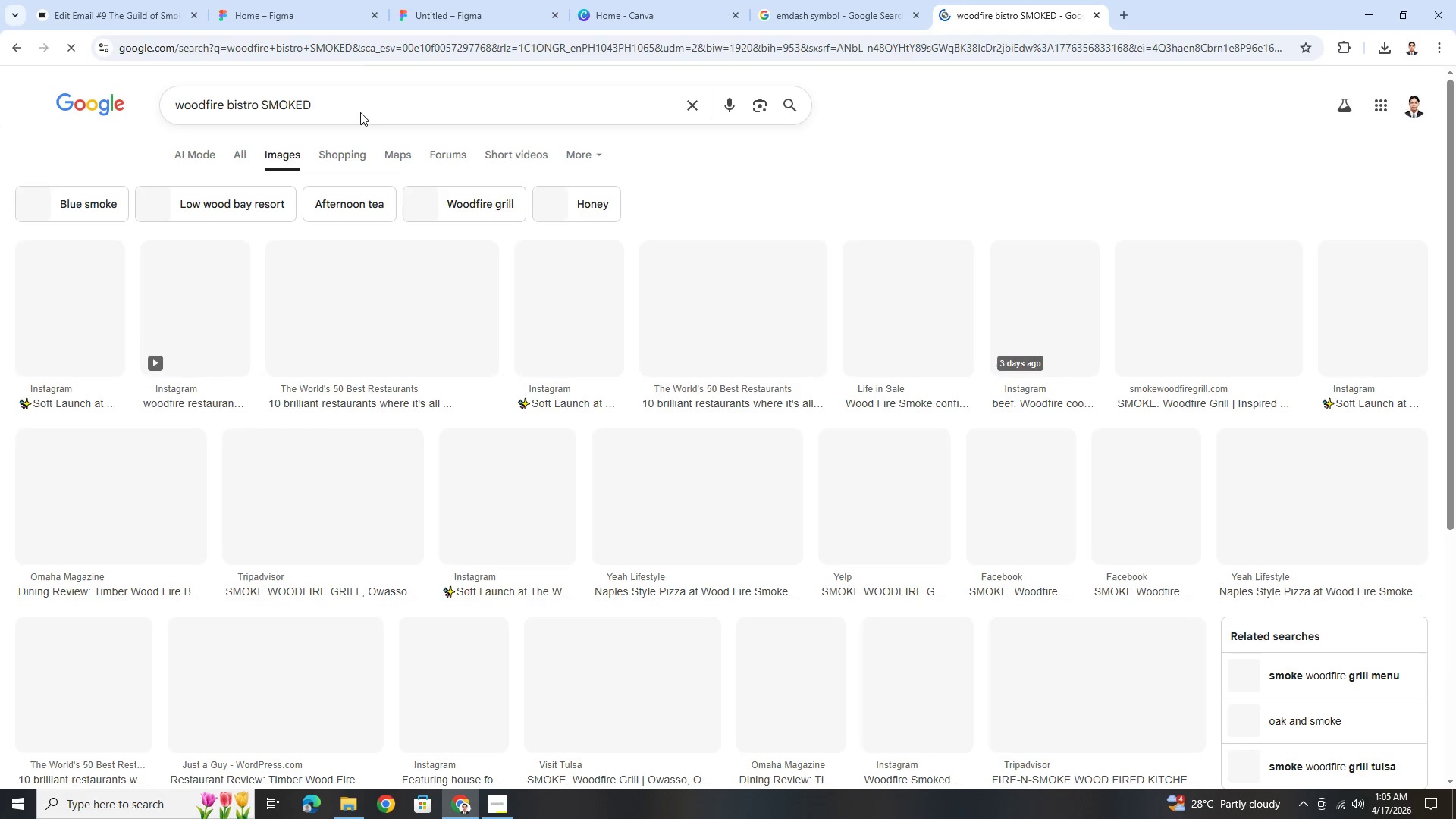 
key(CapsLock)
 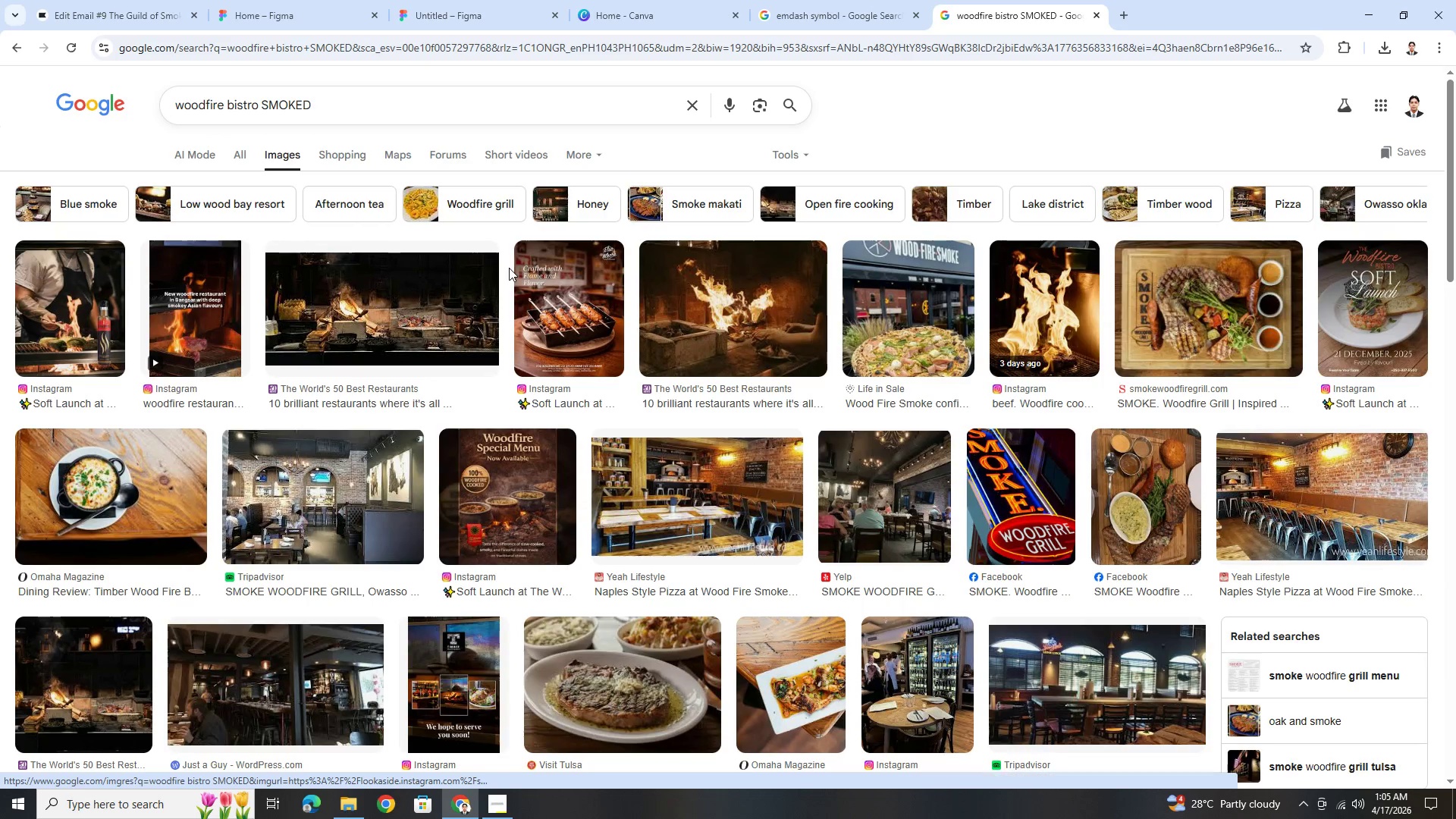 
left_click([435, 308])
 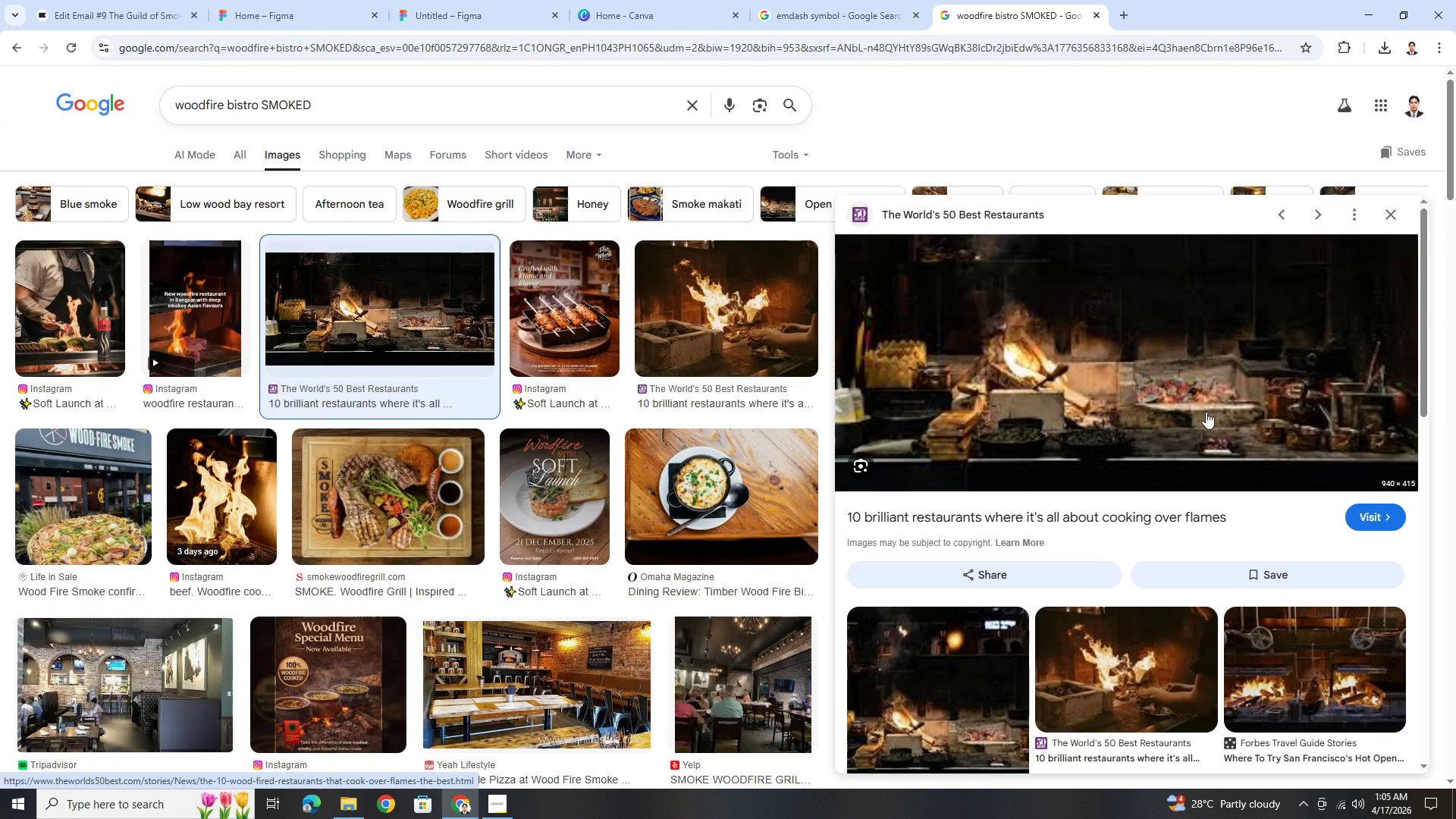 
scroll: coordinate [1291, 601], scroll_direction: down, amount: 3.0
 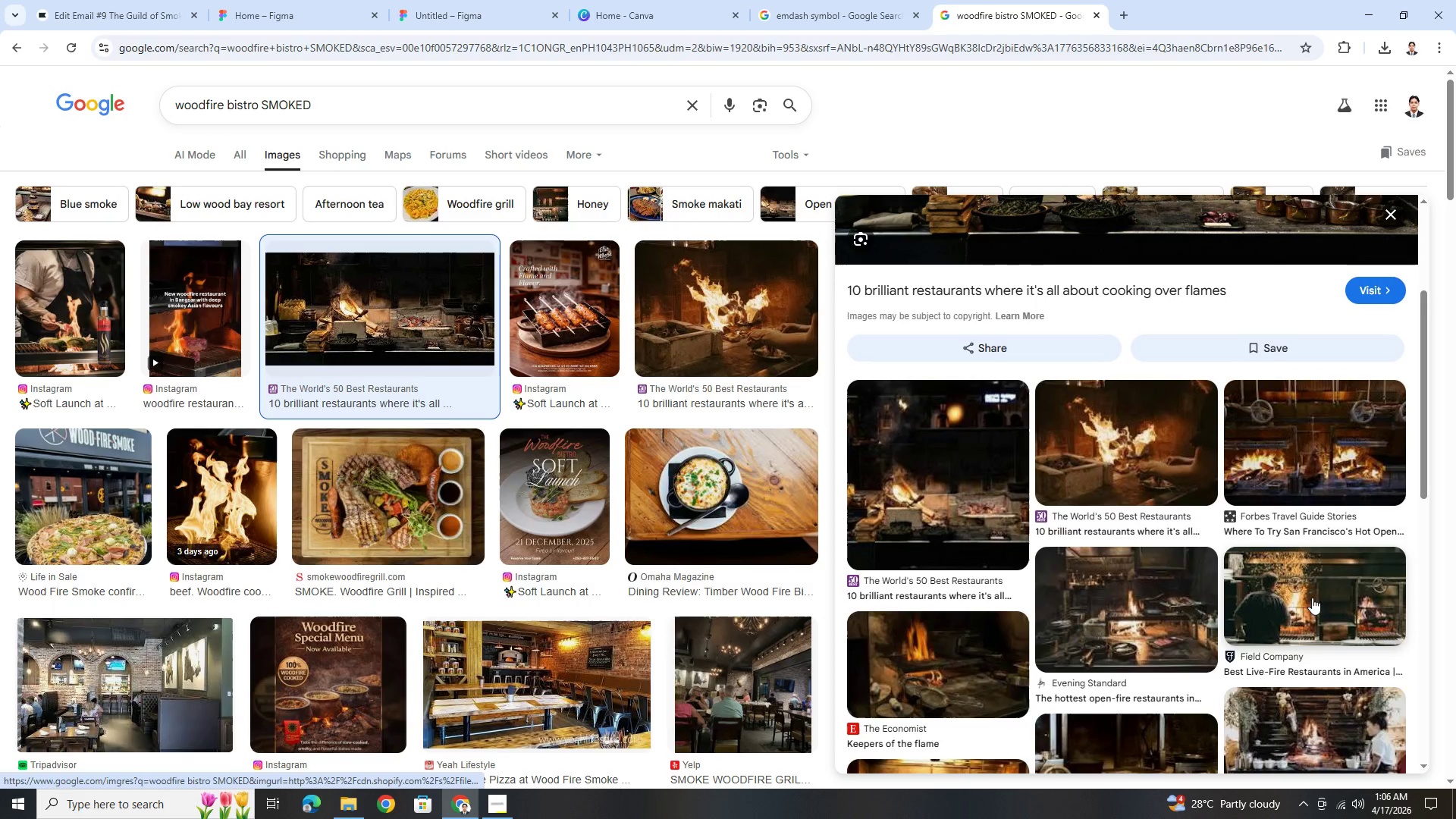 
scroll: coordinate [1306, 585], scroll_direction: up, amount: 3.0
 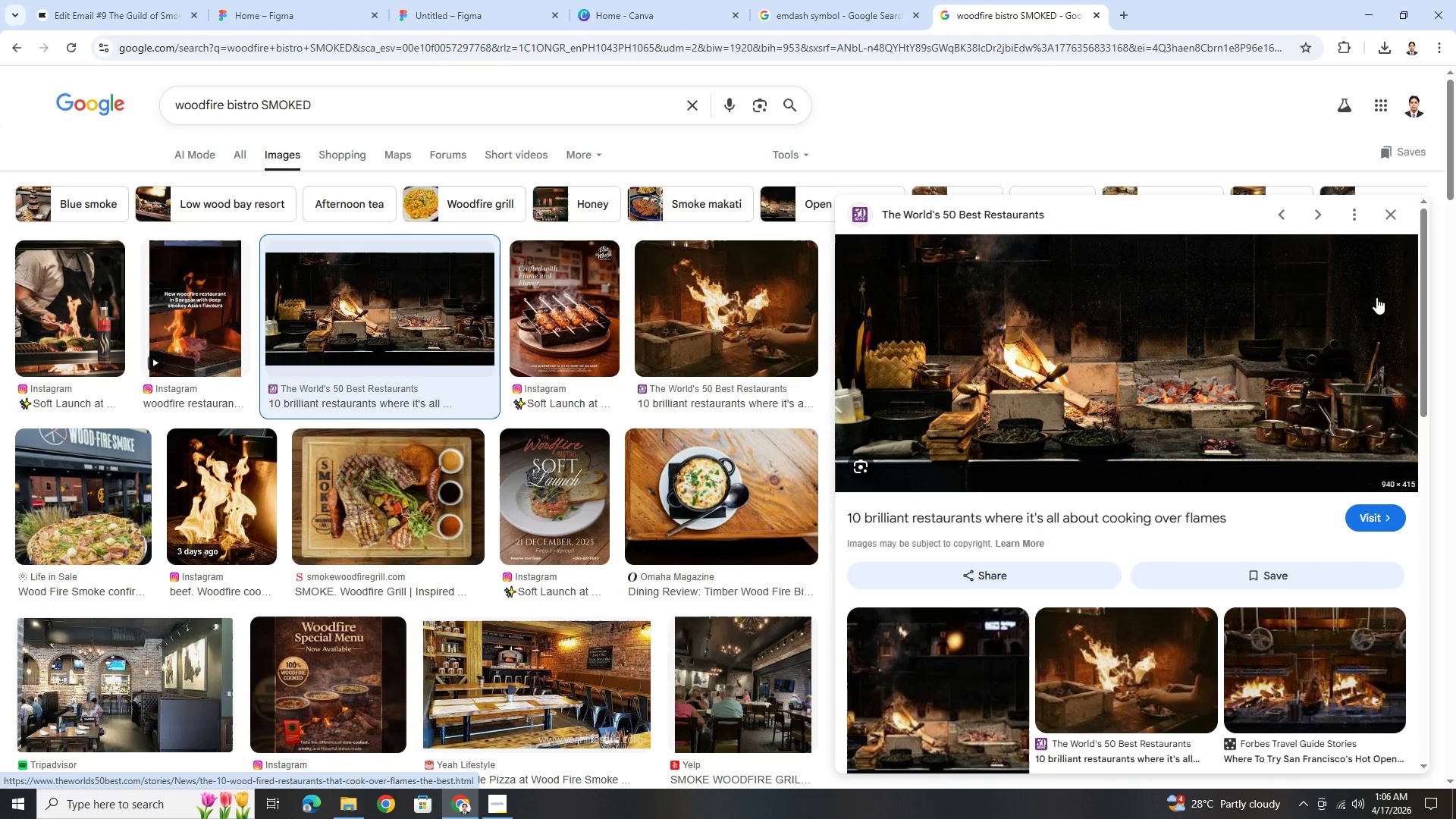 
left_click([1392, 216])
 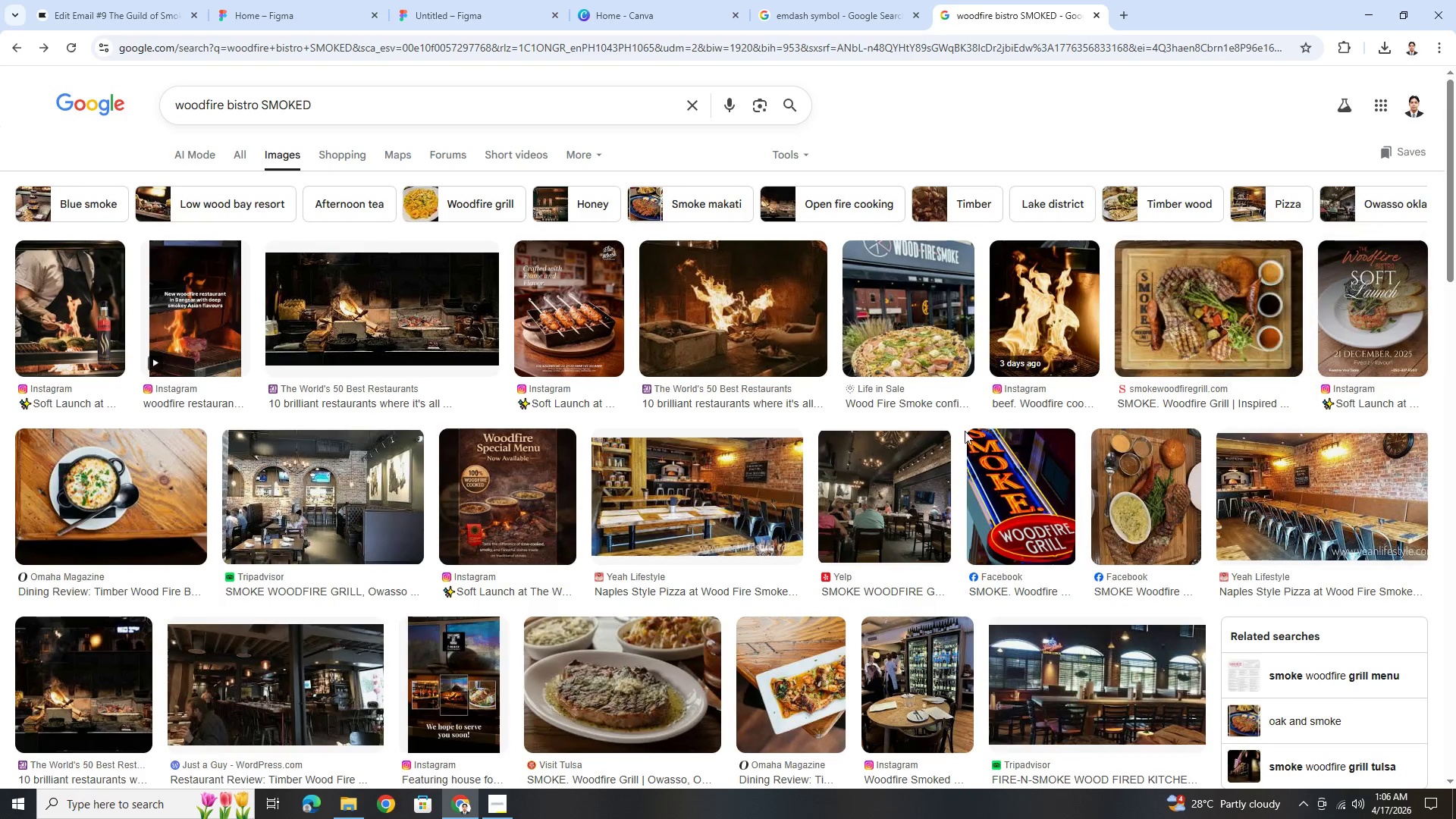 
scroll: coordinate [1080, 535], scroll_direction: down, amount: 11.0
 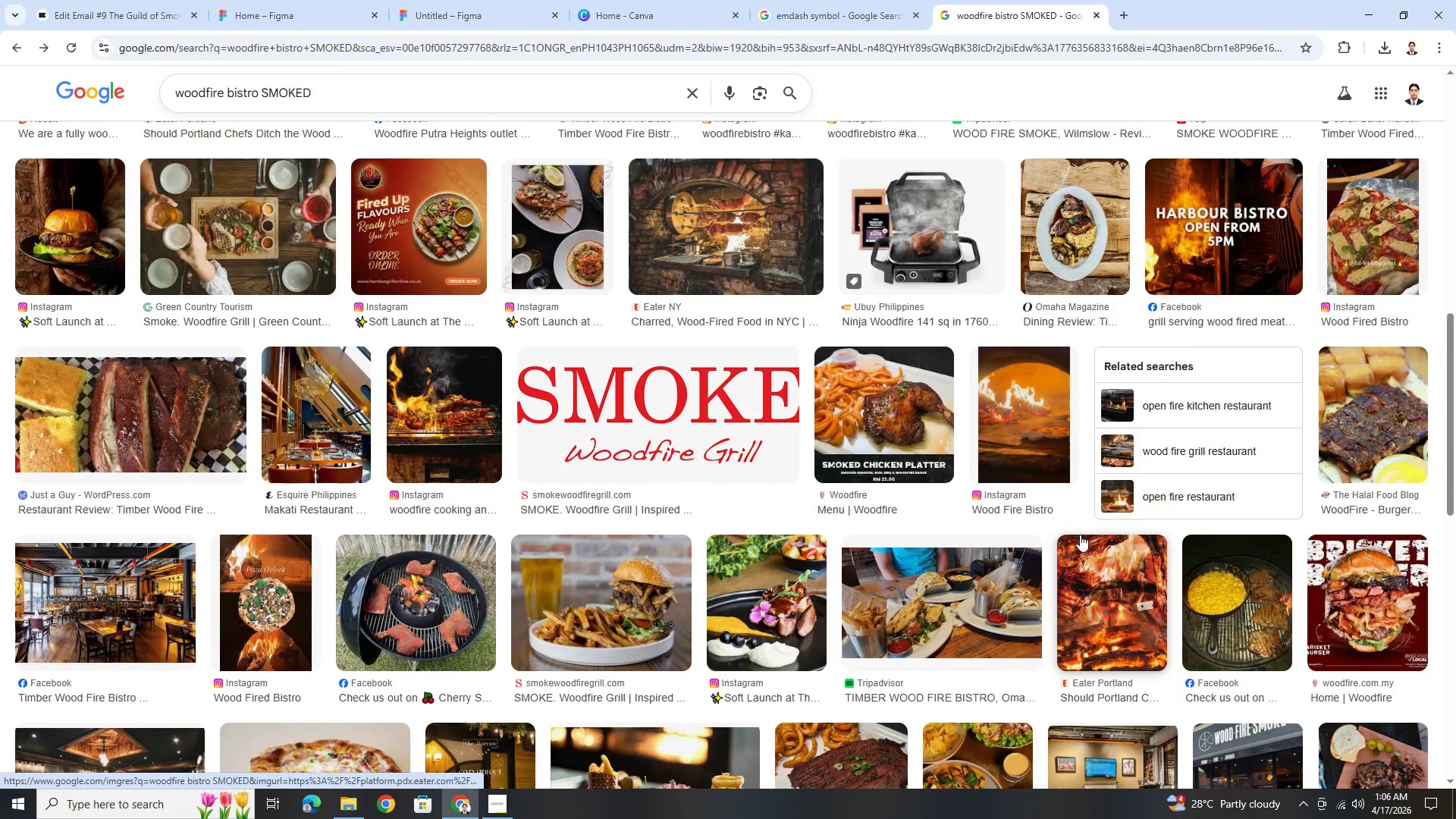 
scroll: coordinate [1080, 535], scroll_direction: up, amount: 15.0
 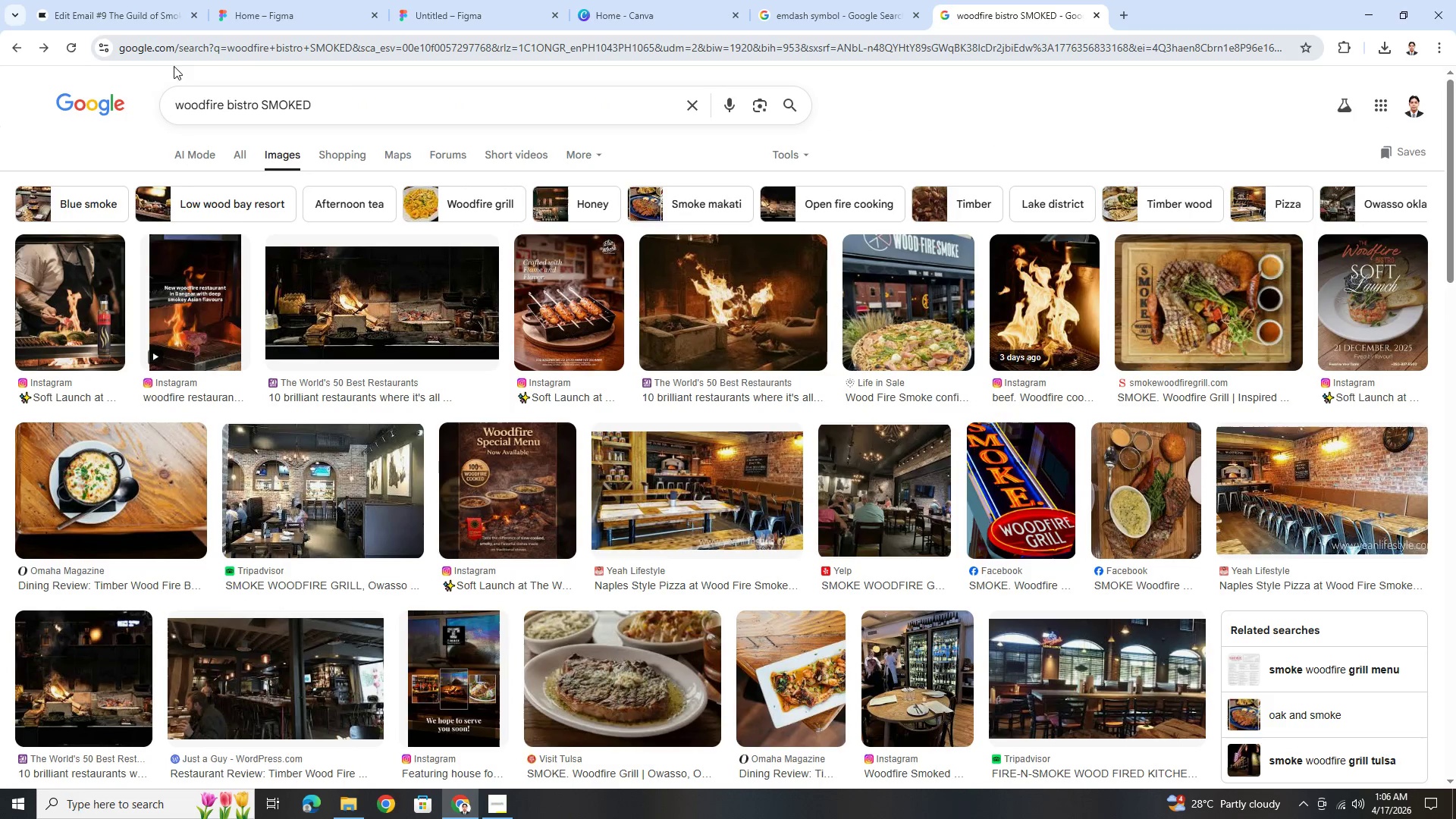 
left_click_drag(start_coordinate=[264, 105], to_coordinate=[383, 110])
 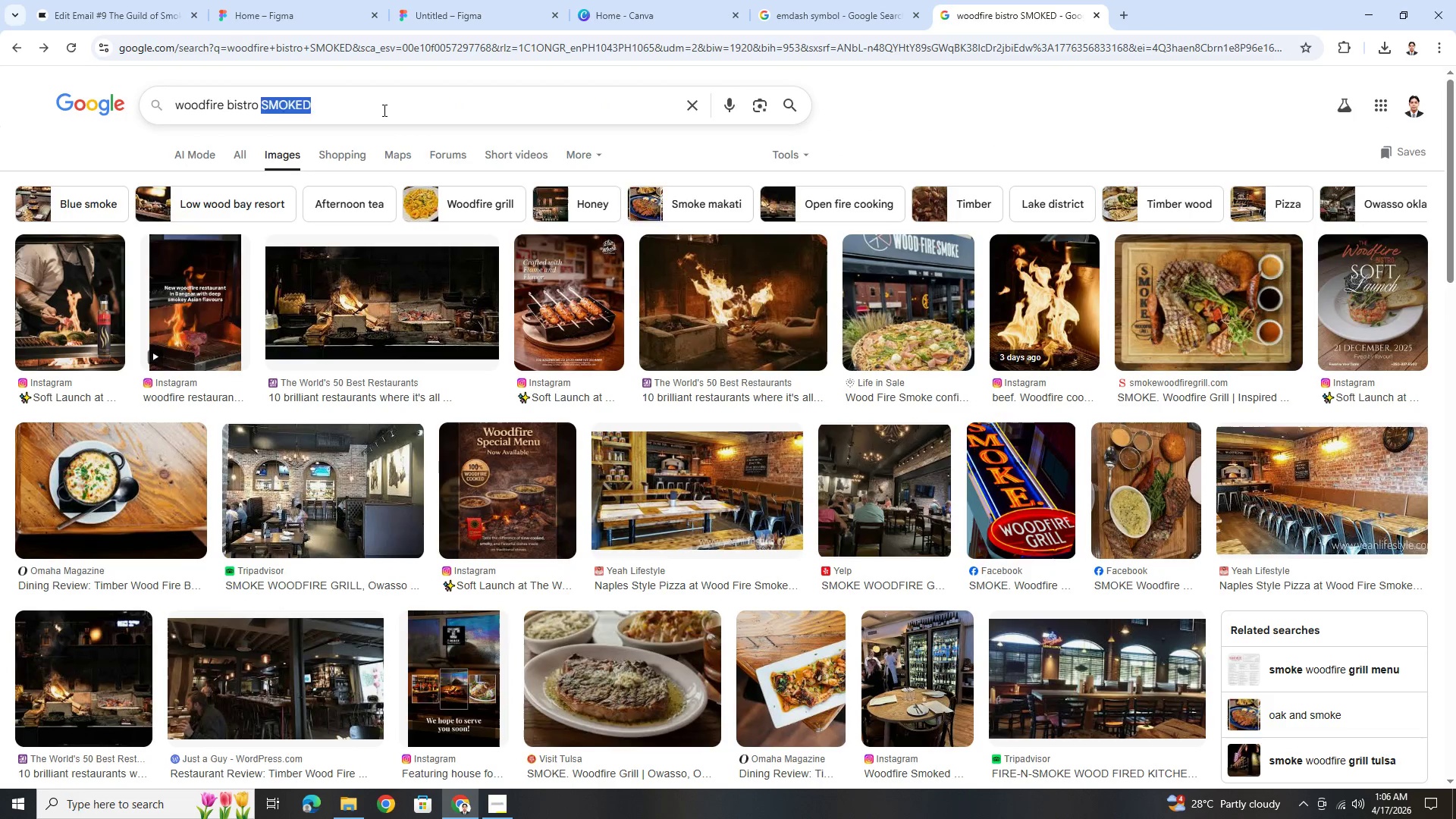 
key(Backspace)
type(smoke)
 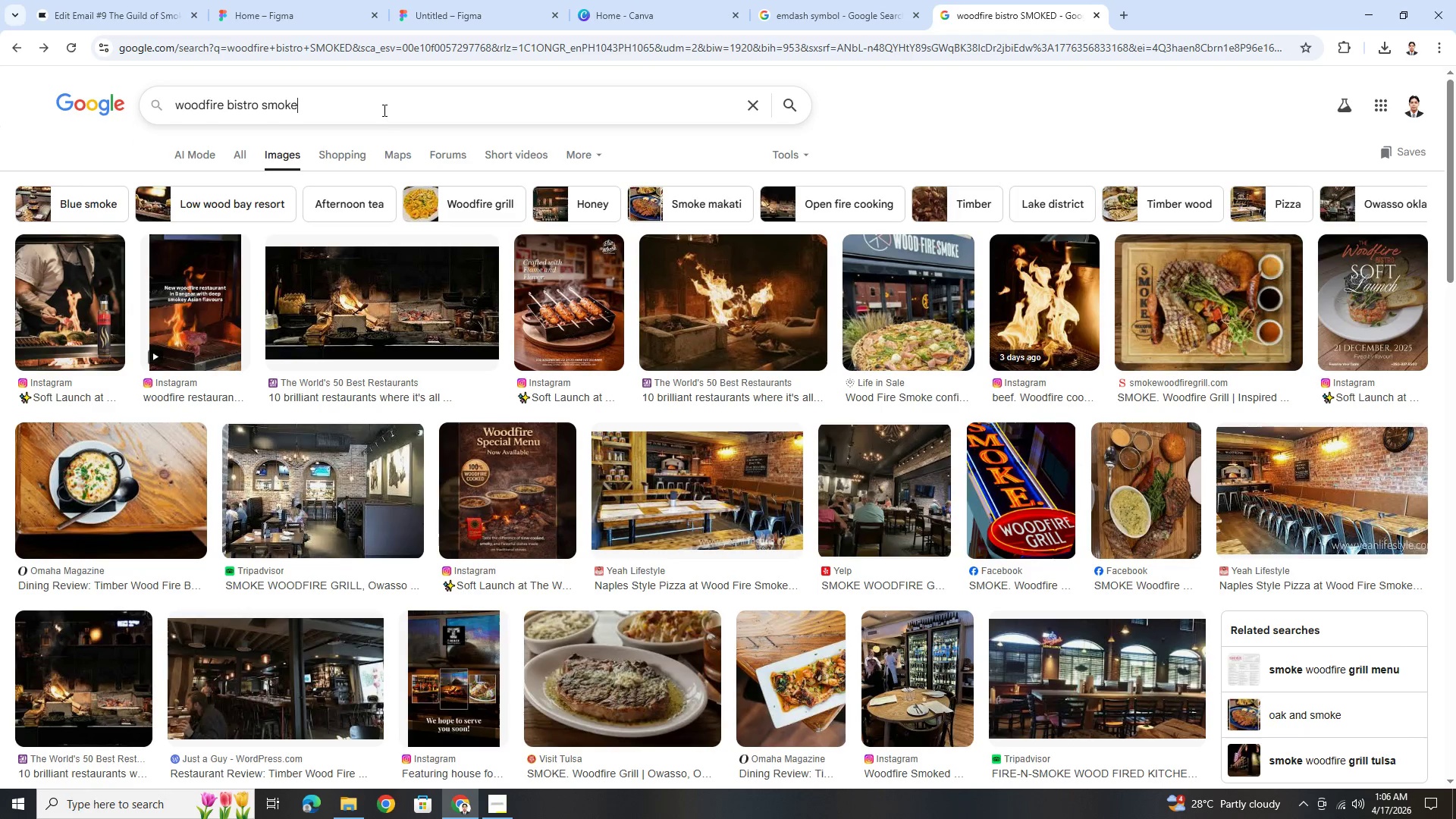 
key(Enter)
 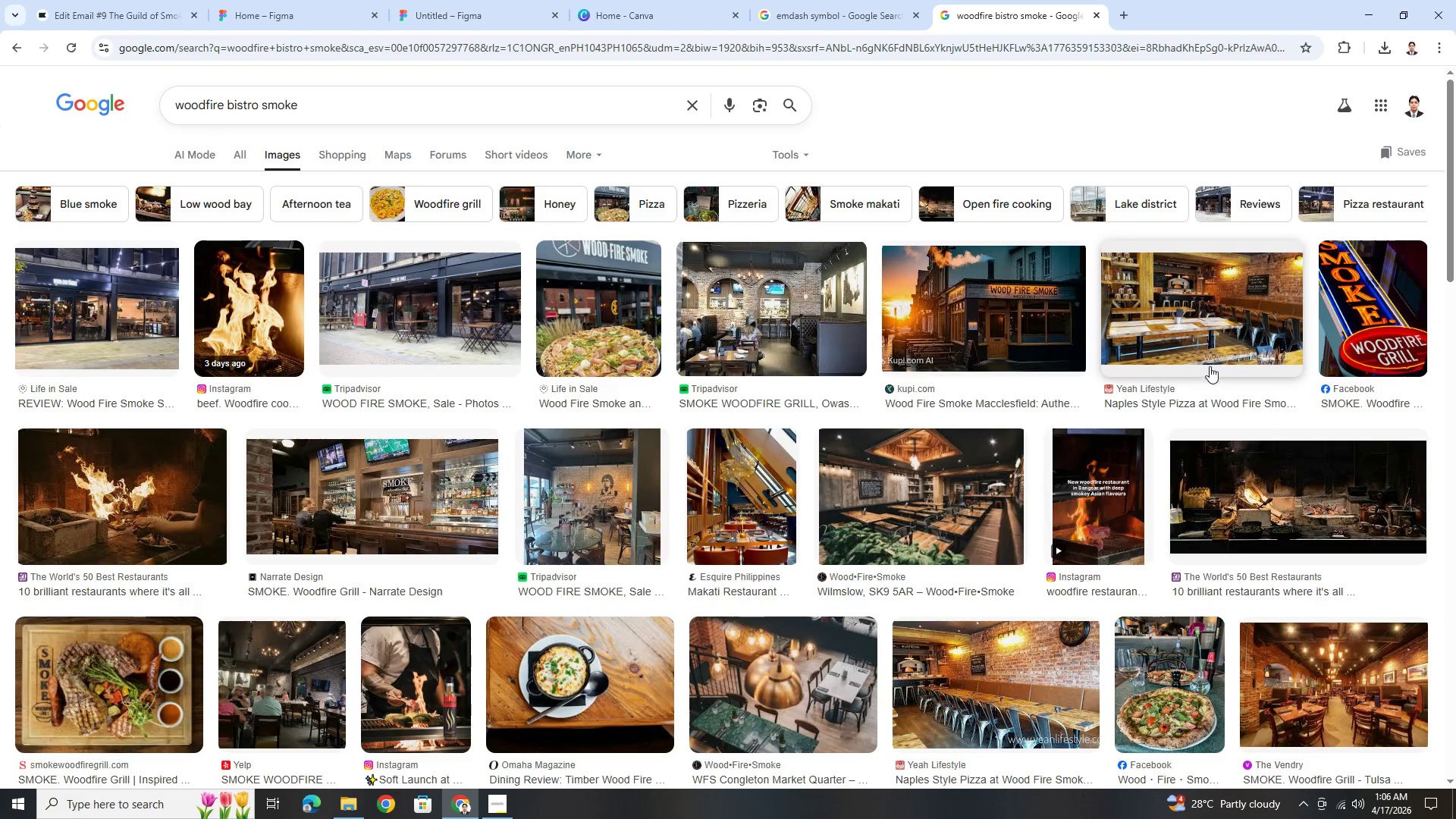 
scroll: coordinate [1200, 431], scroll_direction: down, amount: 2.0
 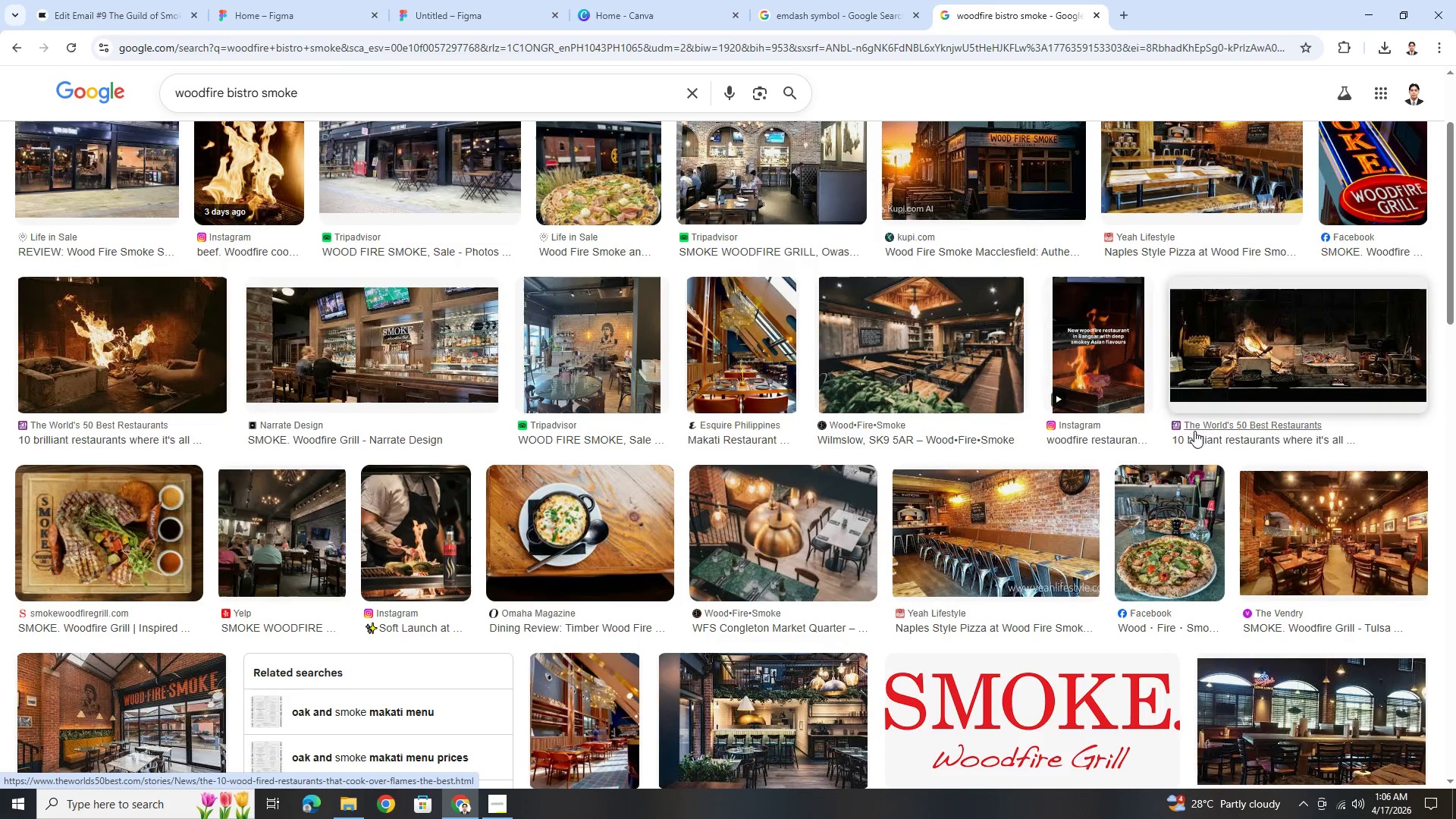 
left_click([182, 344])
 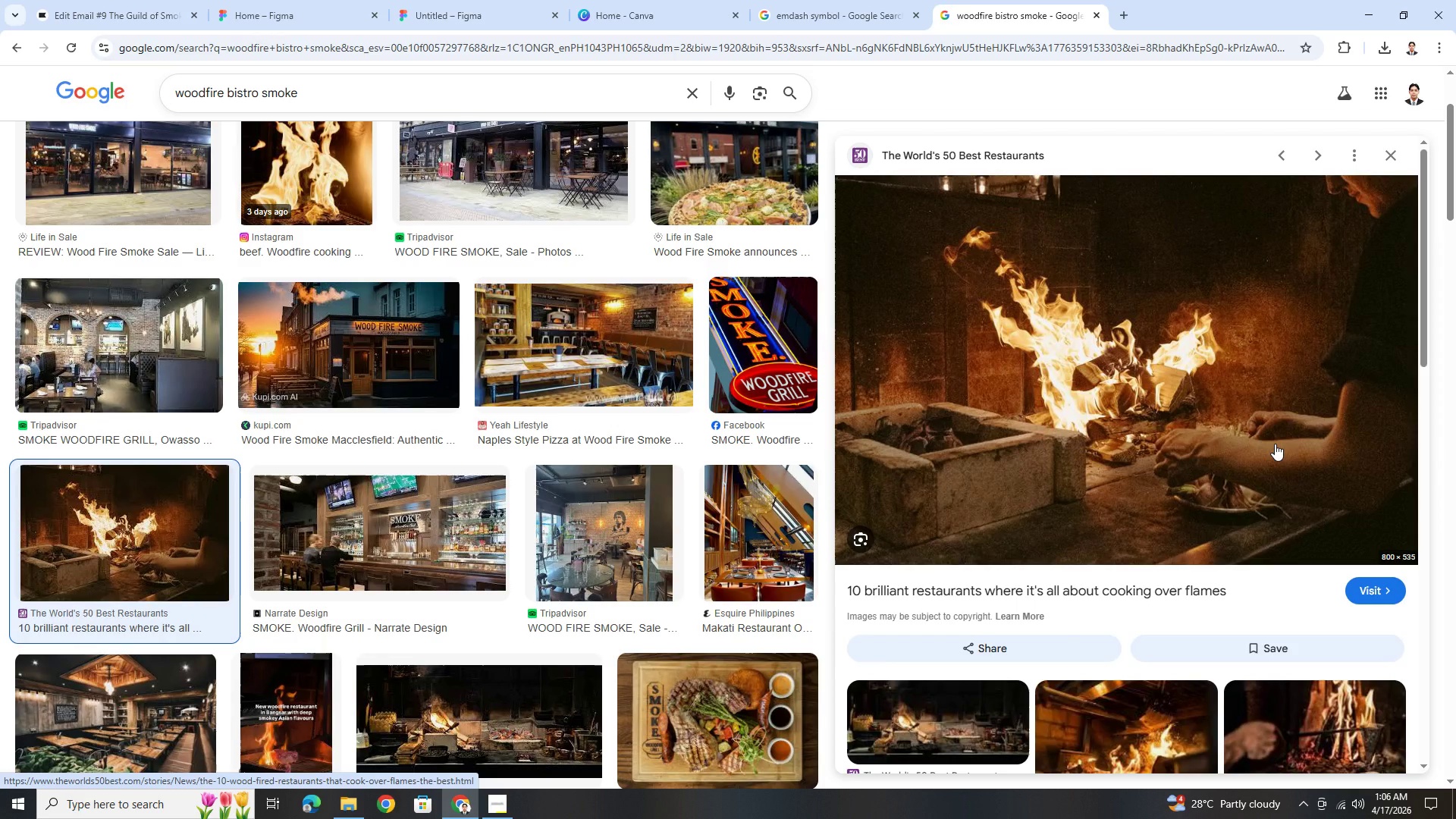 
scroll: coordinate [1234, 466], scroll_direction: down, amount: 8.0
 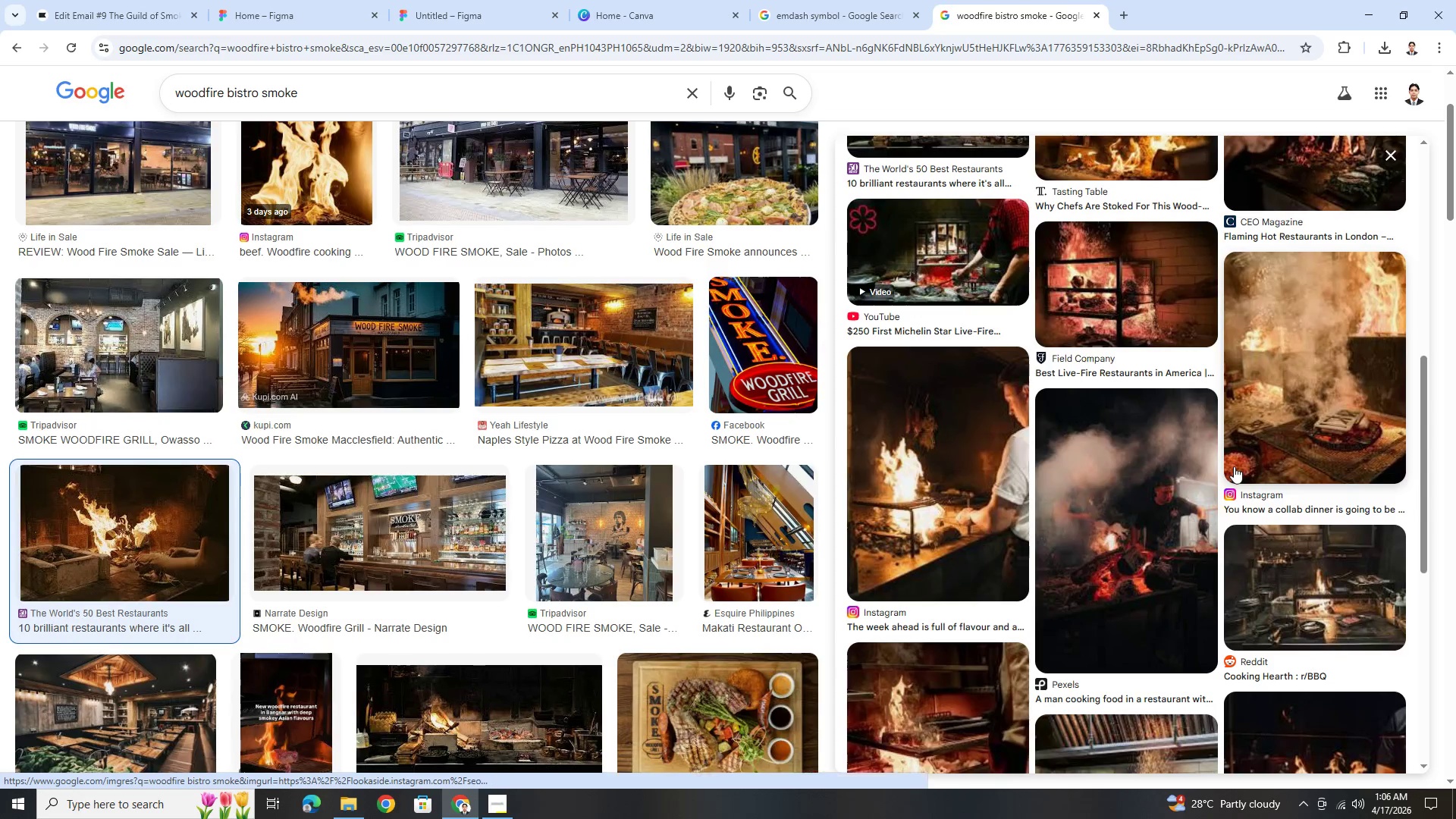 
scroll: coordinate [1234, 466], scroll_direction: up, amount: 3.0
 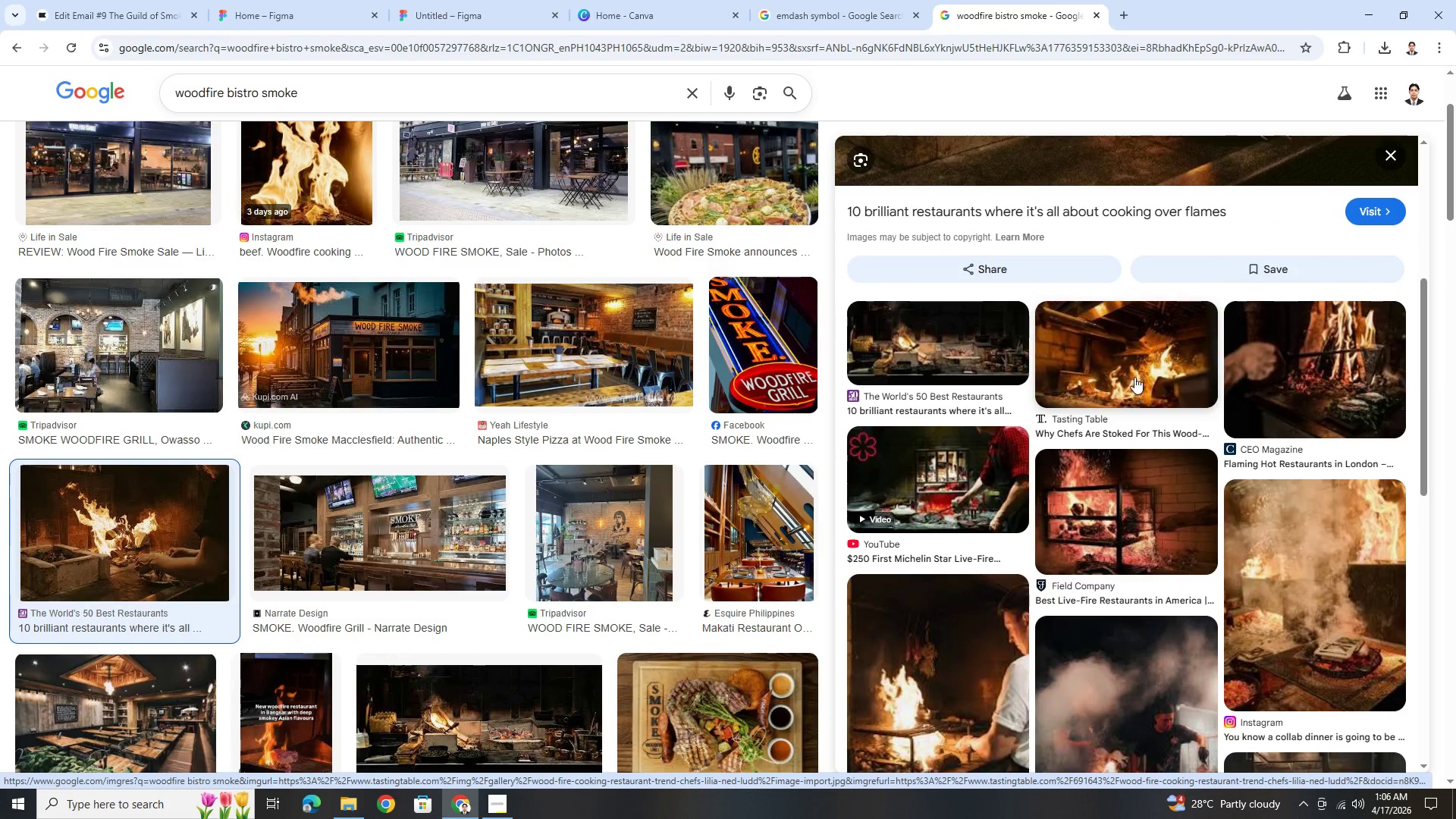 
scroll: coordinate [1338, 563], scroll_direction: down, amount: 6.0
 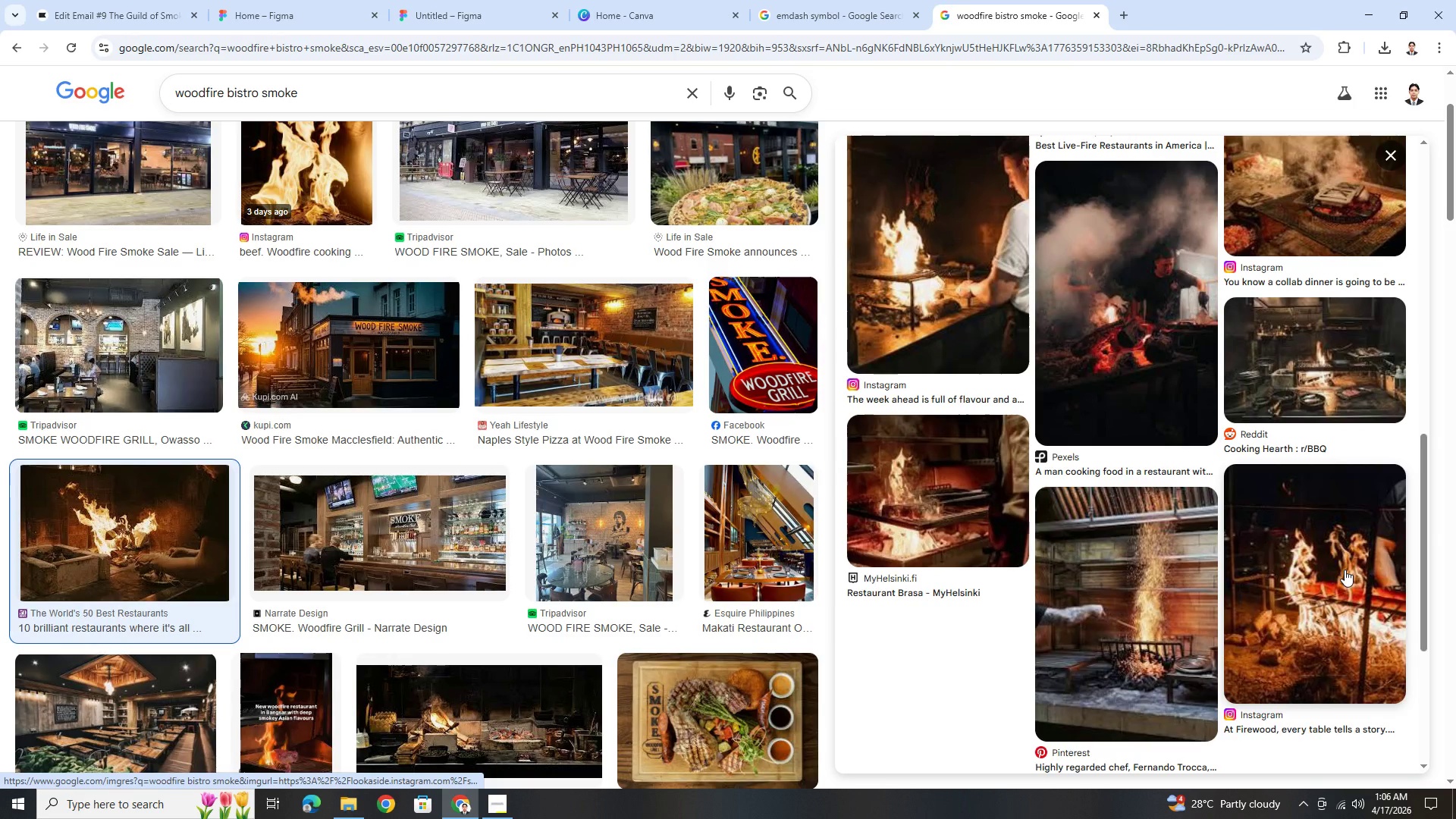 
scroll: coordinate [1345, 570], scroll_direction: up, amount: 5.0
 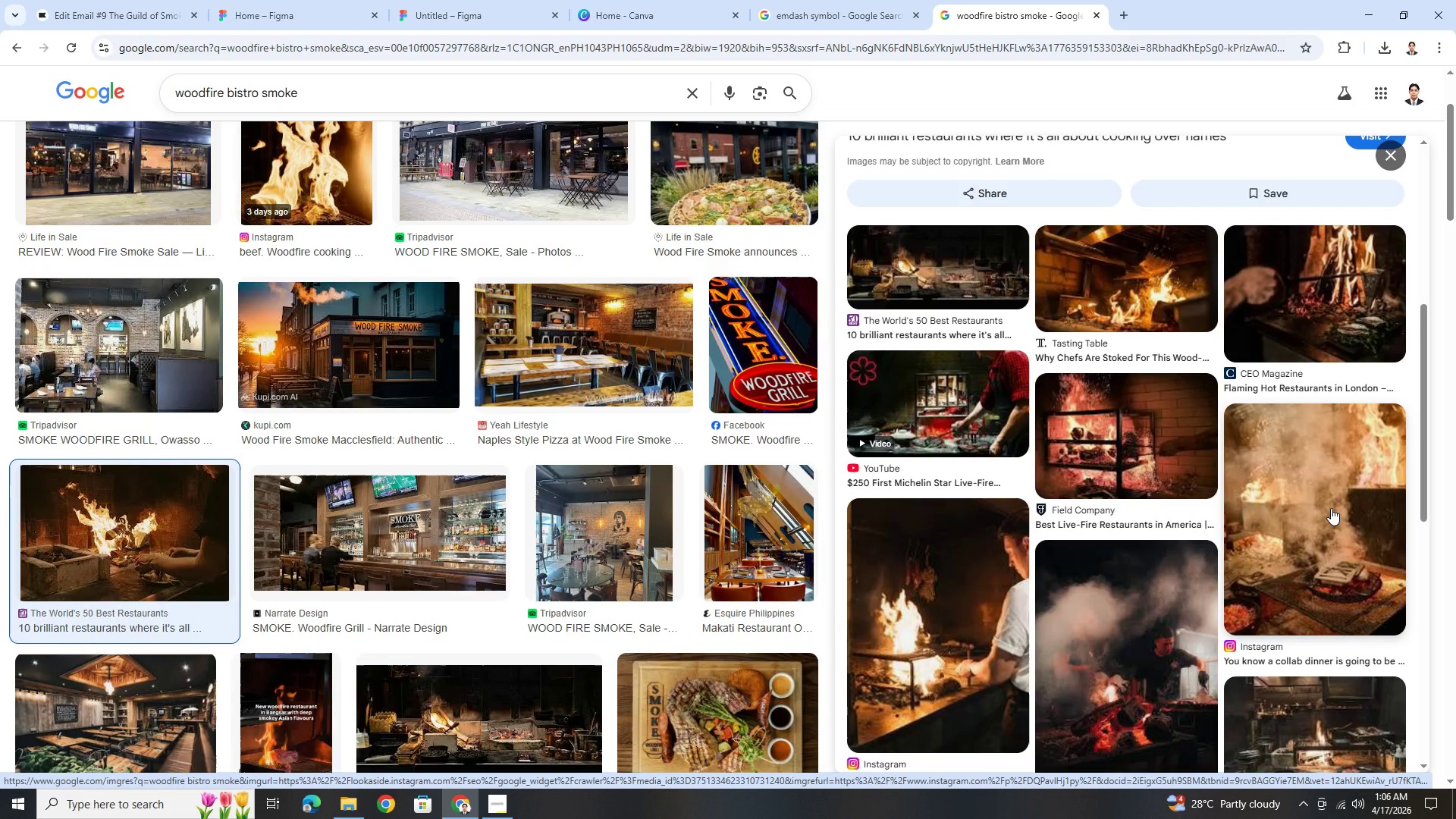 
left_click([1330, 507])
 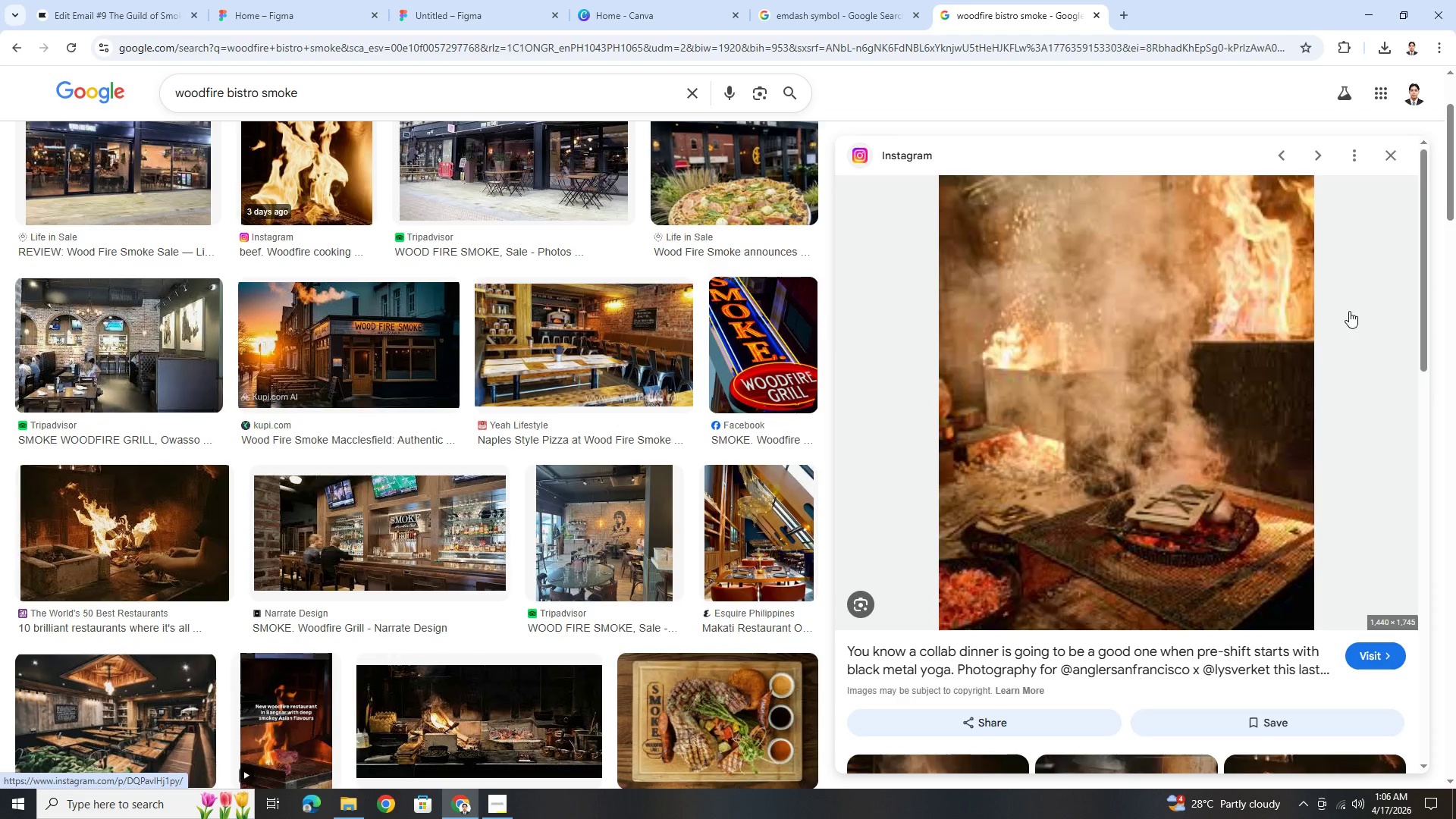 
scroll: coordinate [1212, 471], scroll_direction: down, amount: 4.0
 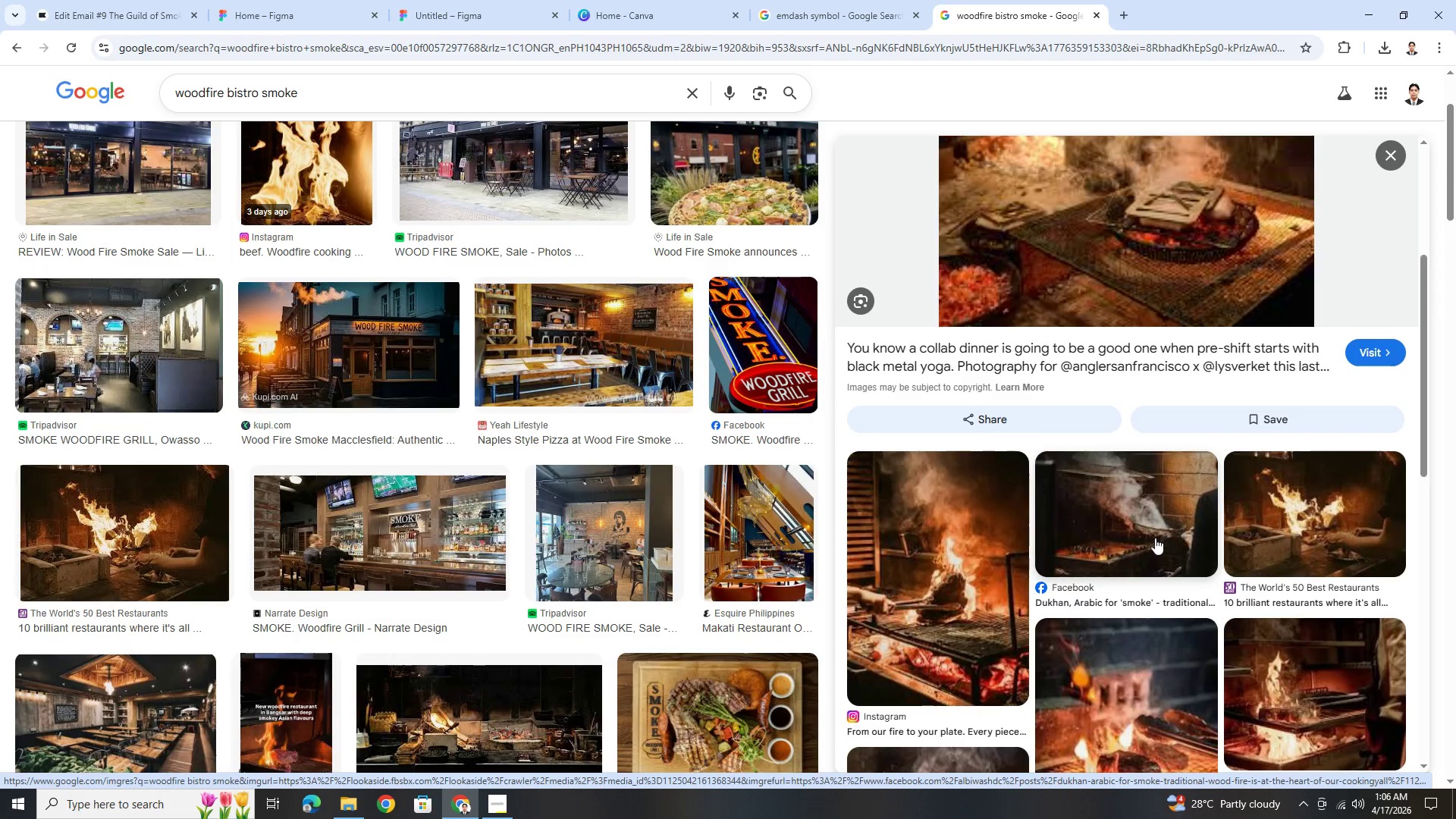 
left_click([968, 592])
 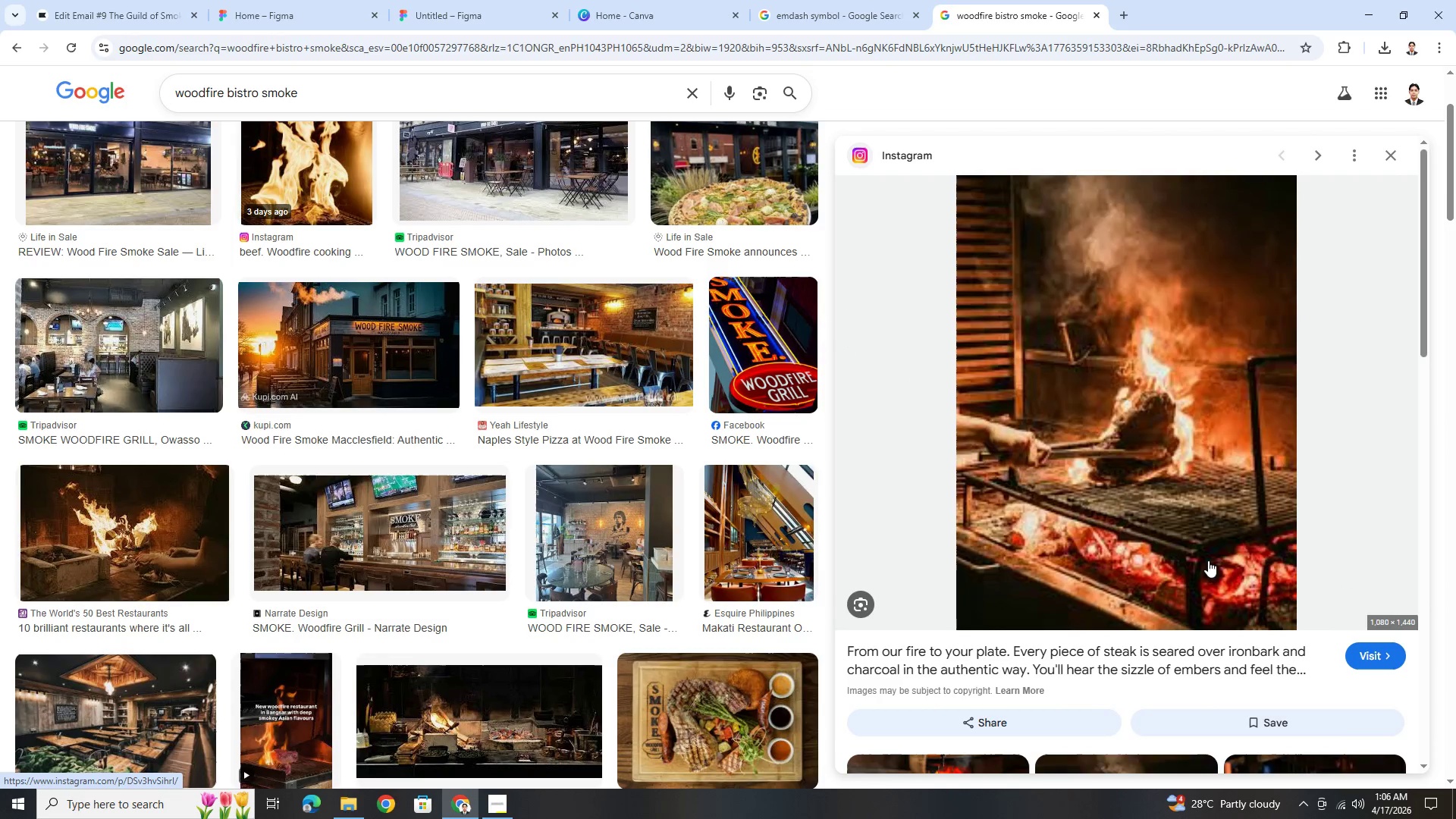 
scroll: coordinate [1246, 496], scroll_direction: down, amount: 3.0
 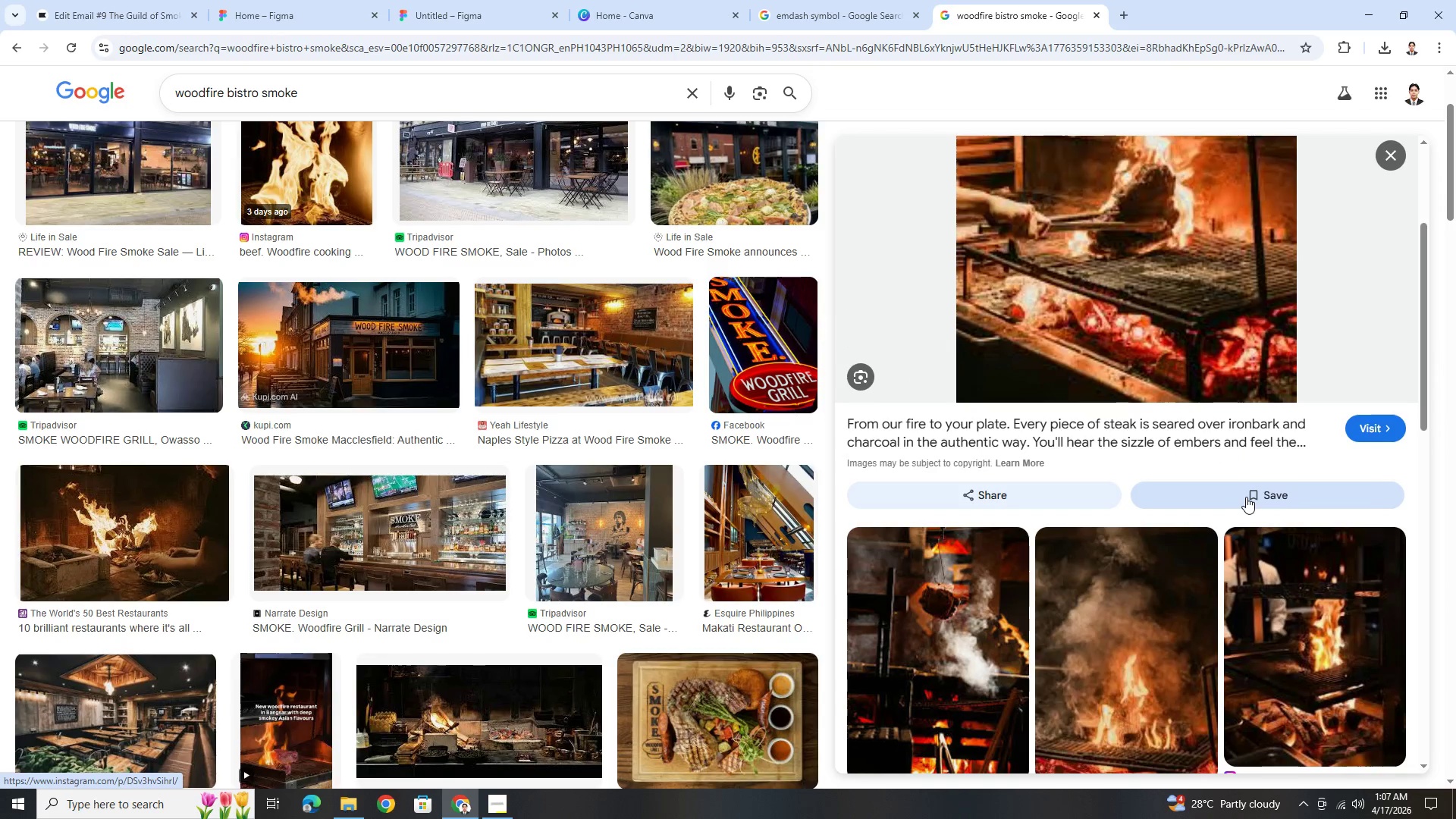 
scroll: coordinate [1229, 493], scroll_direction: up, amount: 6.0
 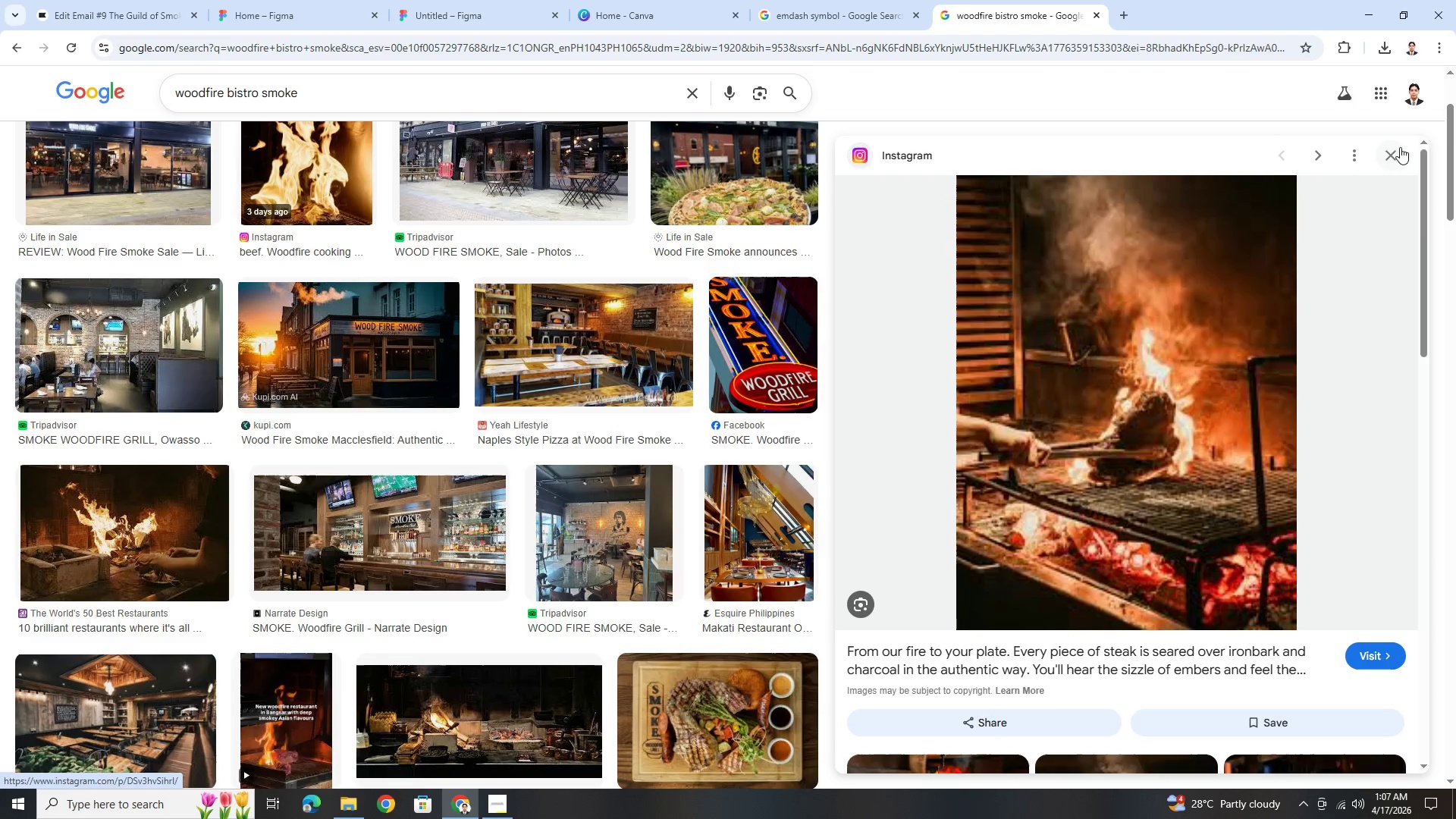 
left_click([1395, 152])
 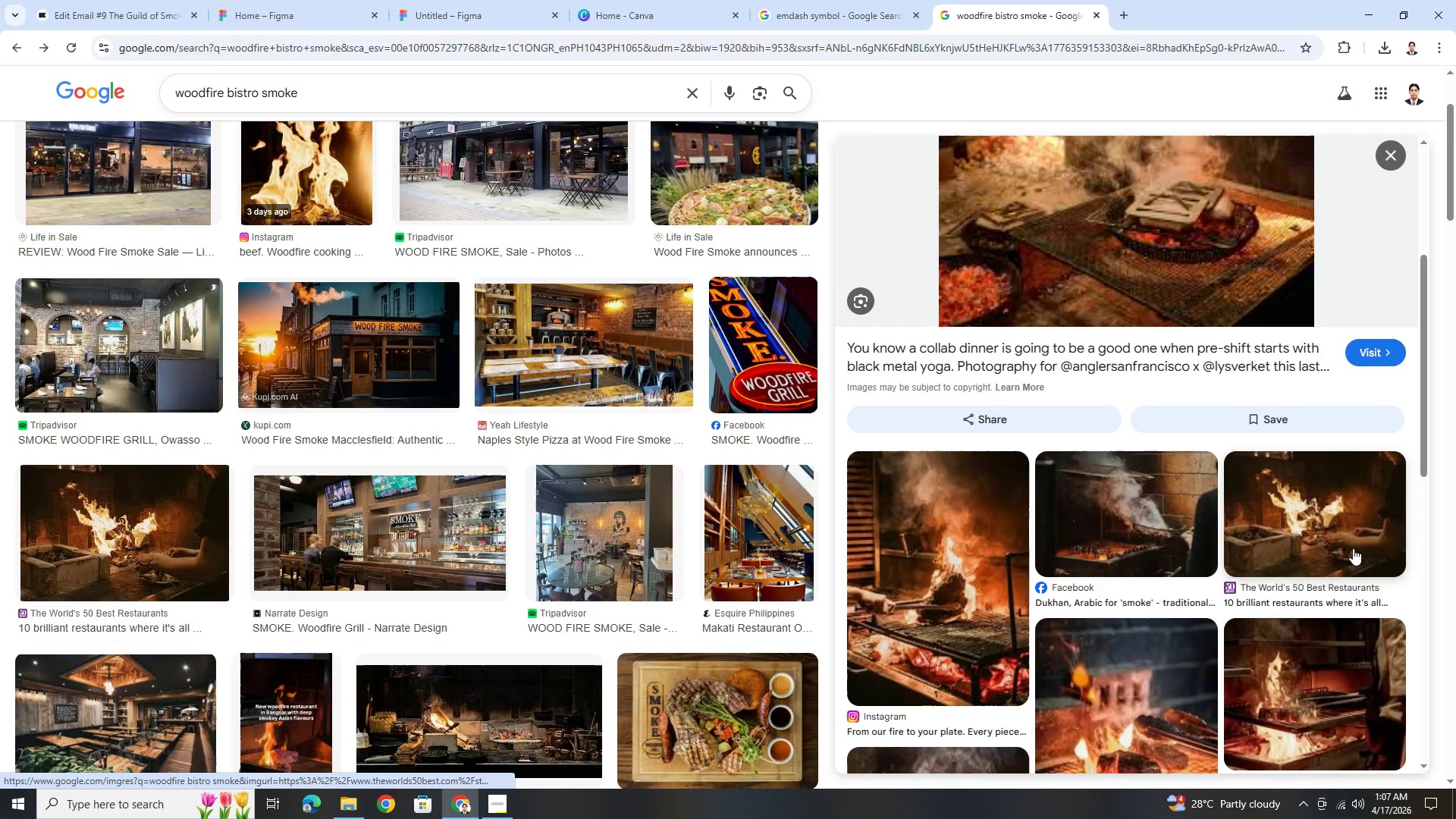 
left_click([1183, 517])
 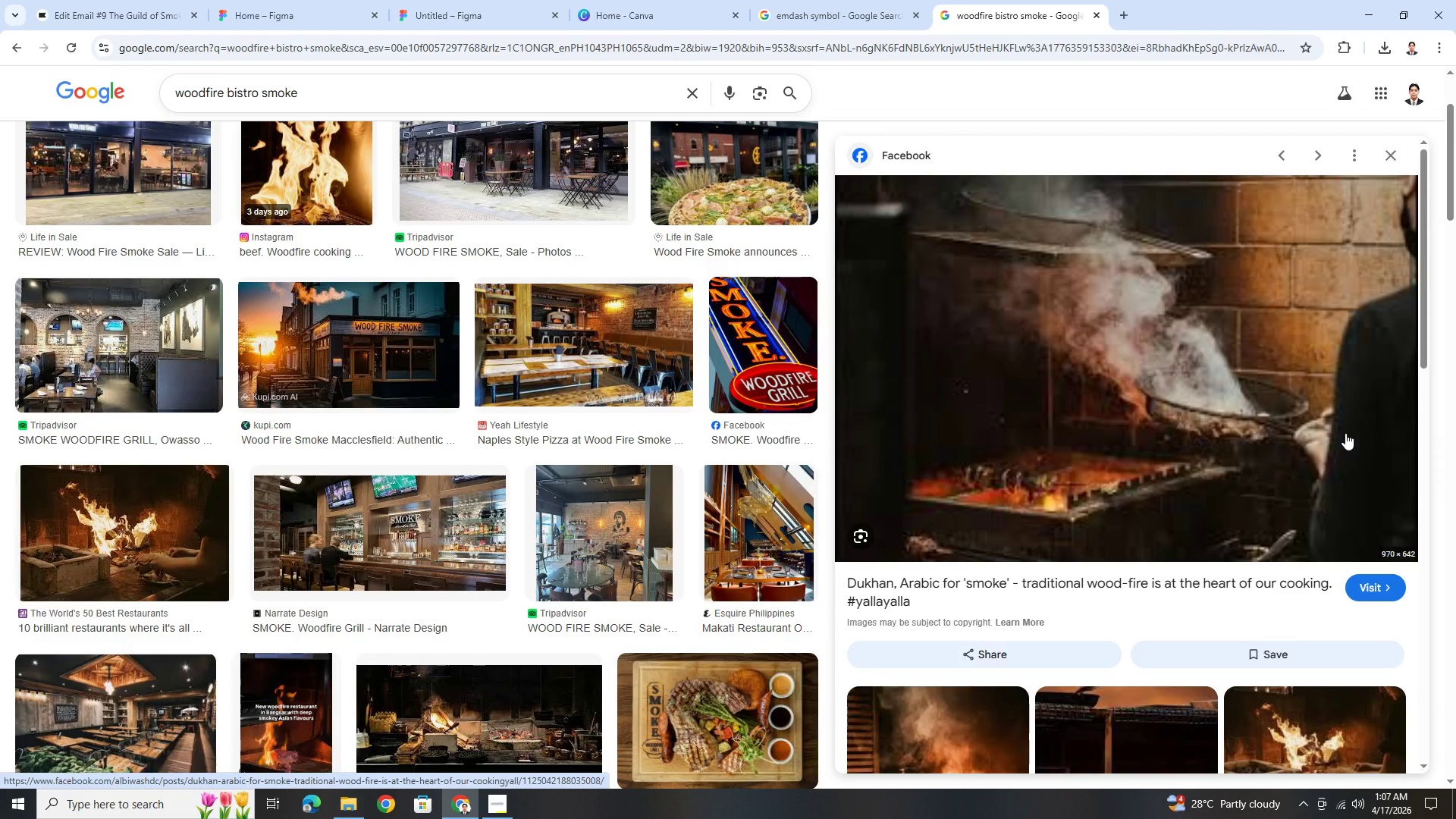 
scroll: coordinate [1119, 556], scroll_direction: down, amount: 9.0
 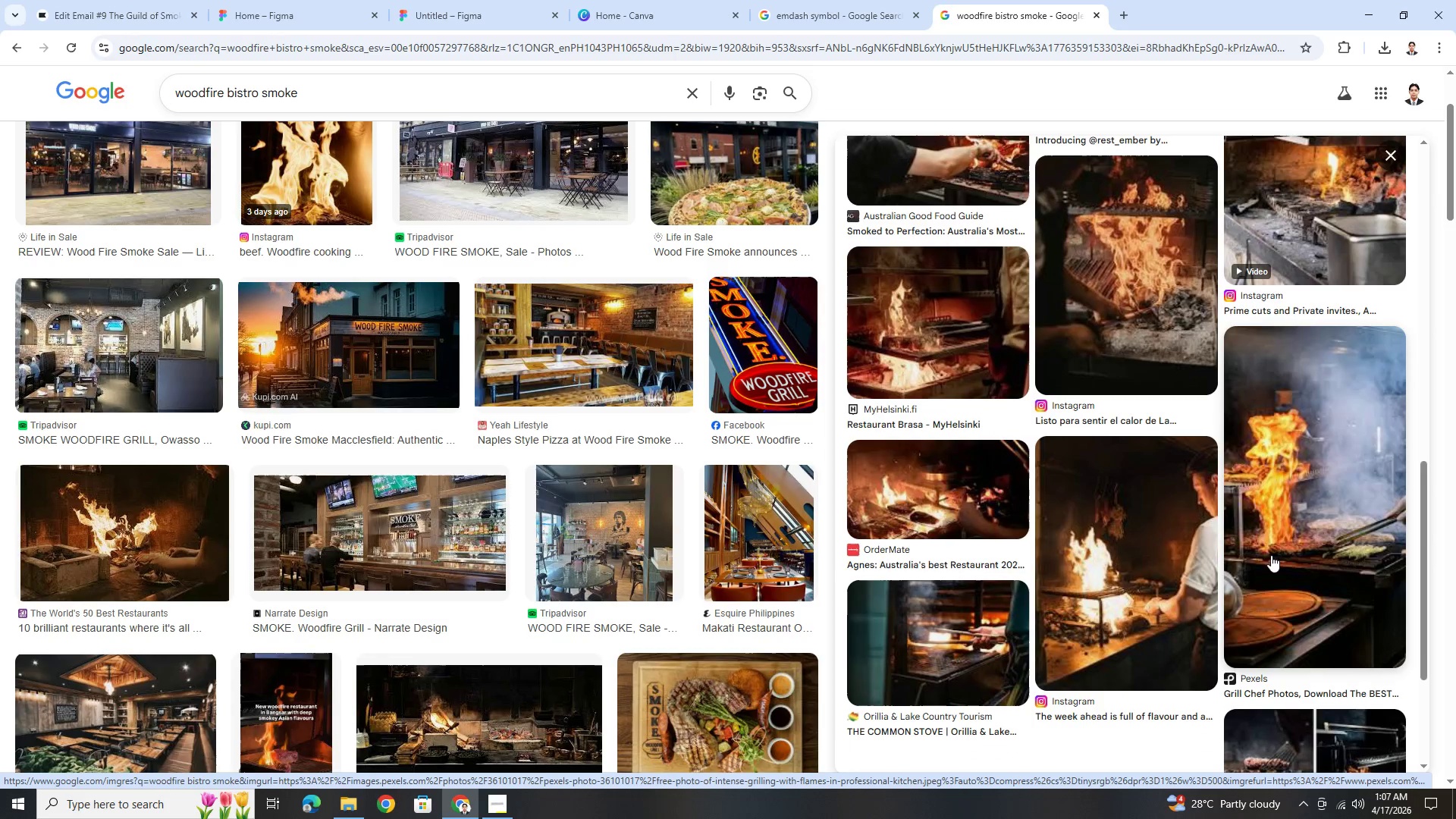 
left_click([1294, 552])
 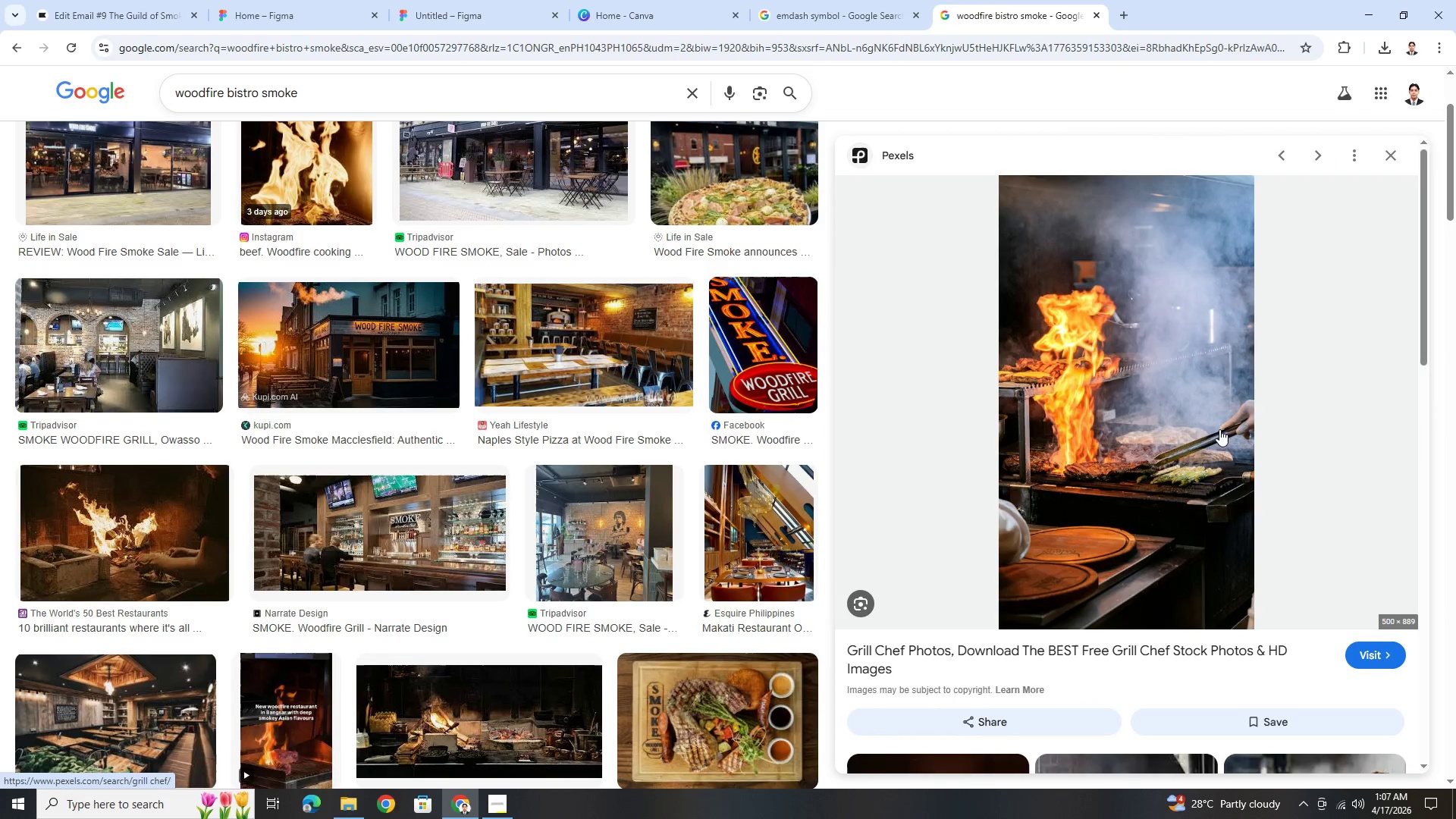 
wait(6.27)
 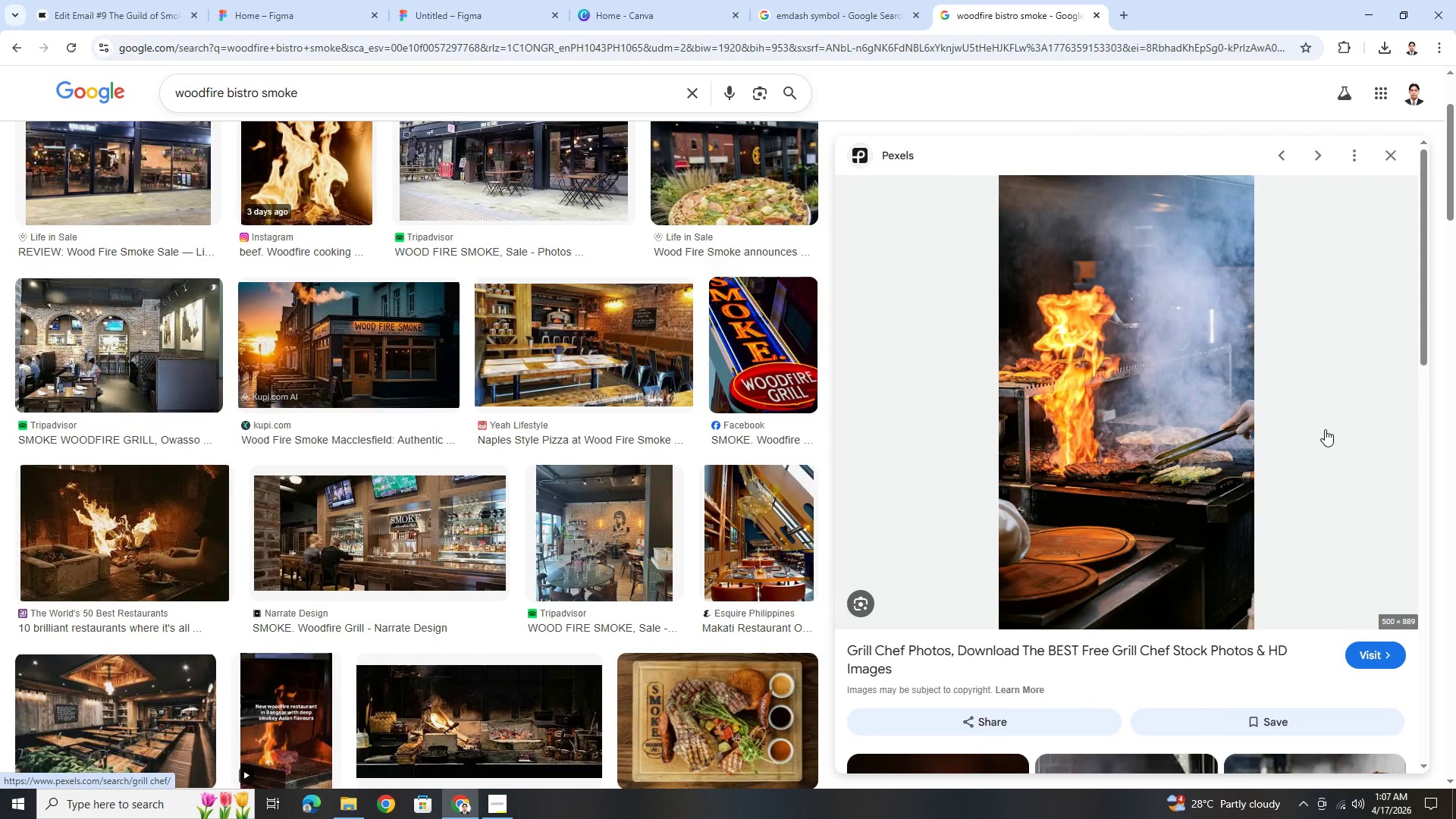 
right_click([1184, 312])
 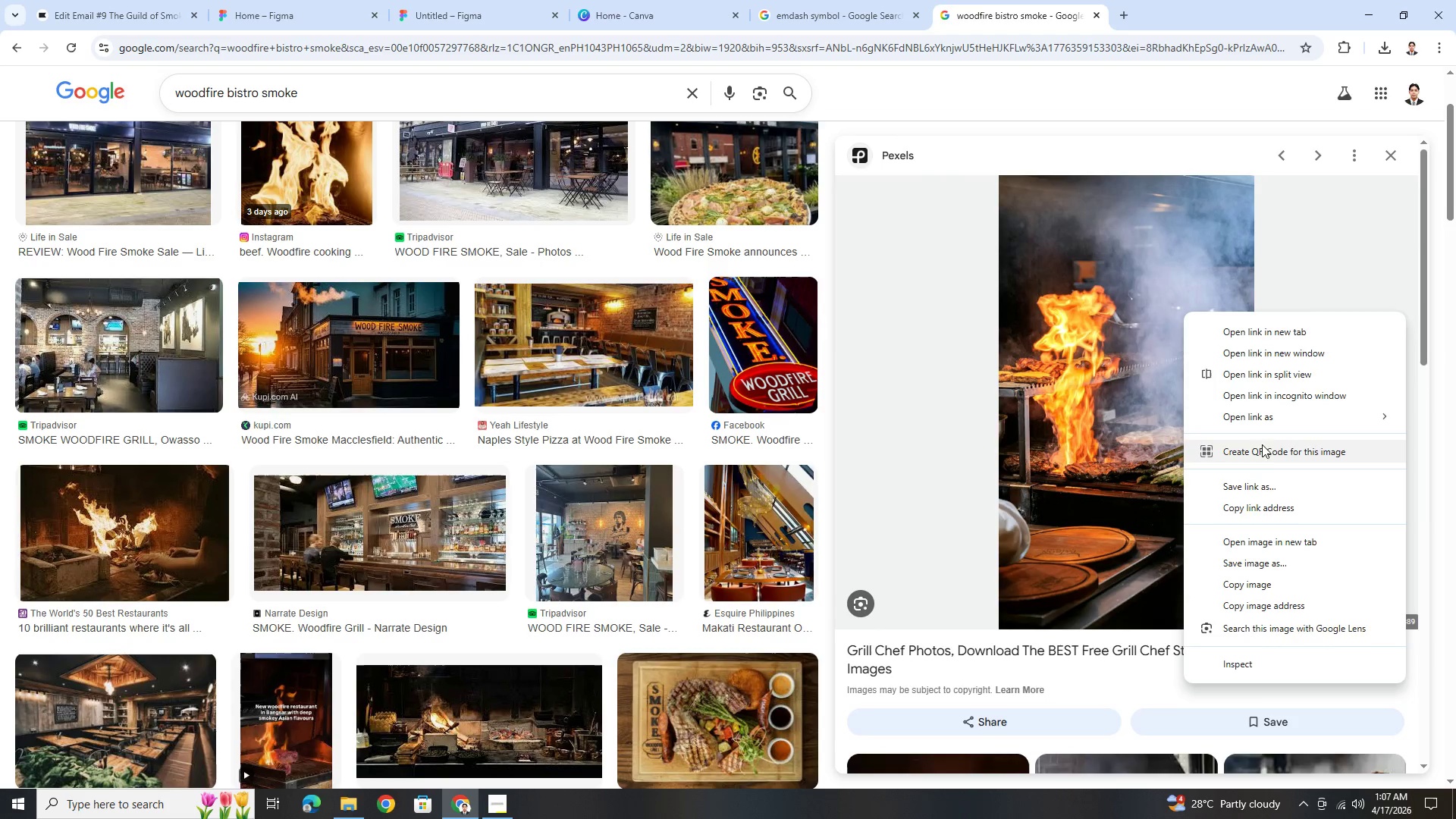 
left_click([1251, 585])
 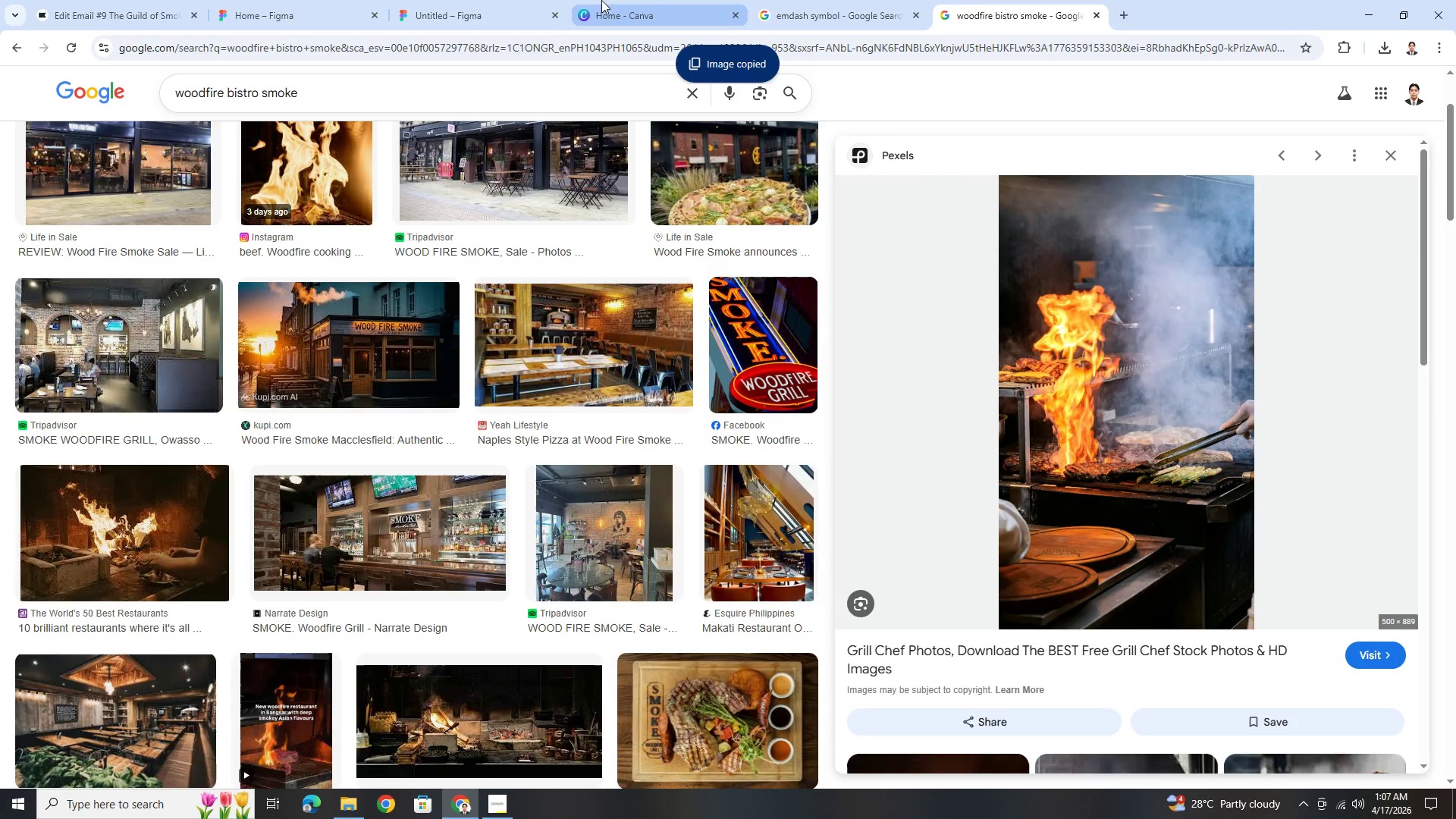 
left_click([450, 4])
 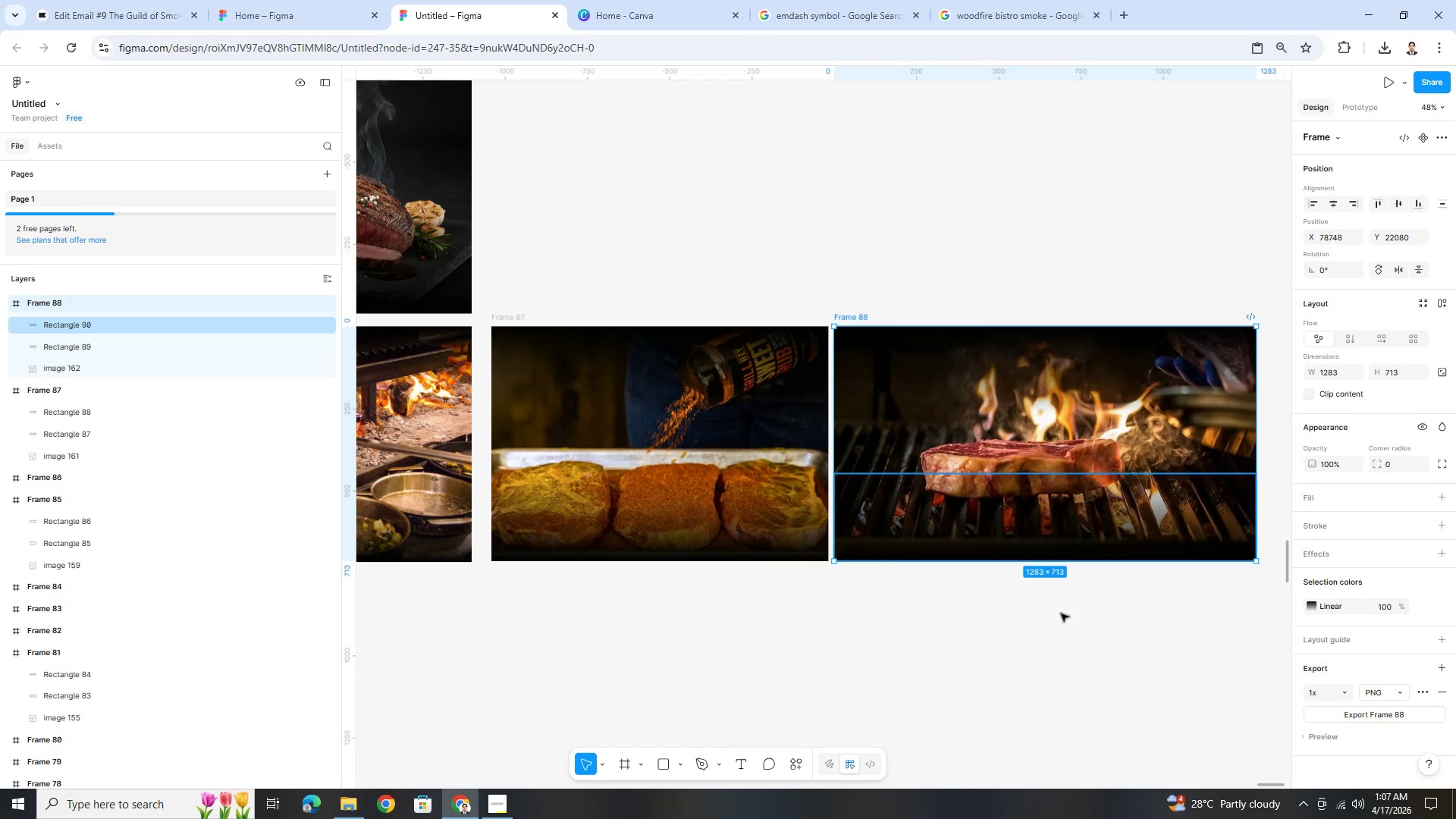 
left_click([1043, 629])
 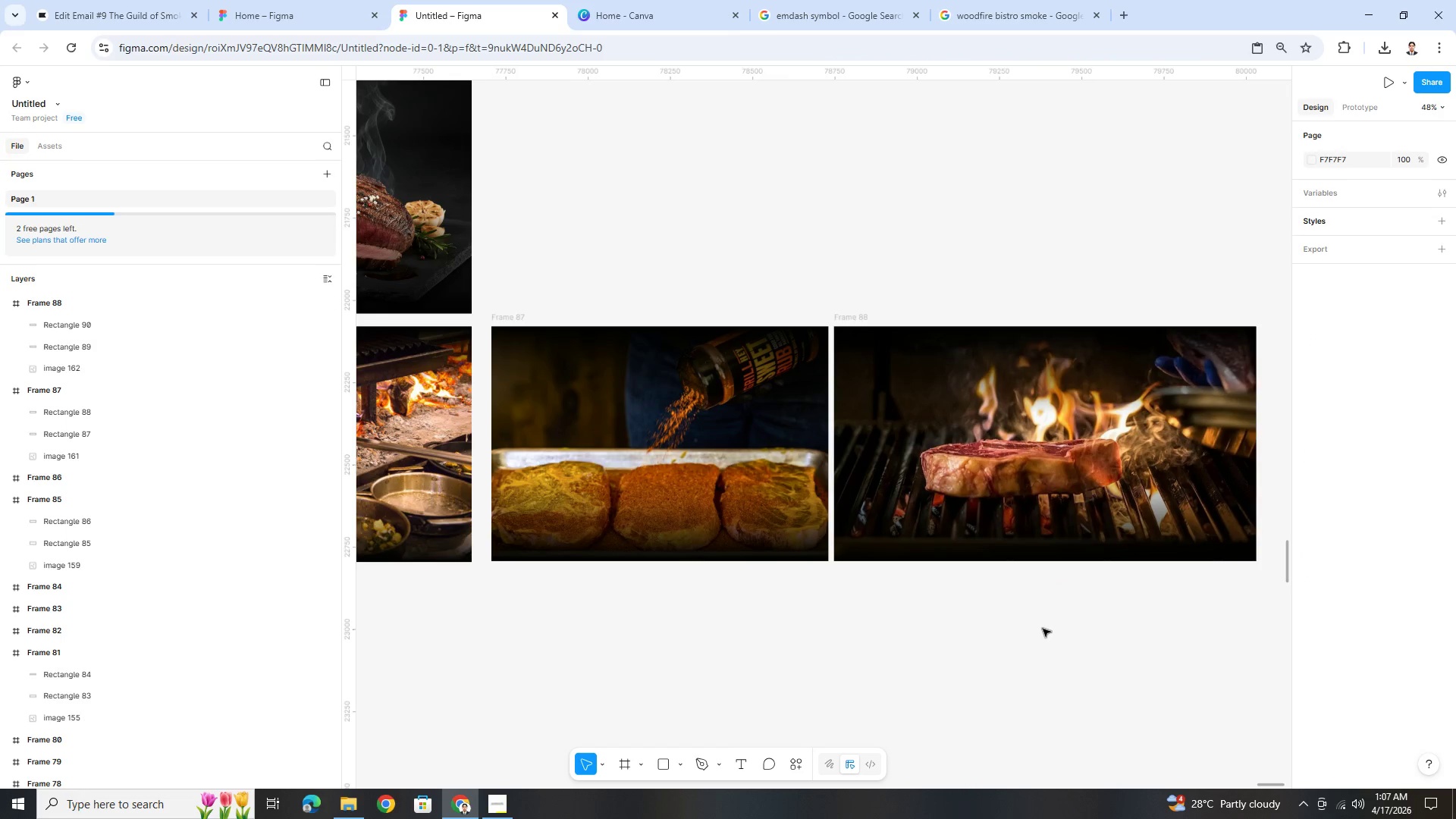 
key(Meta+B)
 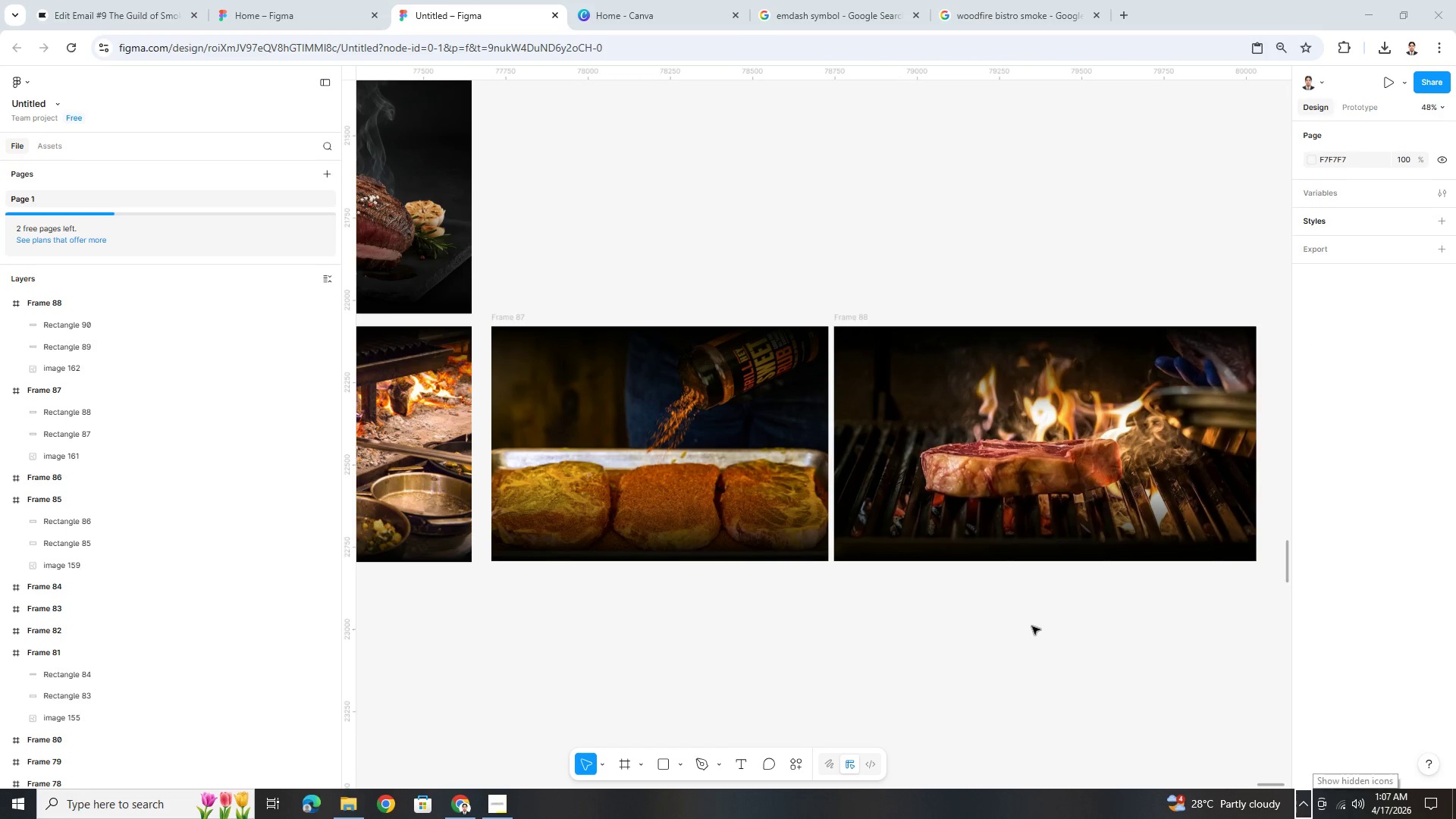 
hold_key(key=MetaLeft, duration=0.47)
 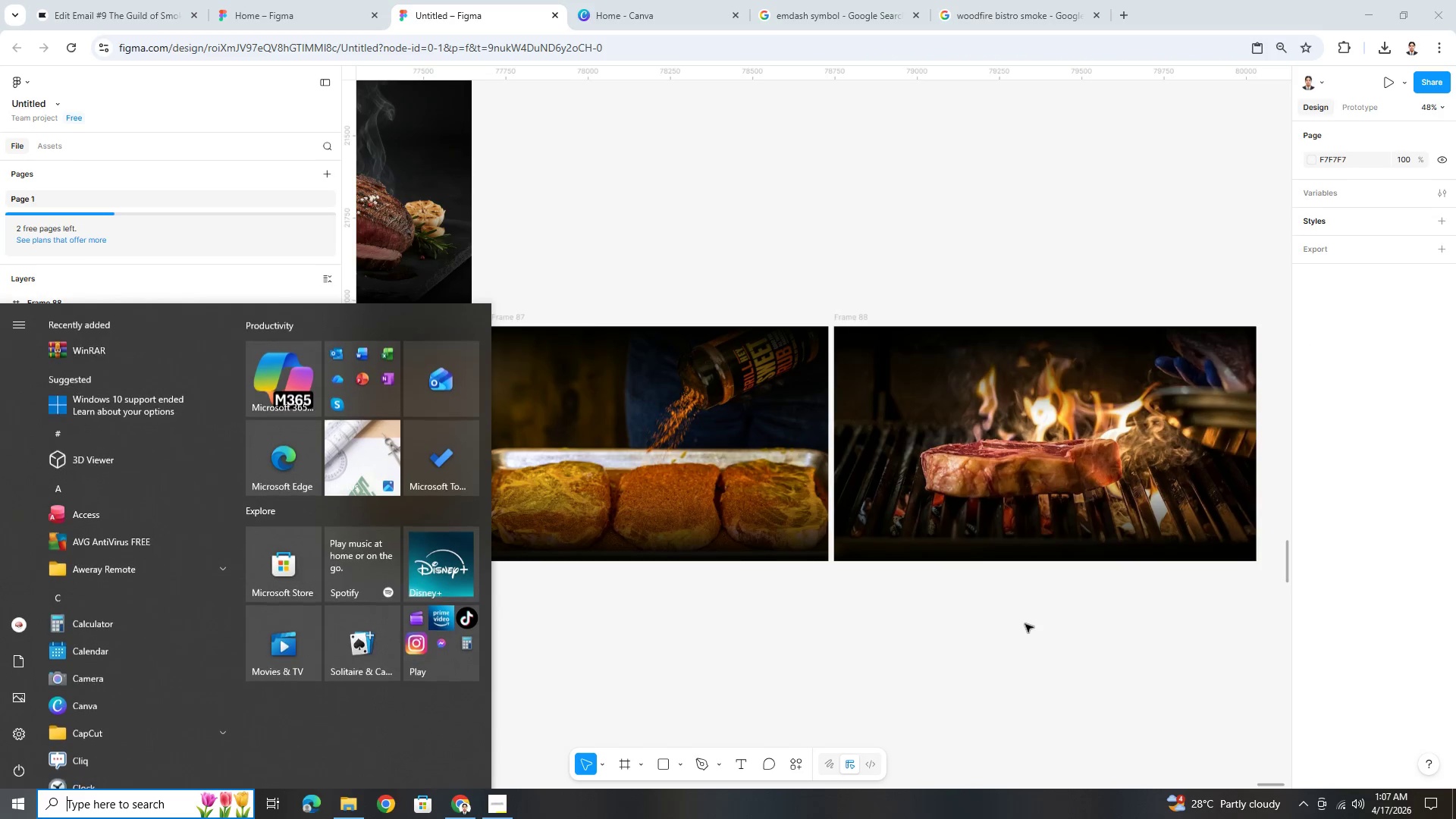 
left_click([1025, 624])
 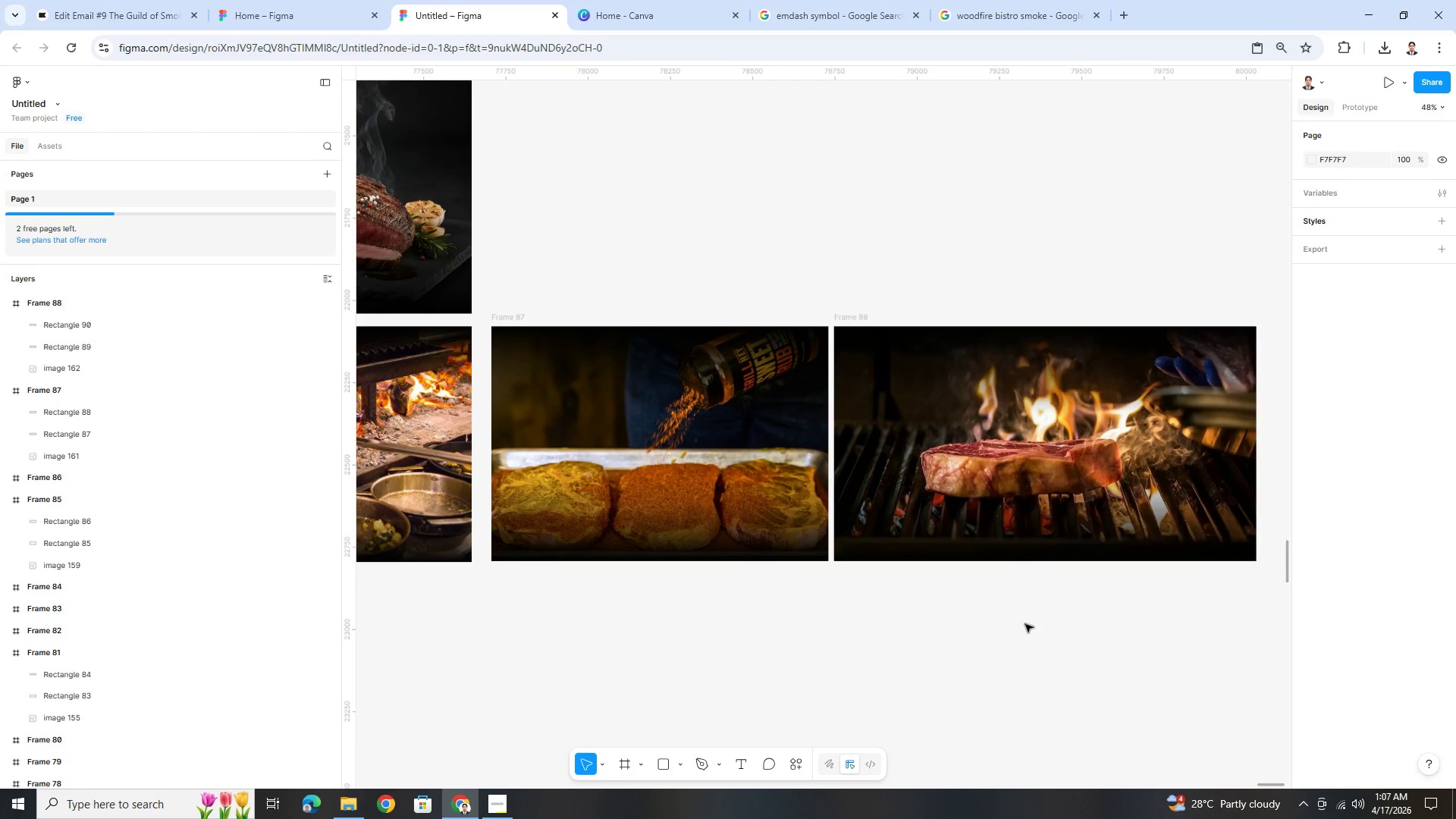 
key(Control+V)
 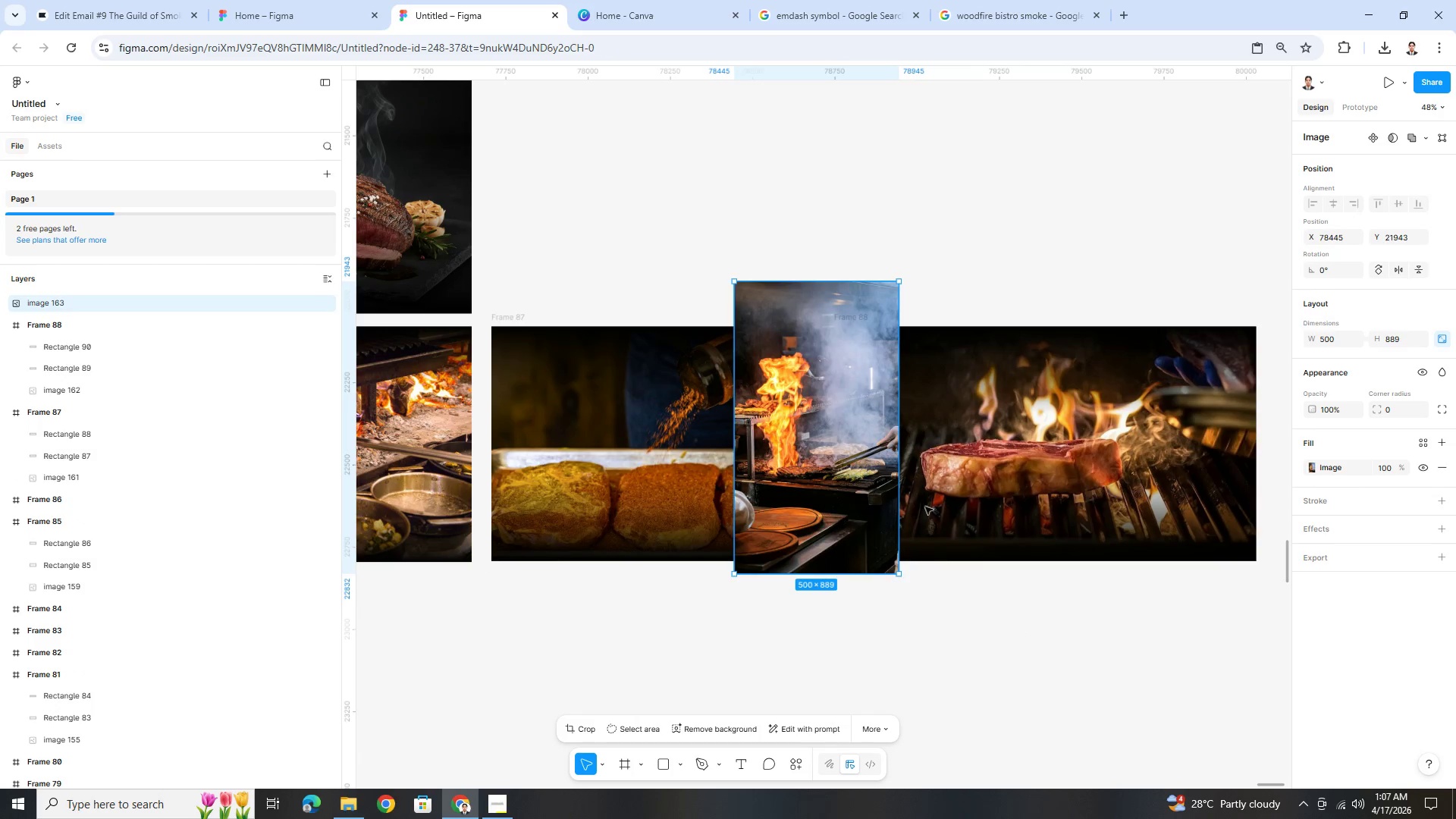 
left_click_drag(start_coordinate=[857, 469], to_coordinate=[960, 757])
 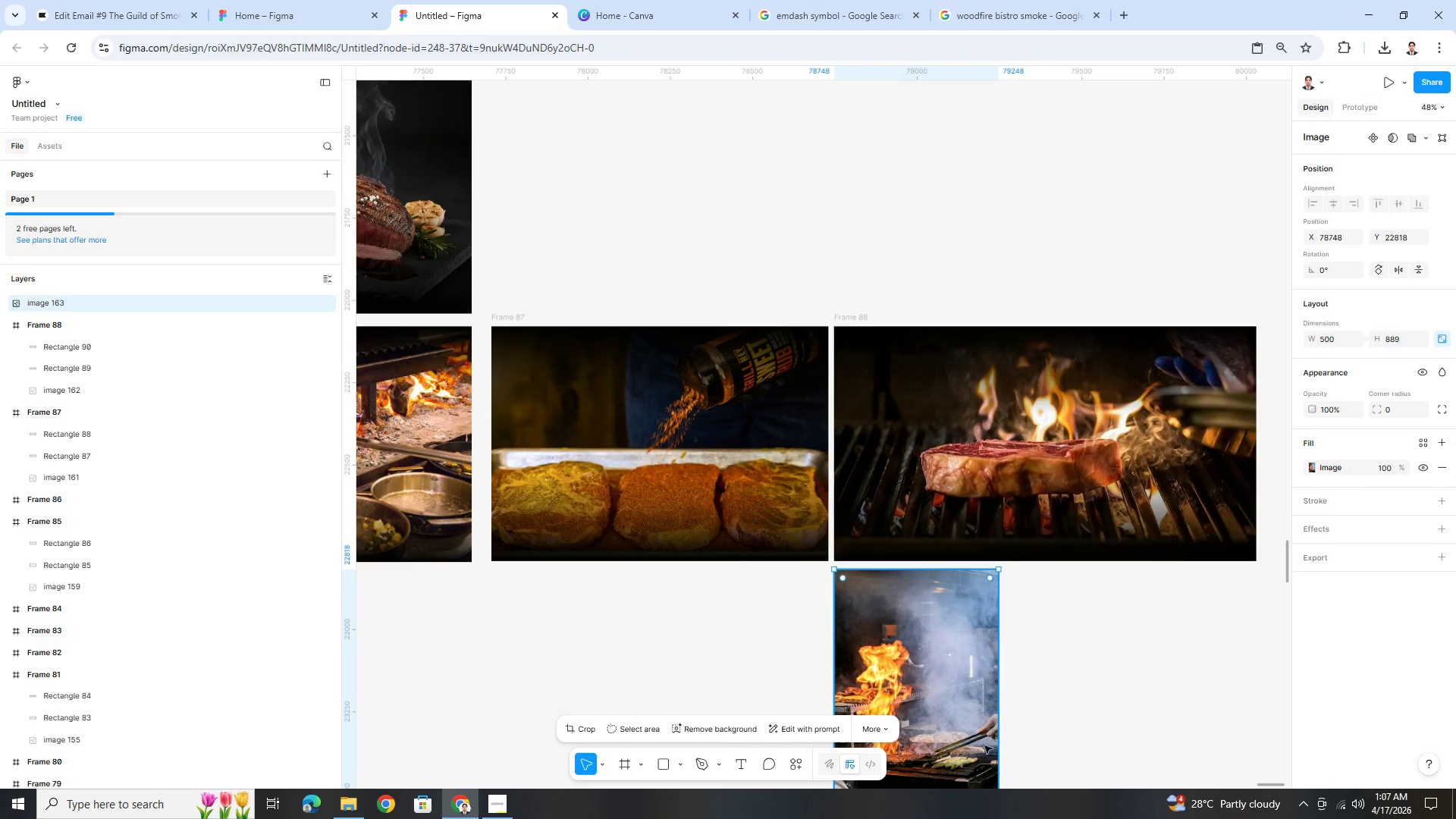 
scroll: coordinate [993, 734], scroll_direction: down, amount: 5.0
 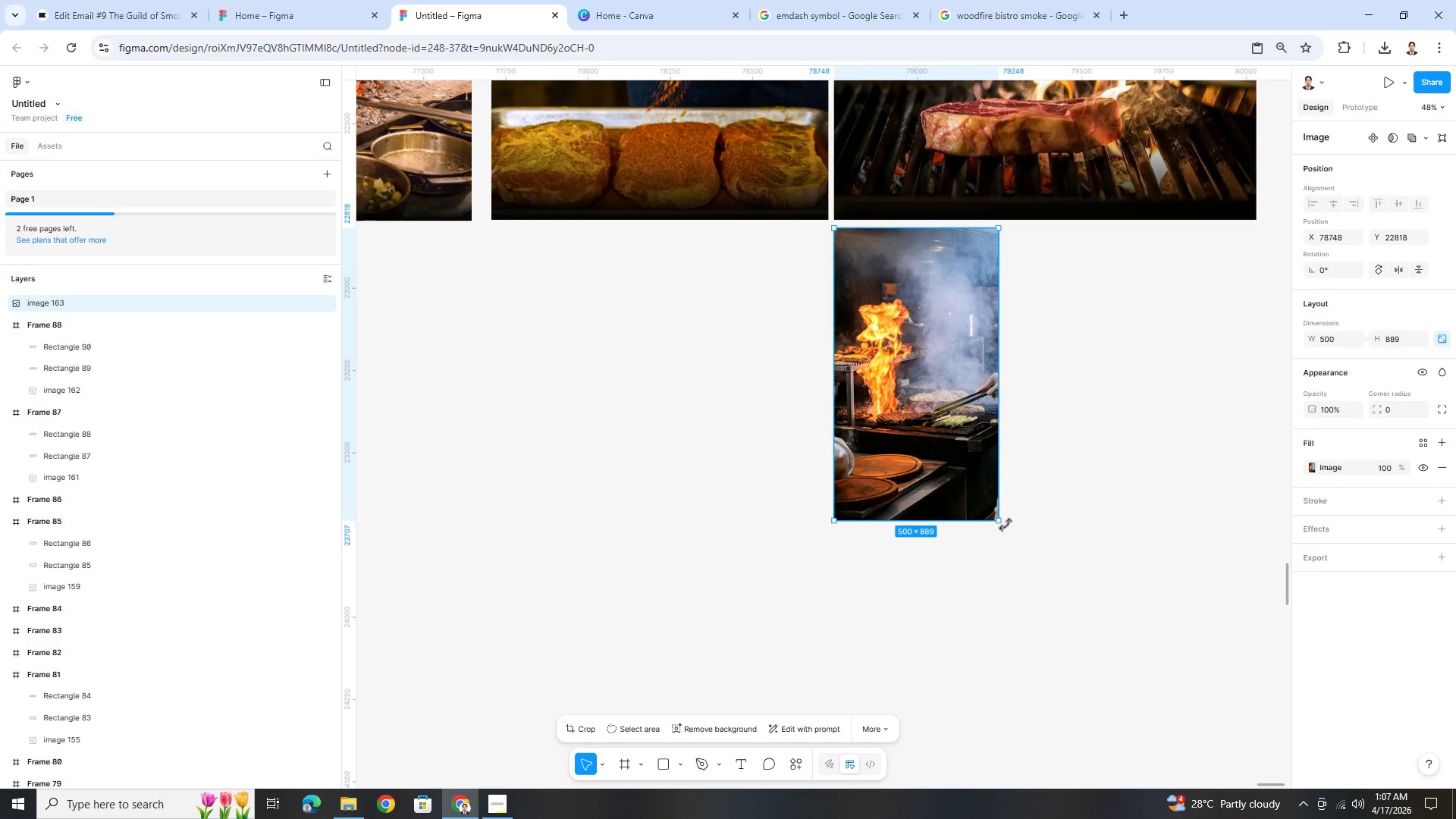 
hold_key(key=ShiftLeft, duration=1.5)
left_click_drag(start_coordinate=[998, 522], to_coordinate=[1243, 749])
 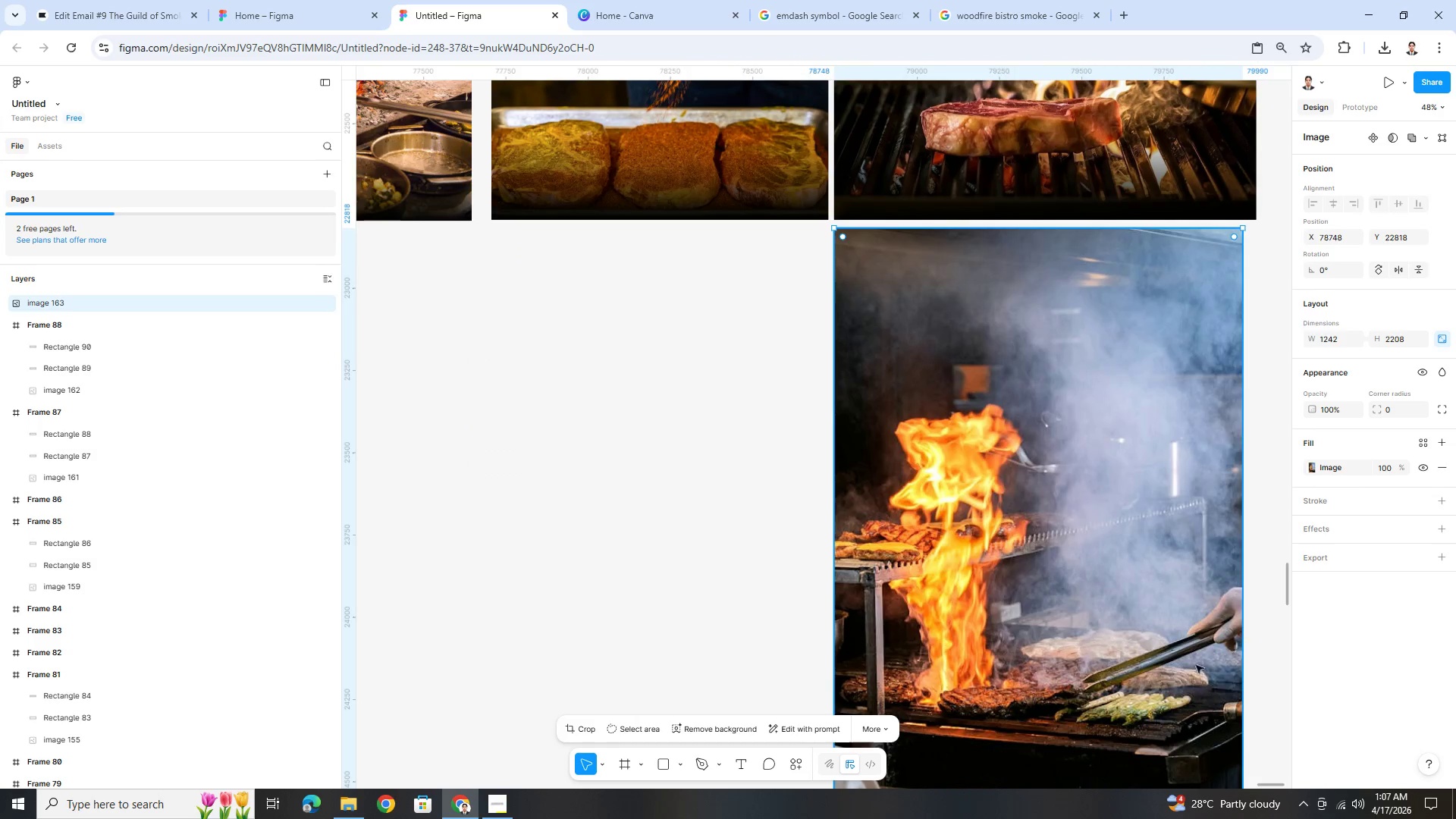 
hold_key(key=ShiftLeft, duration=0.83)
 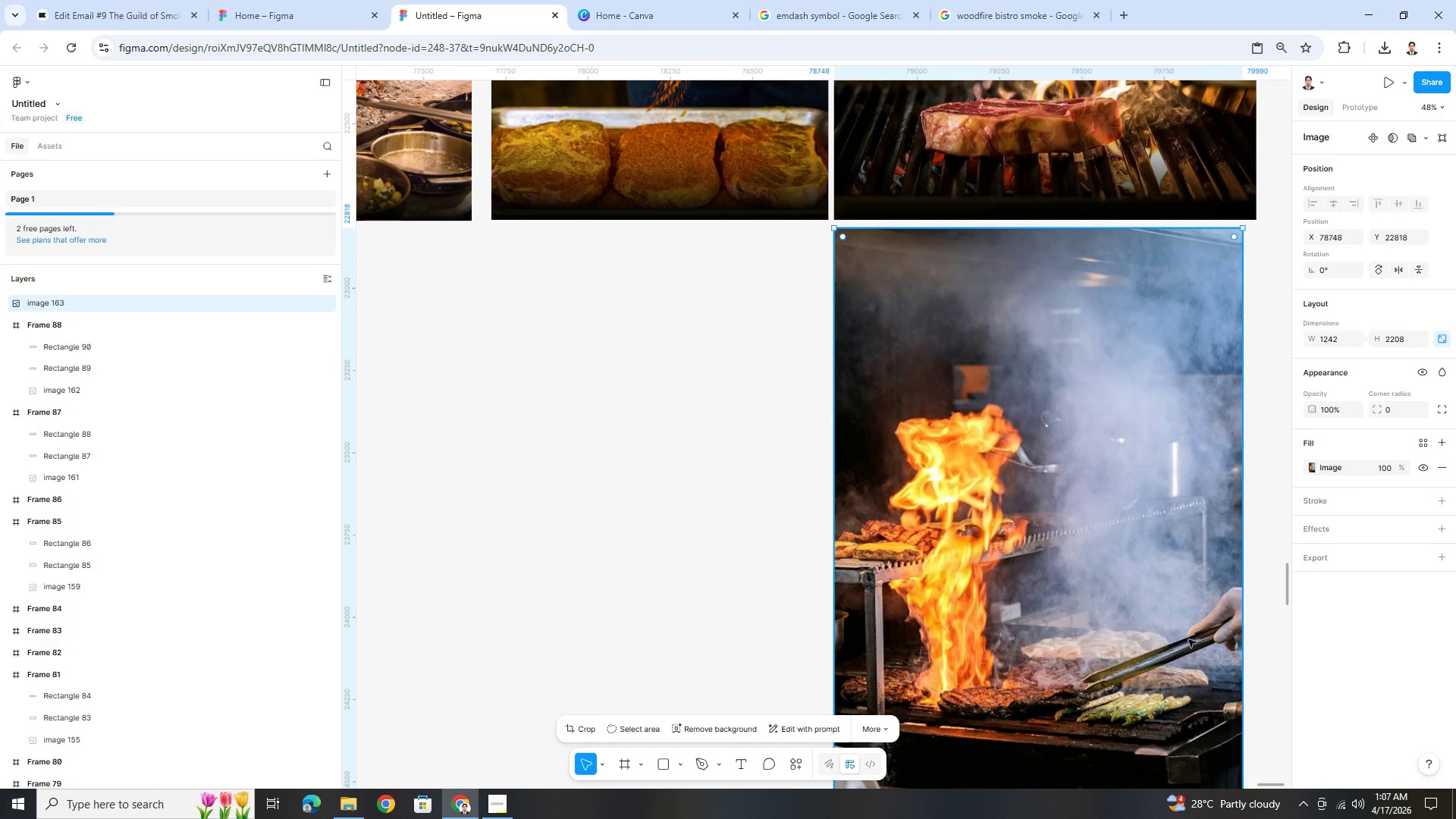 
scroll: coordinate [1188, 635], scroll_direction: down, amount: 4.0
 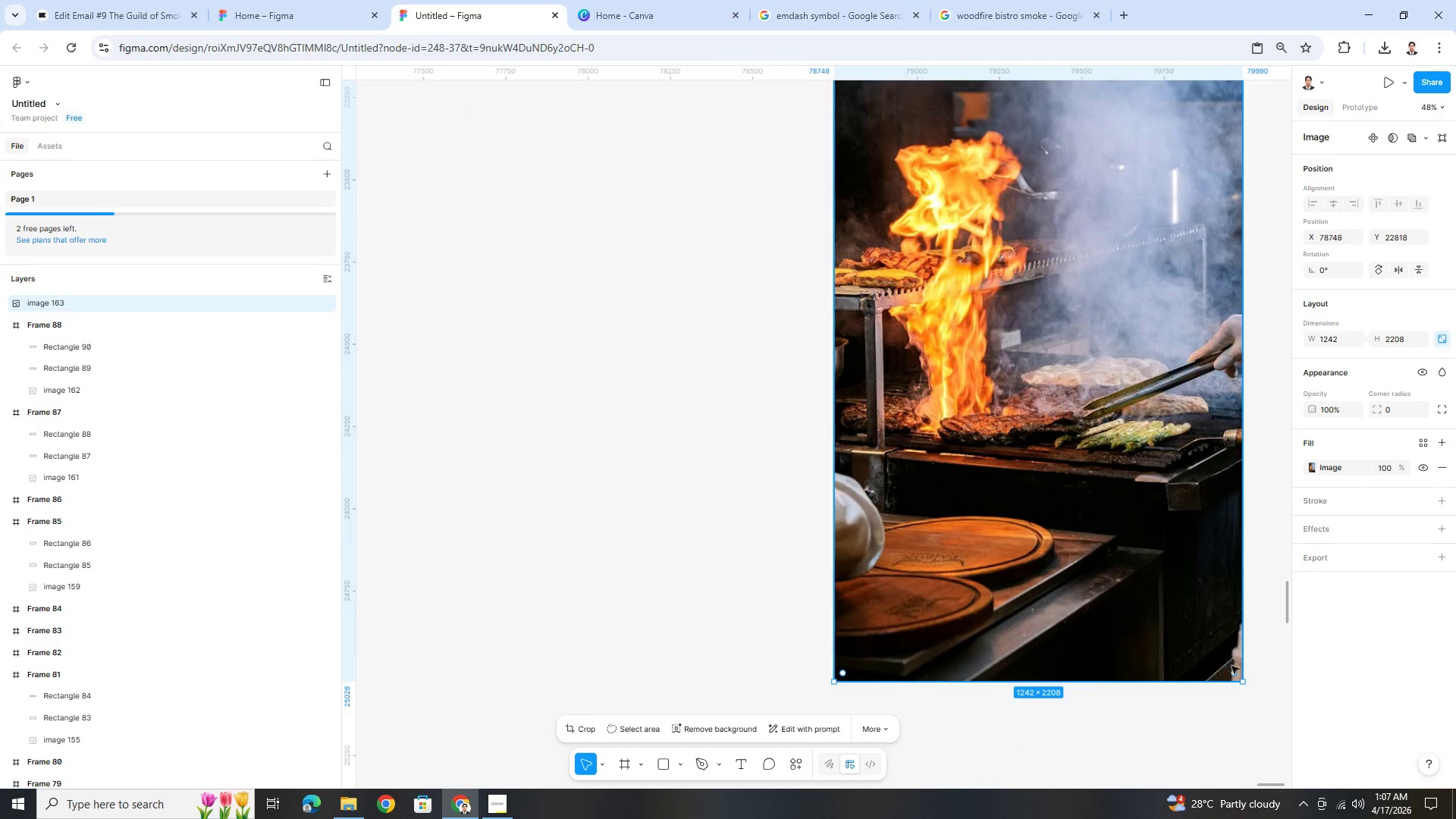 
scroll: coordinate [1216, 592], scroll_direction: up, amount: 5.0
 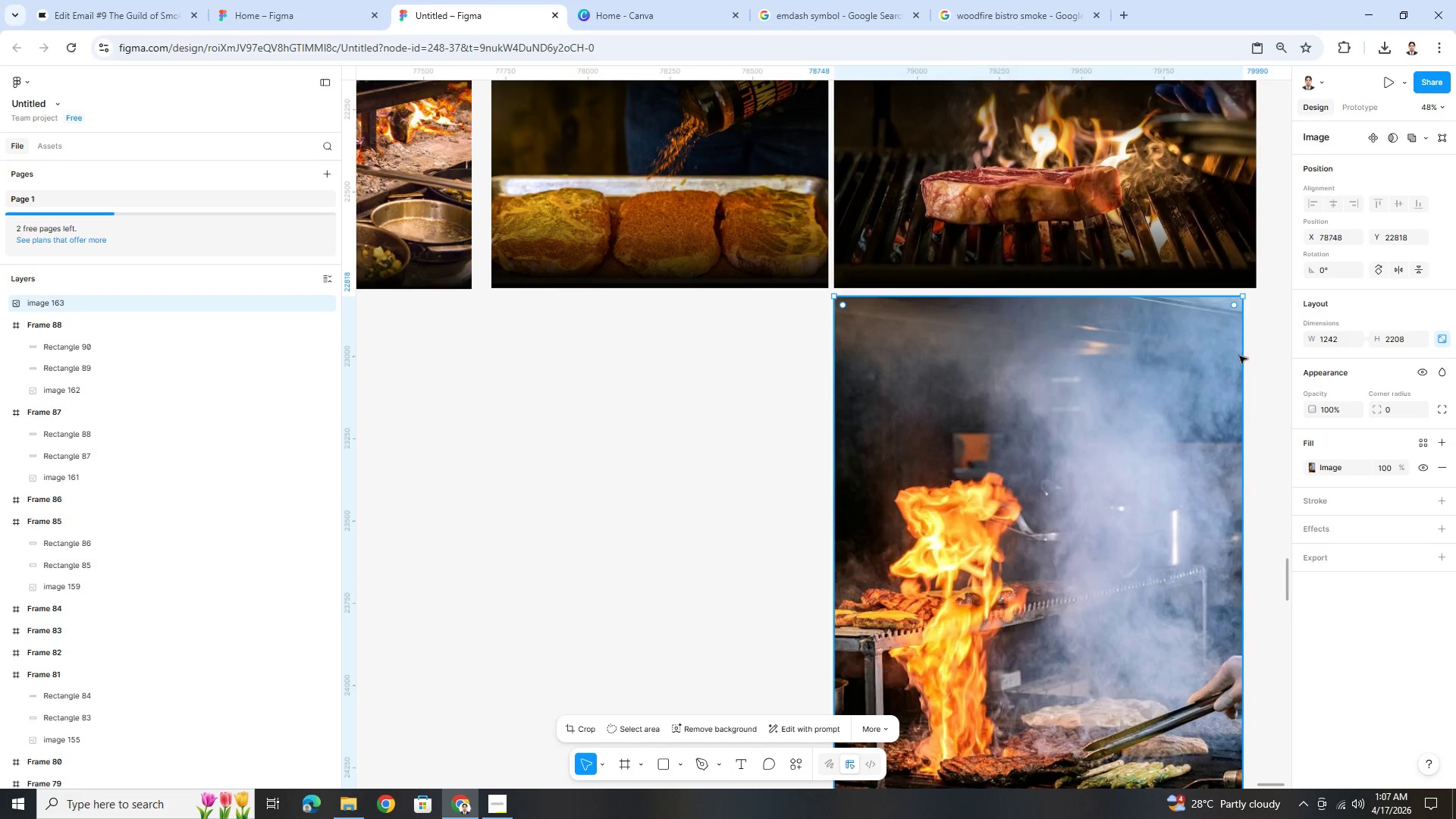 
hold_key(key=ShiftLeft, duration=1.5)
left_click_drag(start_coordinate=[1242, 296], to_coordinate=[1257, 295])
 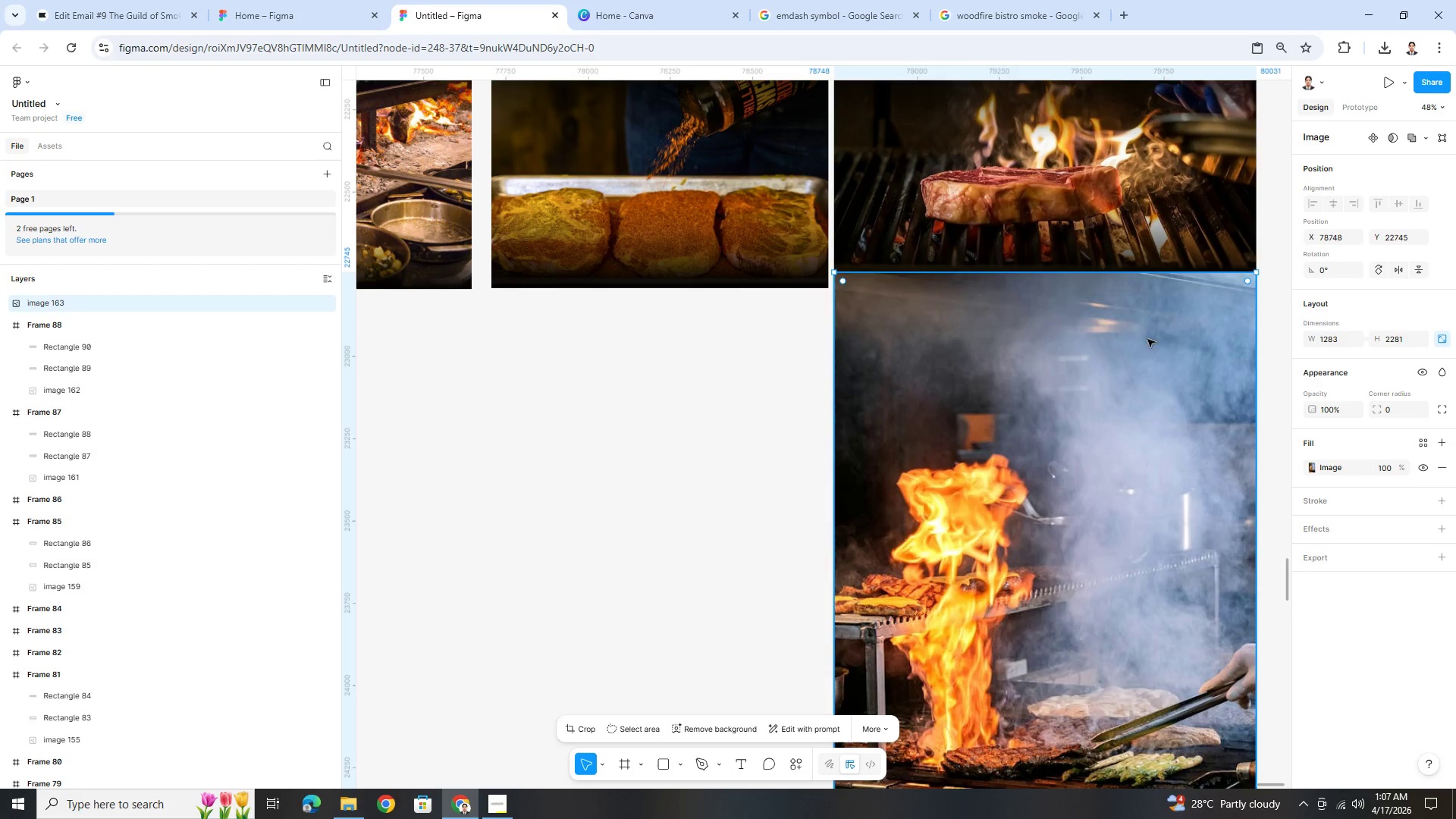 
key(Shift+ShiftLeft)
 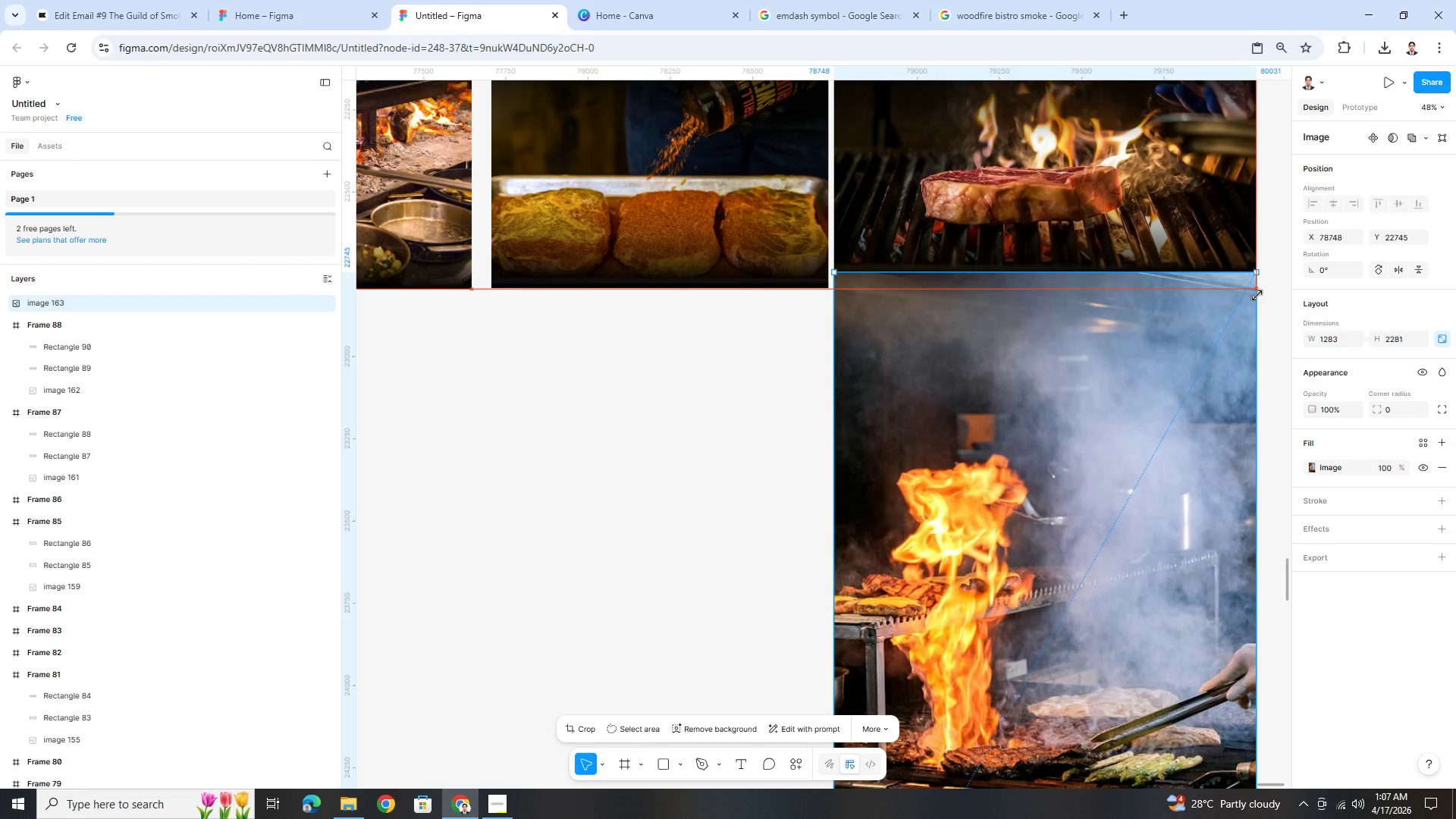 
key(Shift+ShiftLeft)
 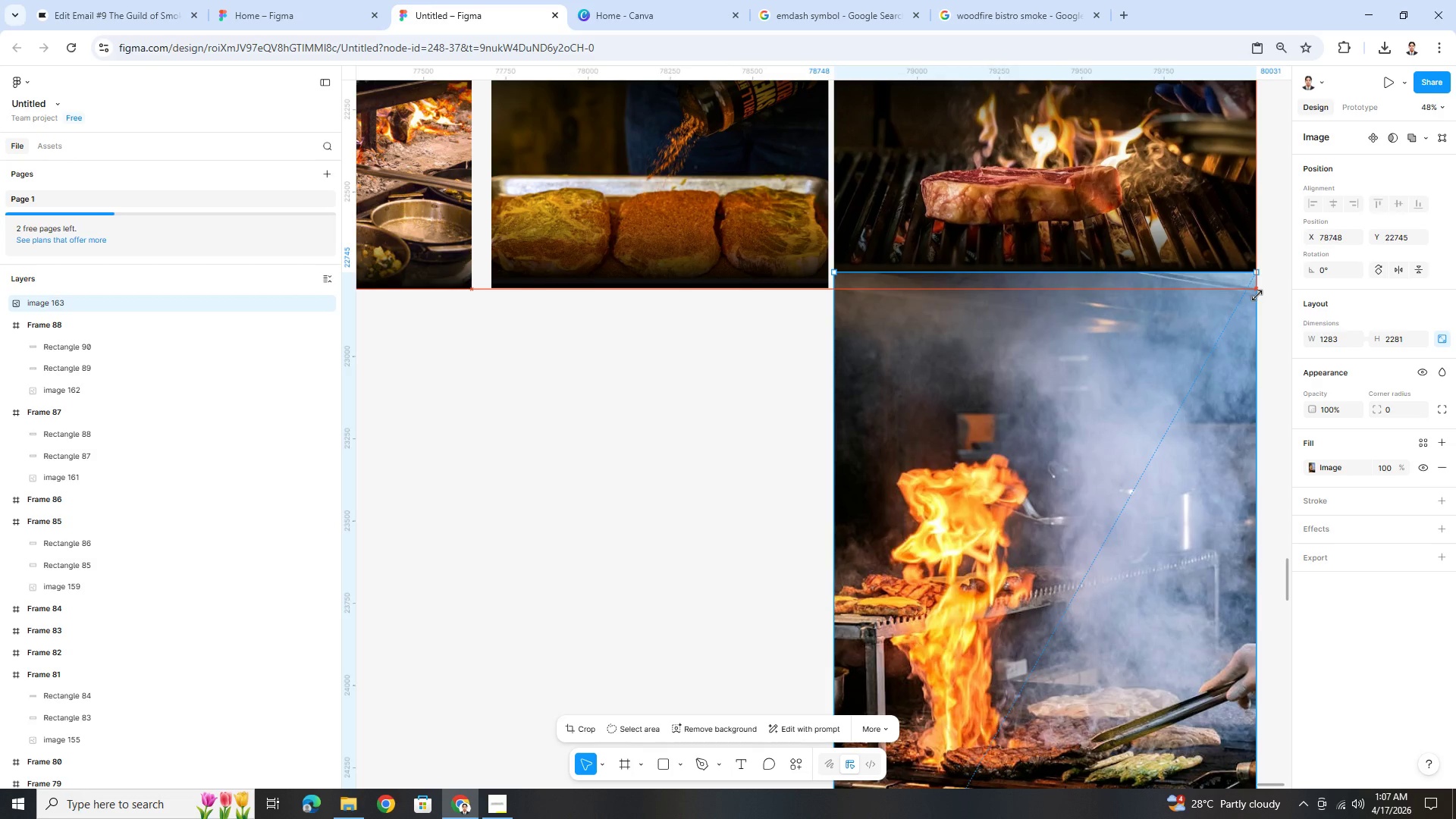 
key(Shift+ShiftLeft)
 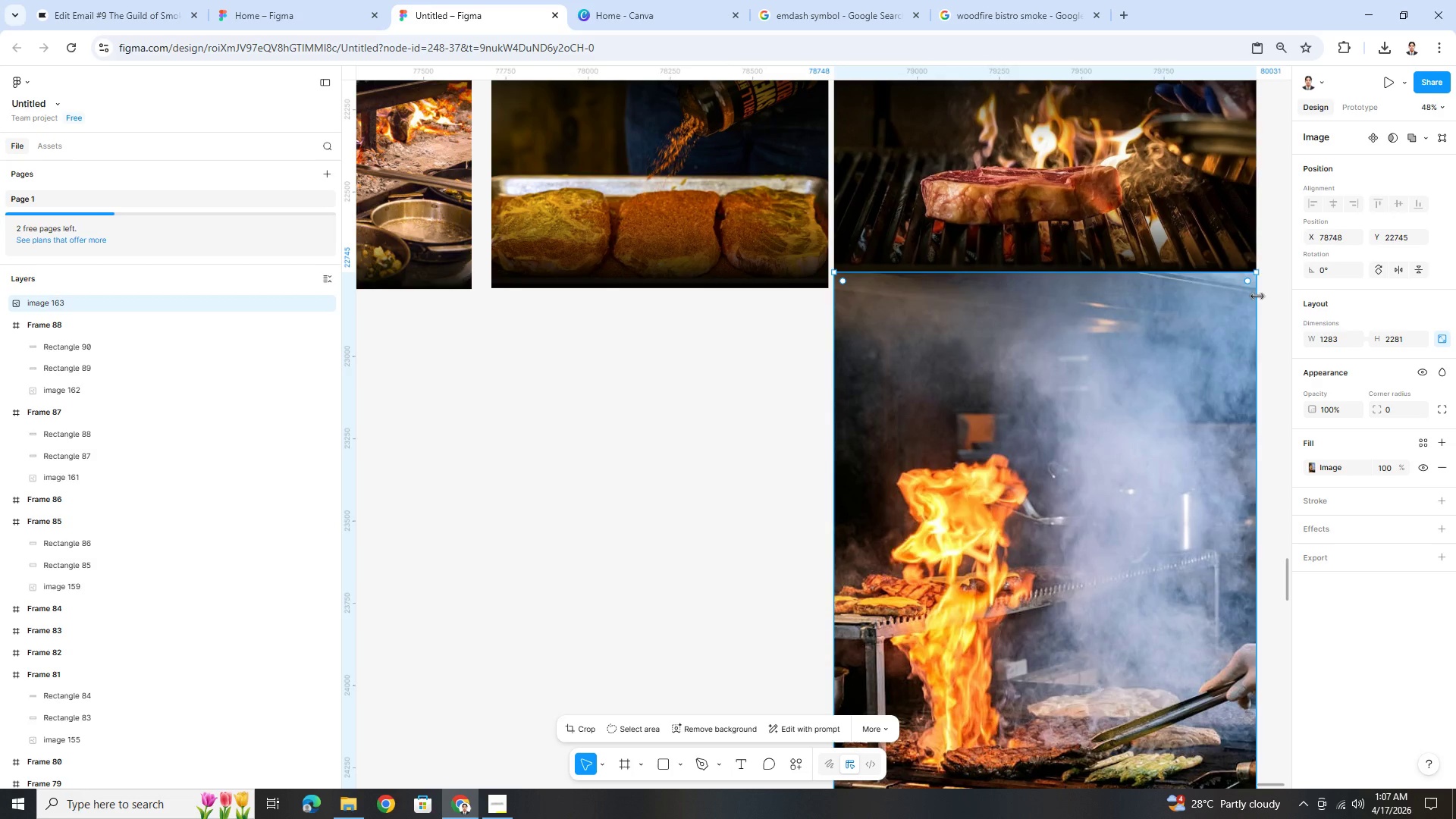 
key(Shift+ShiftLeft)
 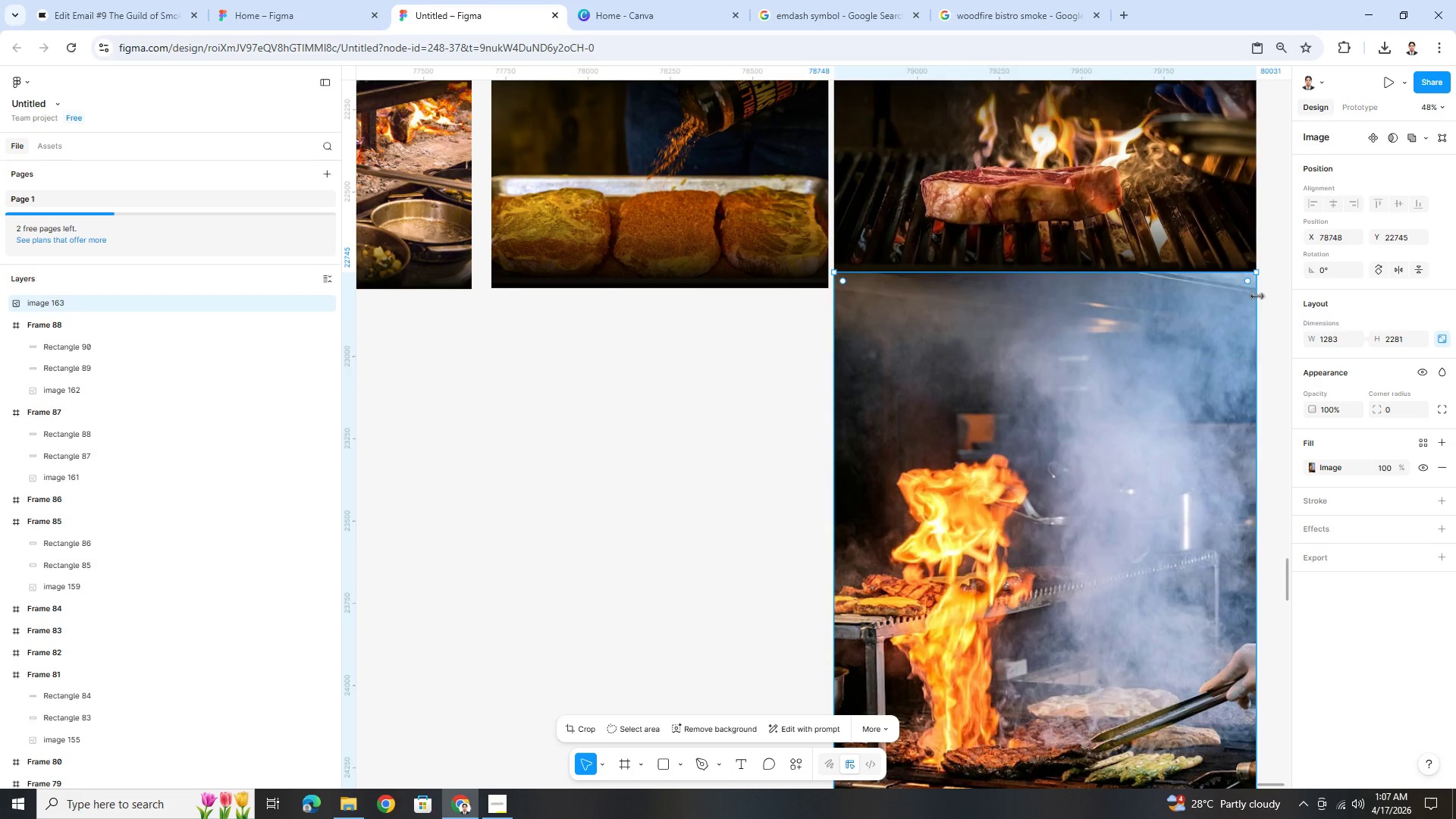 
key(Shift+ShiftLeft)
 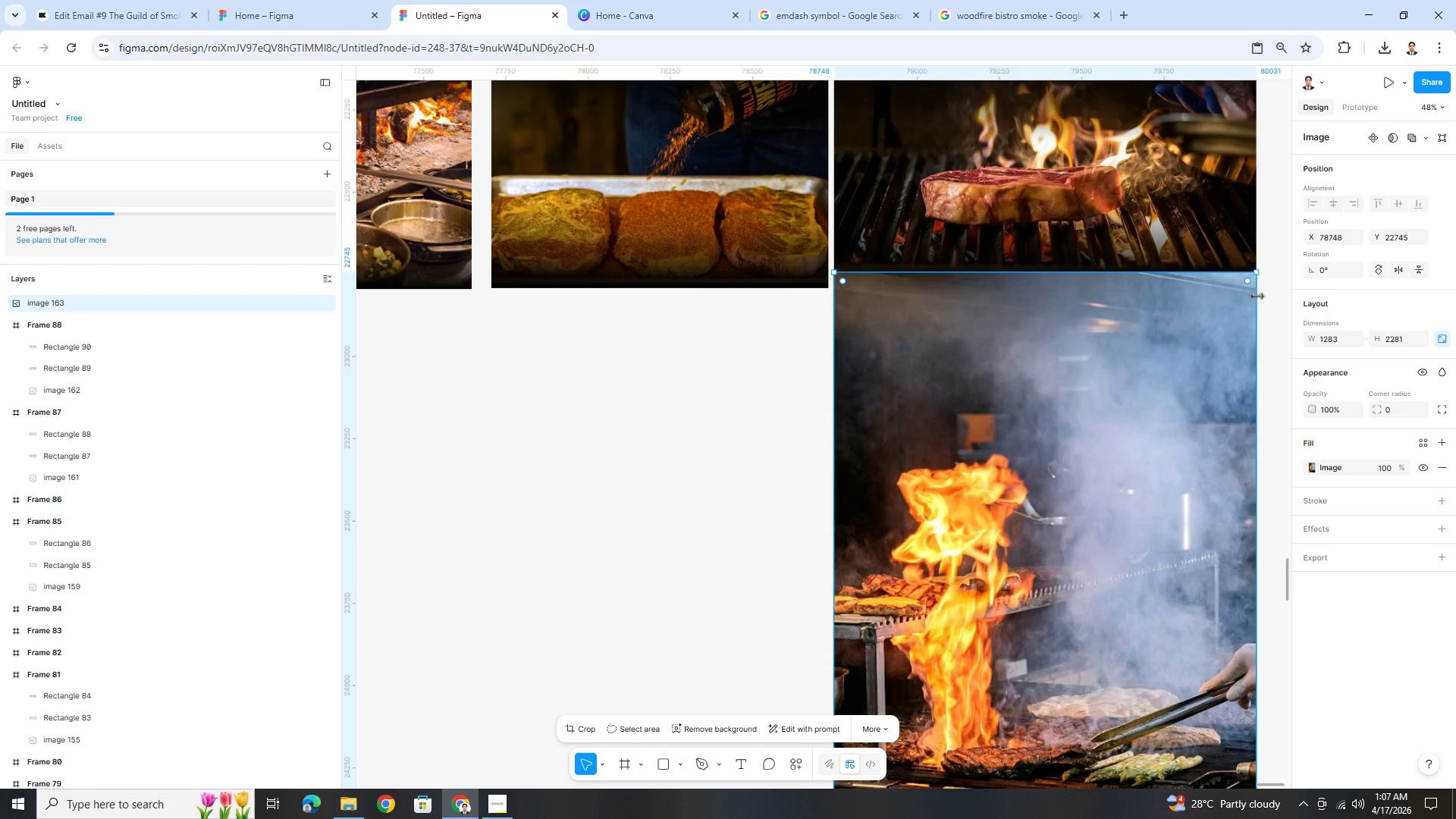 
key(Shift+ShiftLeft)
 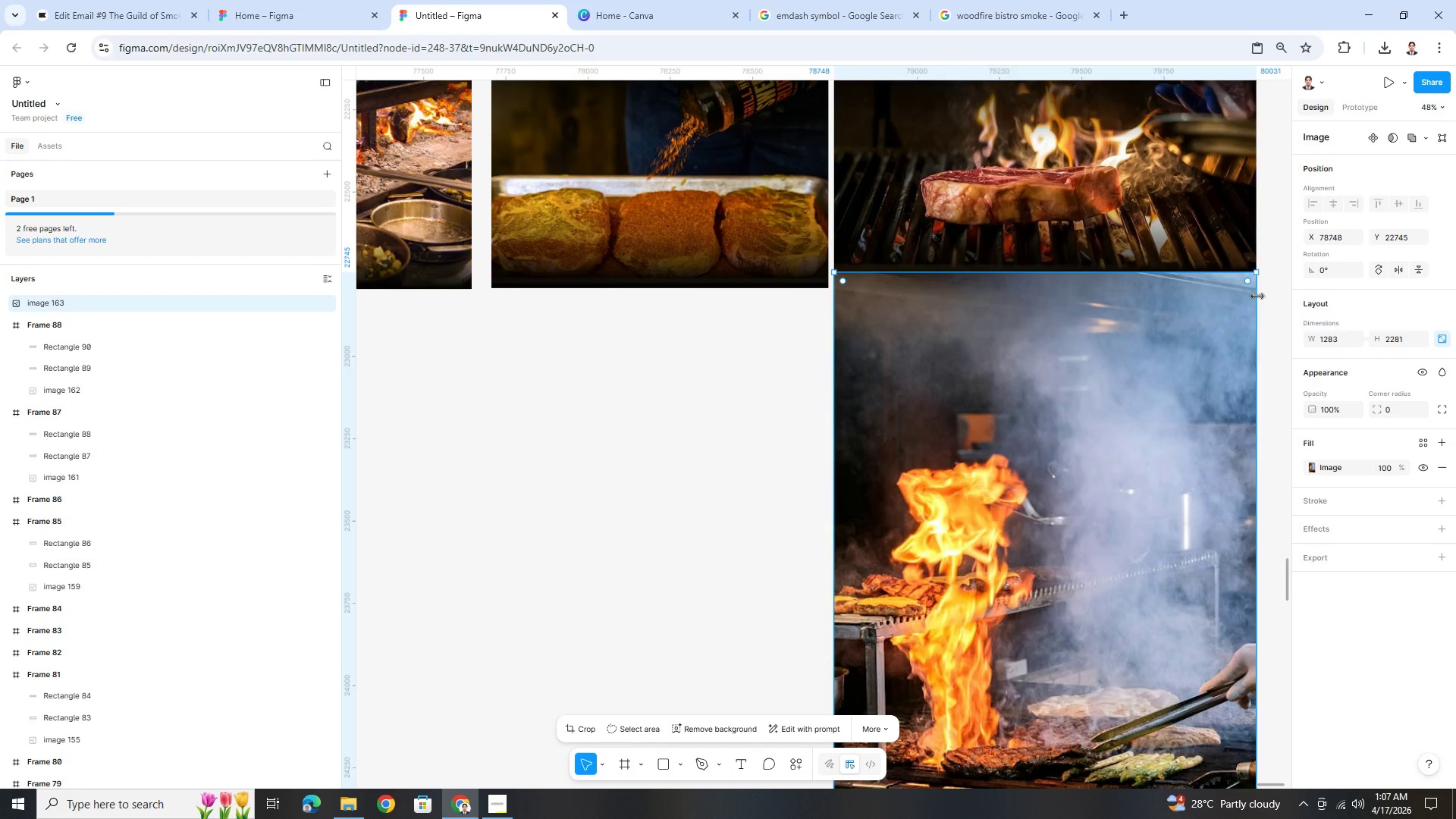 
key(Shift+ShiftLeft)
 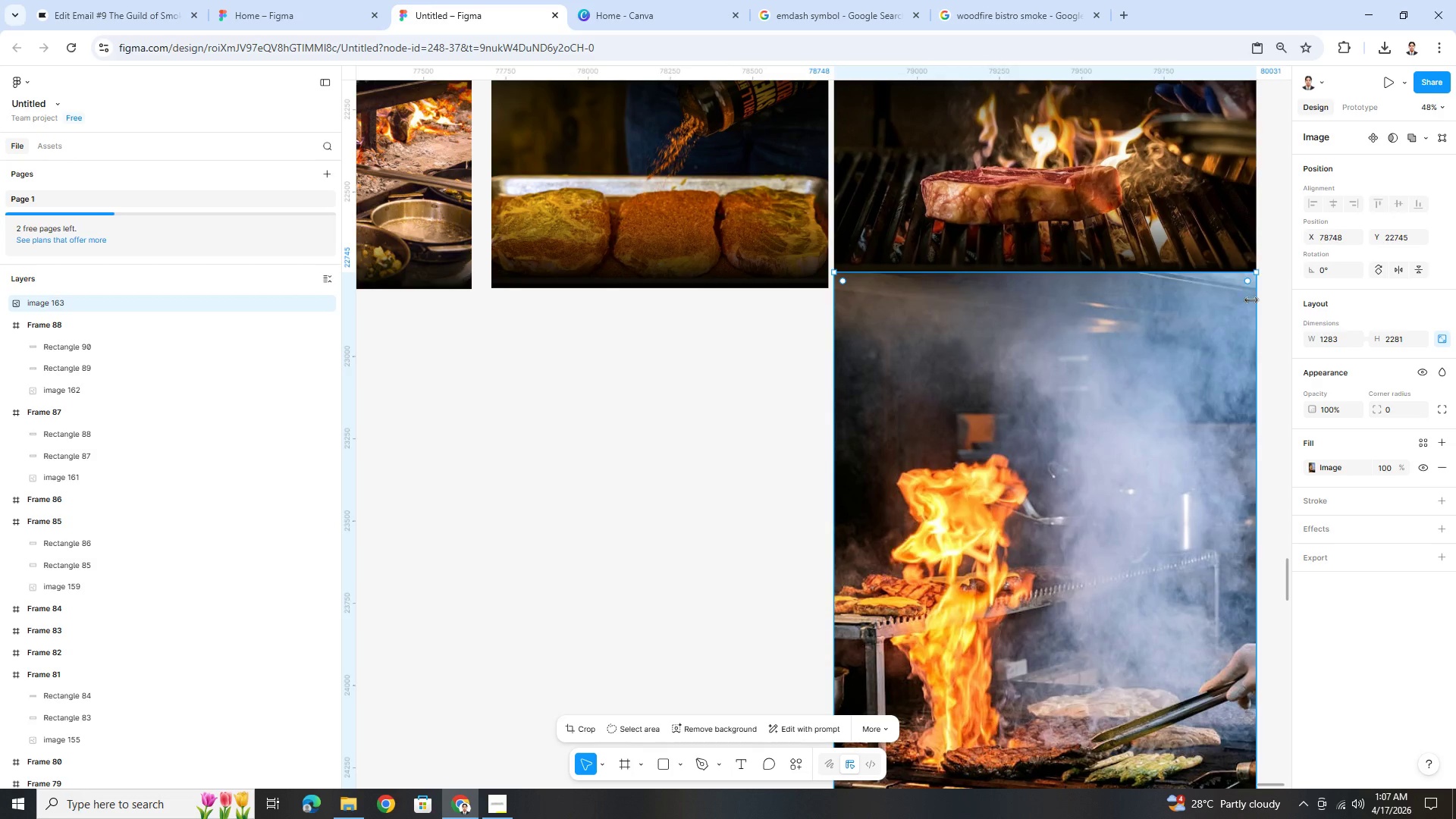 
key(Shift+ShiftLeft)
 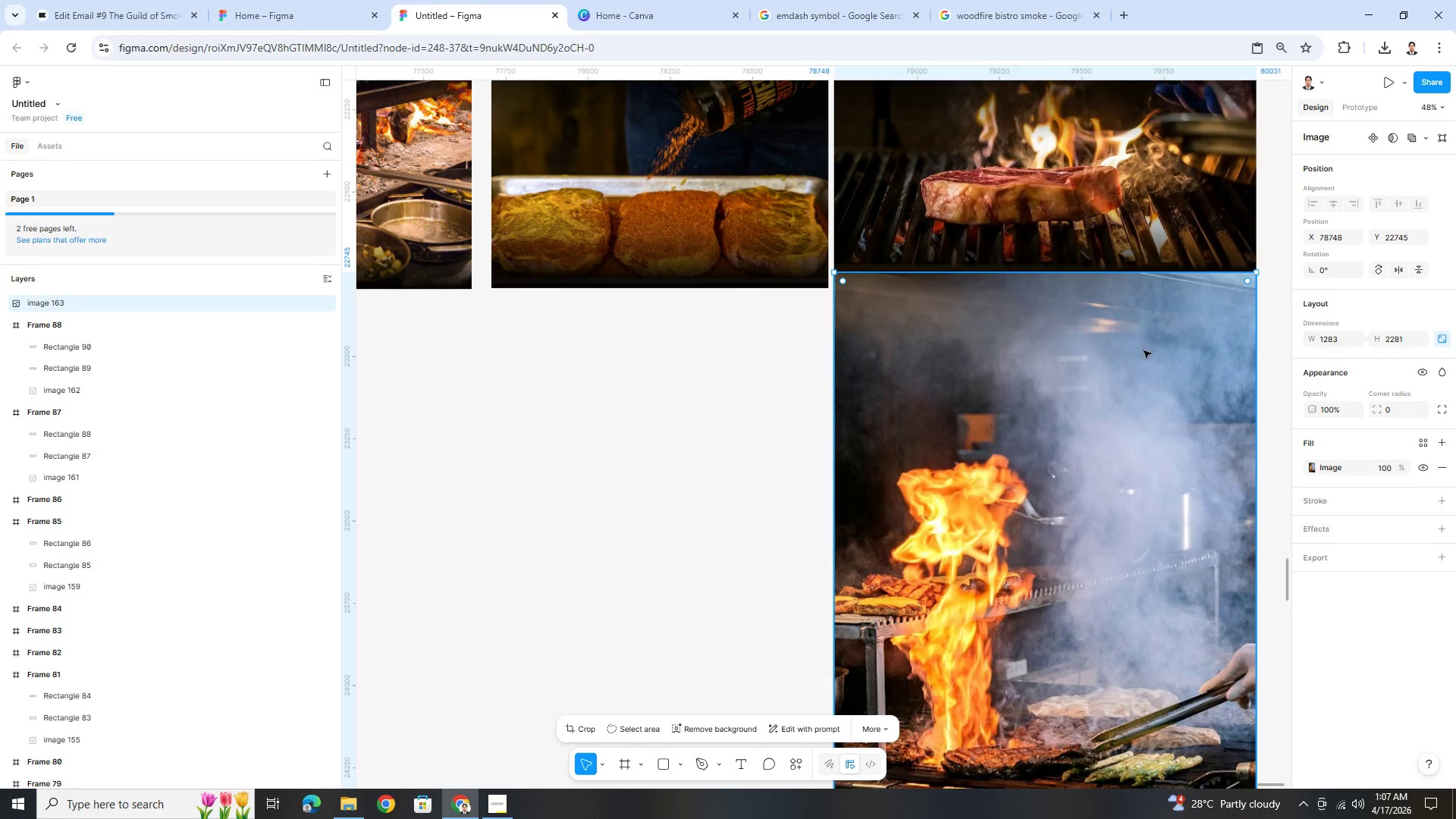 
double_click([1144, 350])
 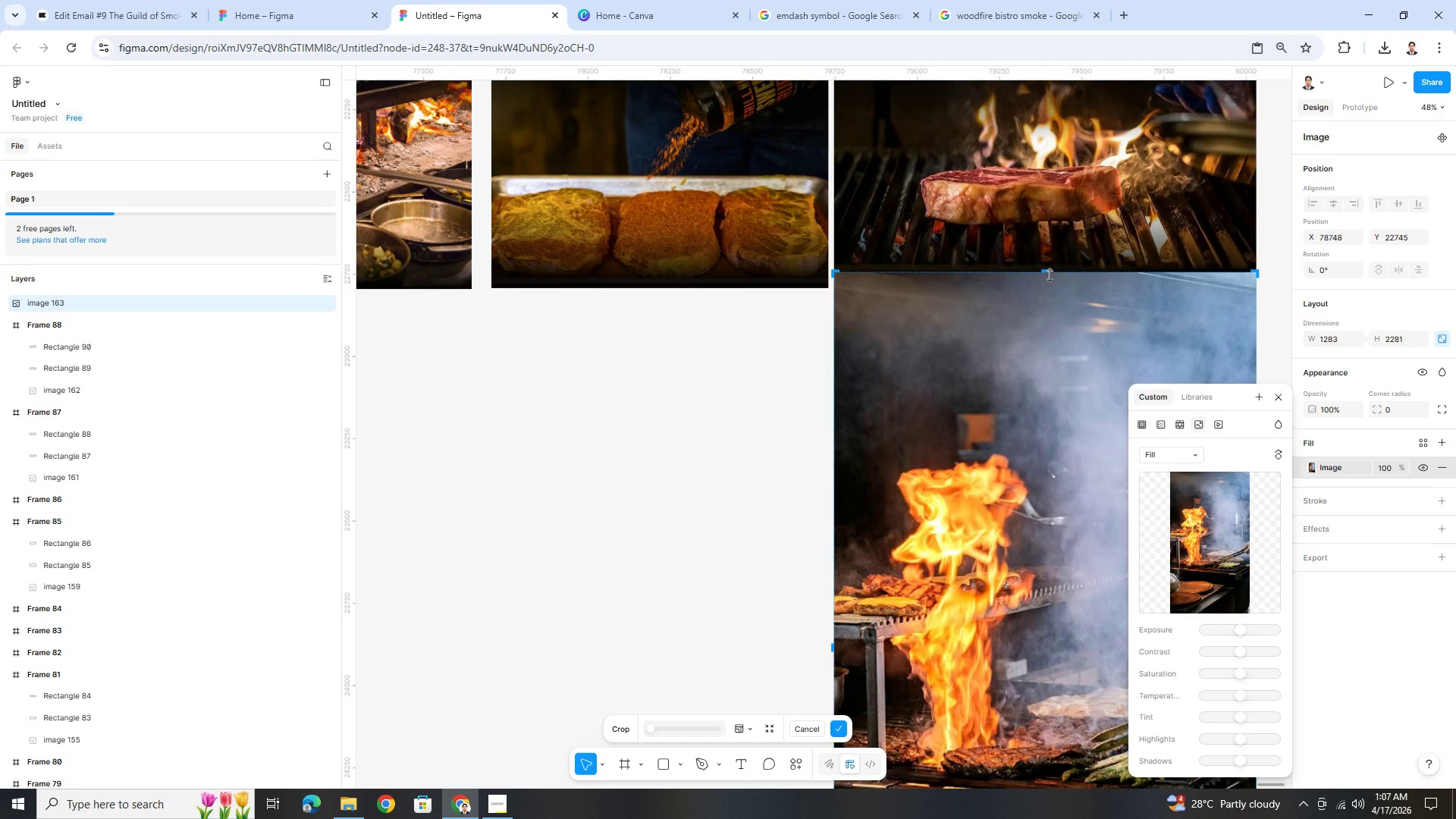 
left_click_drag(start_coordinate=[1050, 275], to_coordinate=[1065, 389])
 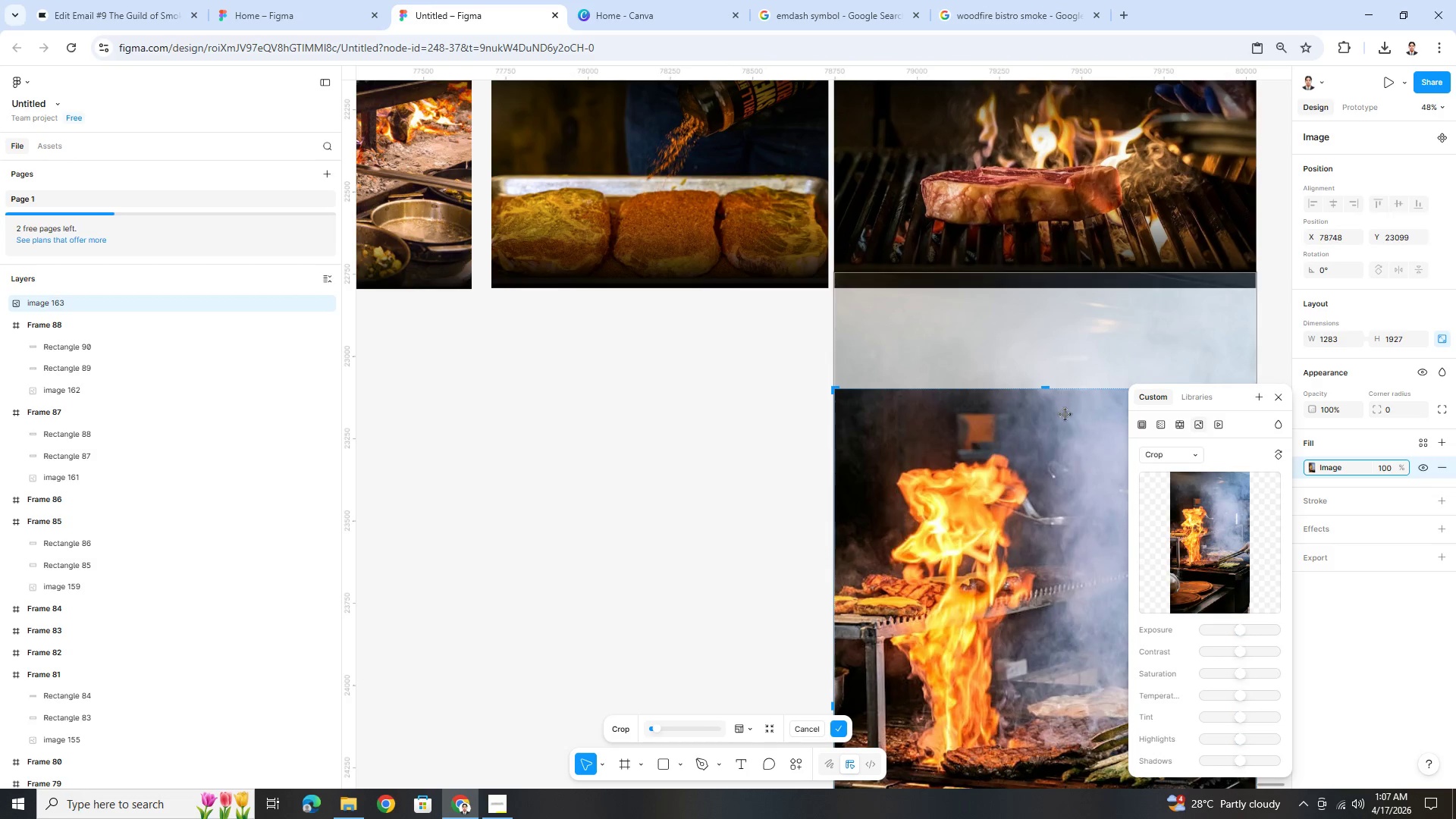 
key(Enter)
 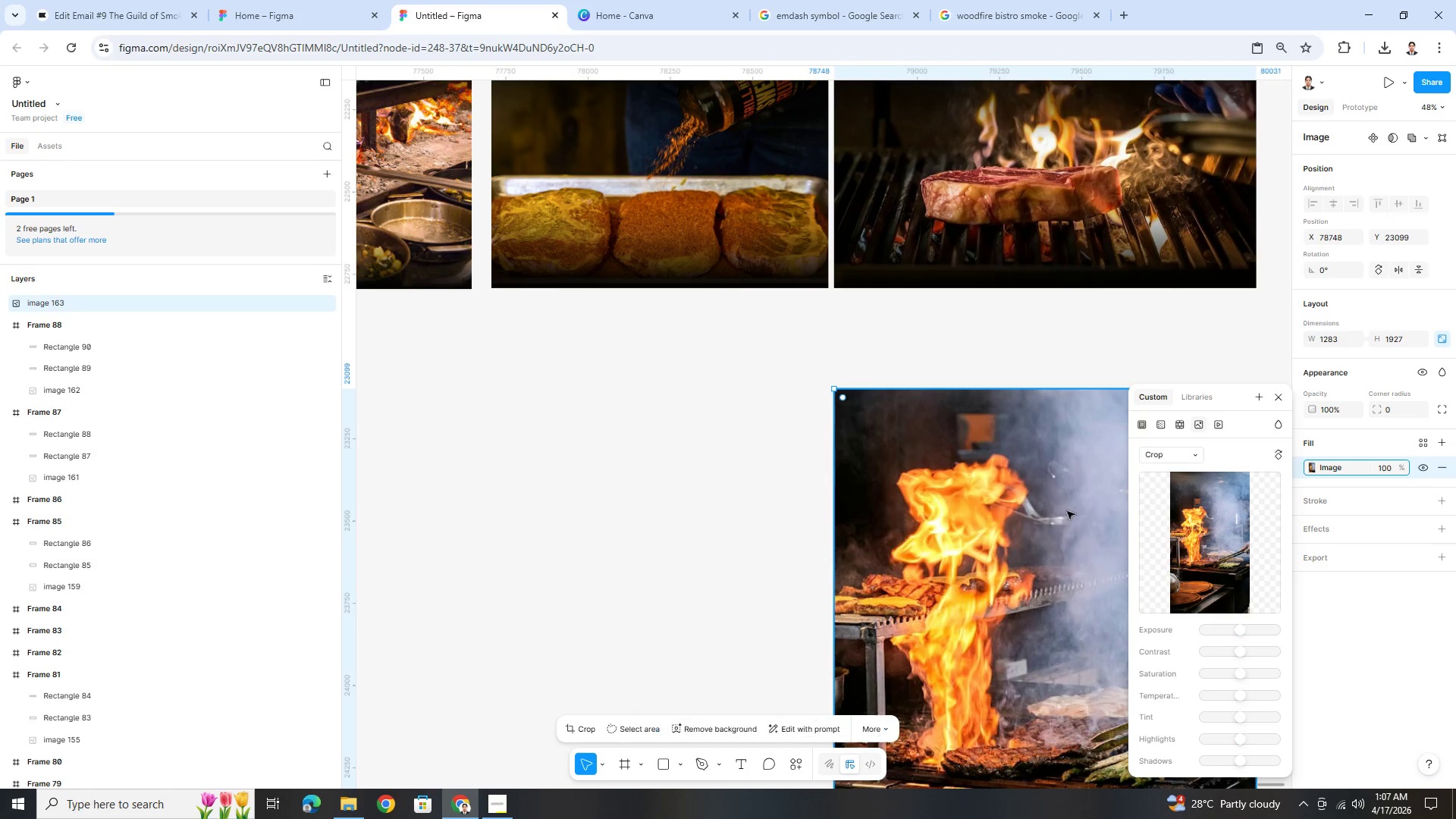 
scroll: coordinate [1068, 513], scroll_direction: down, amount: 5.0
 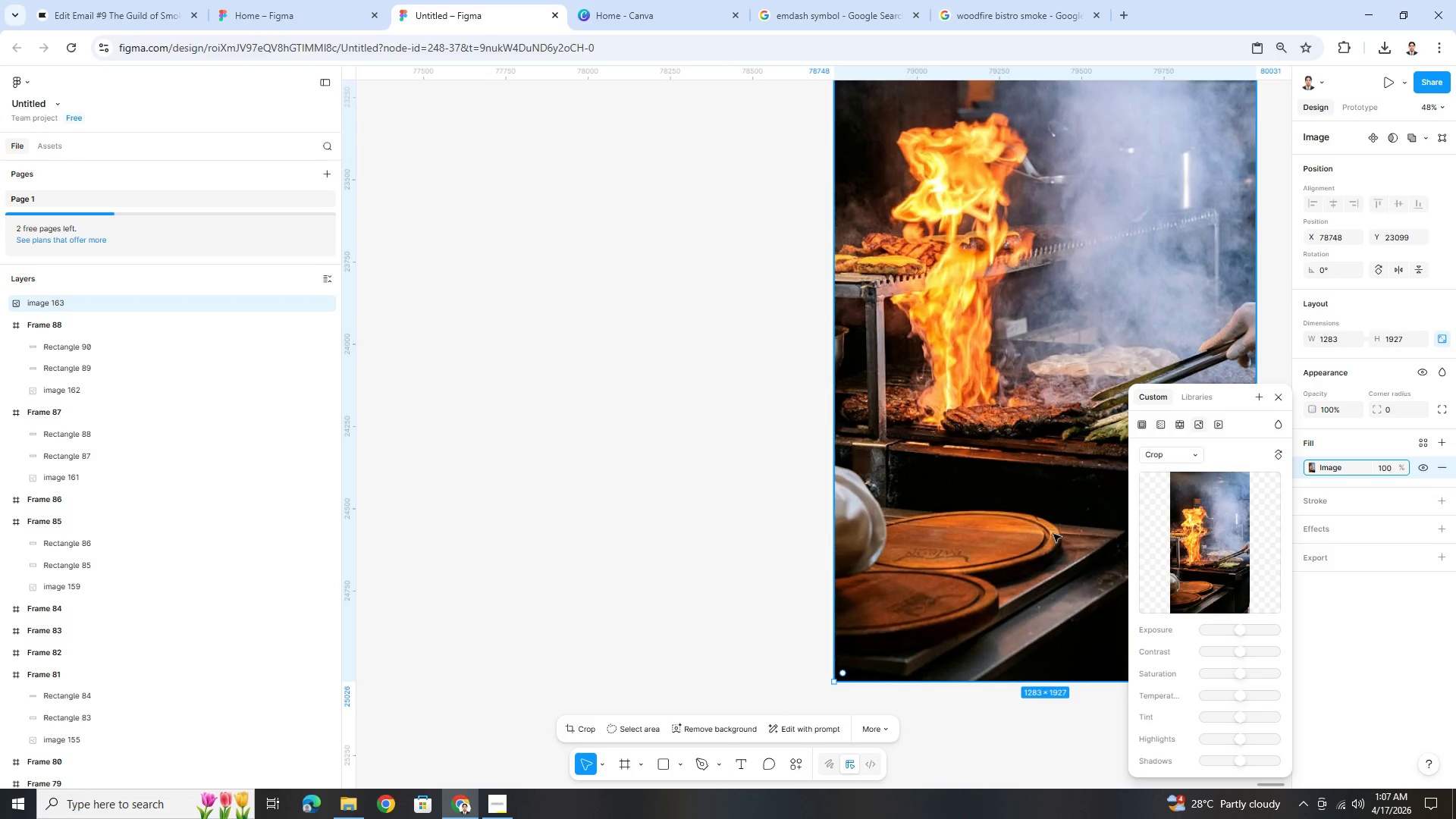 
double_click([1053, 534])
 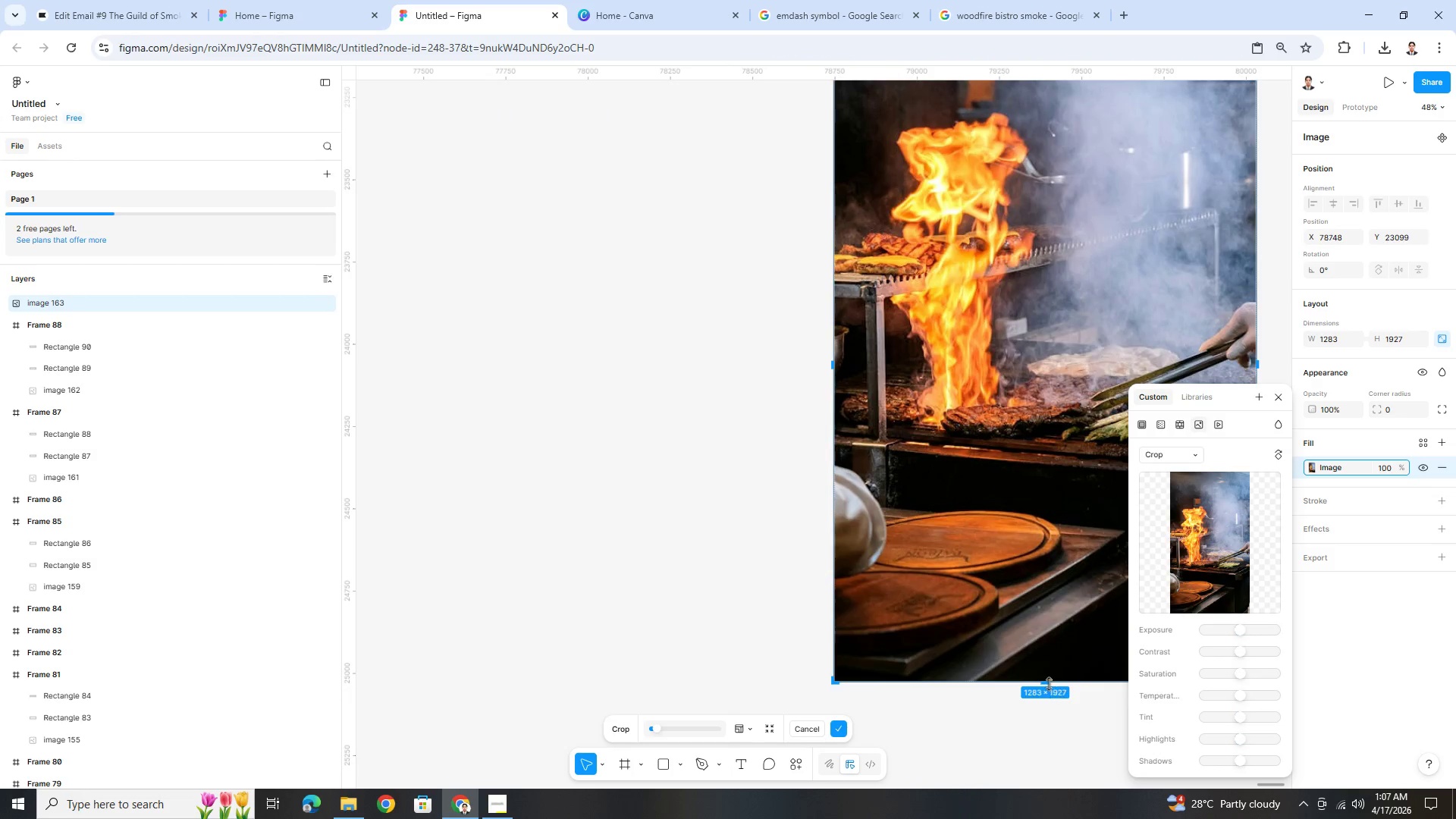 
left_click_drag(start_coordinate=[1048, 682], to_coordinate=[1084, 375])
 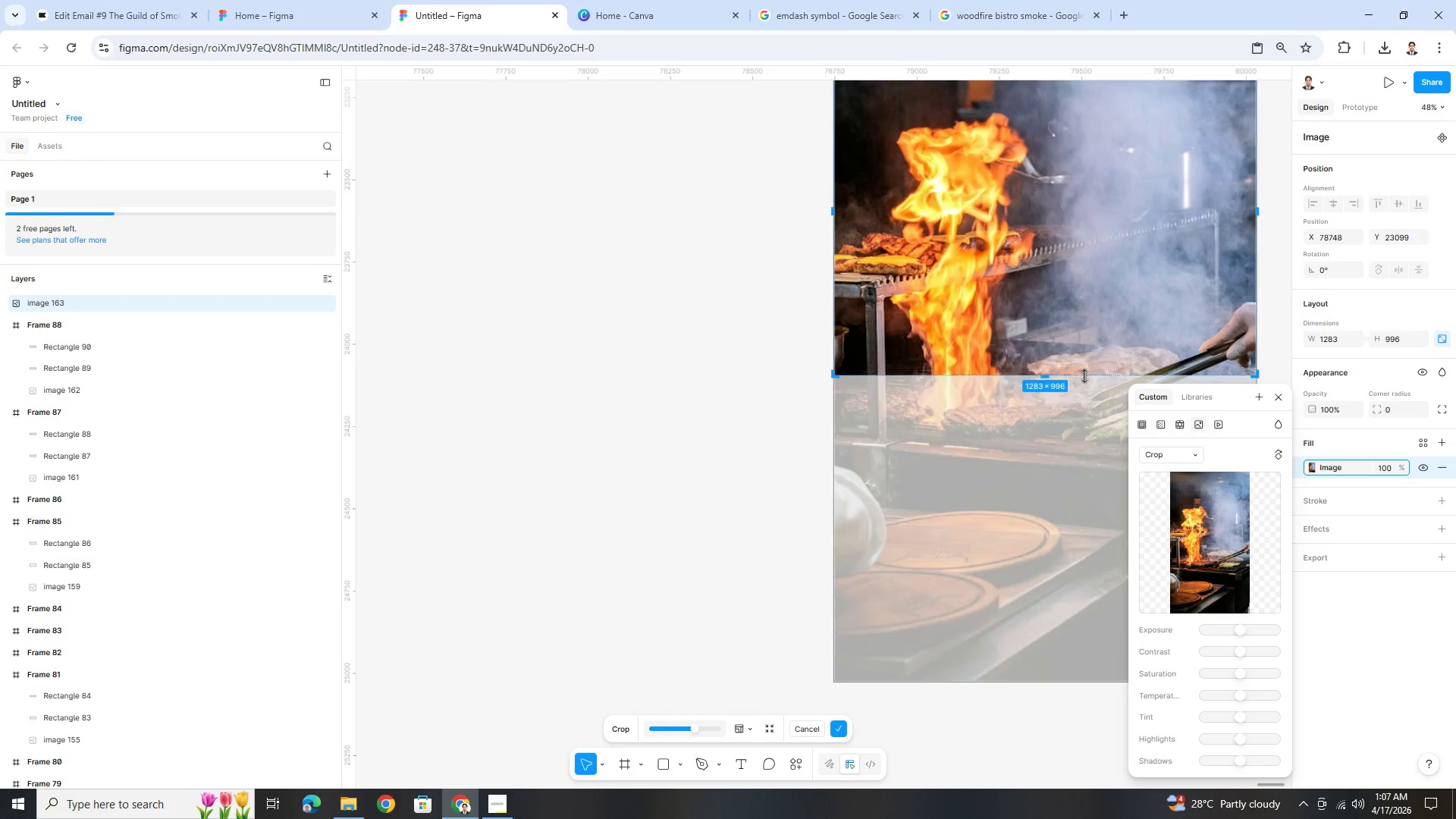 
key(Enter)
 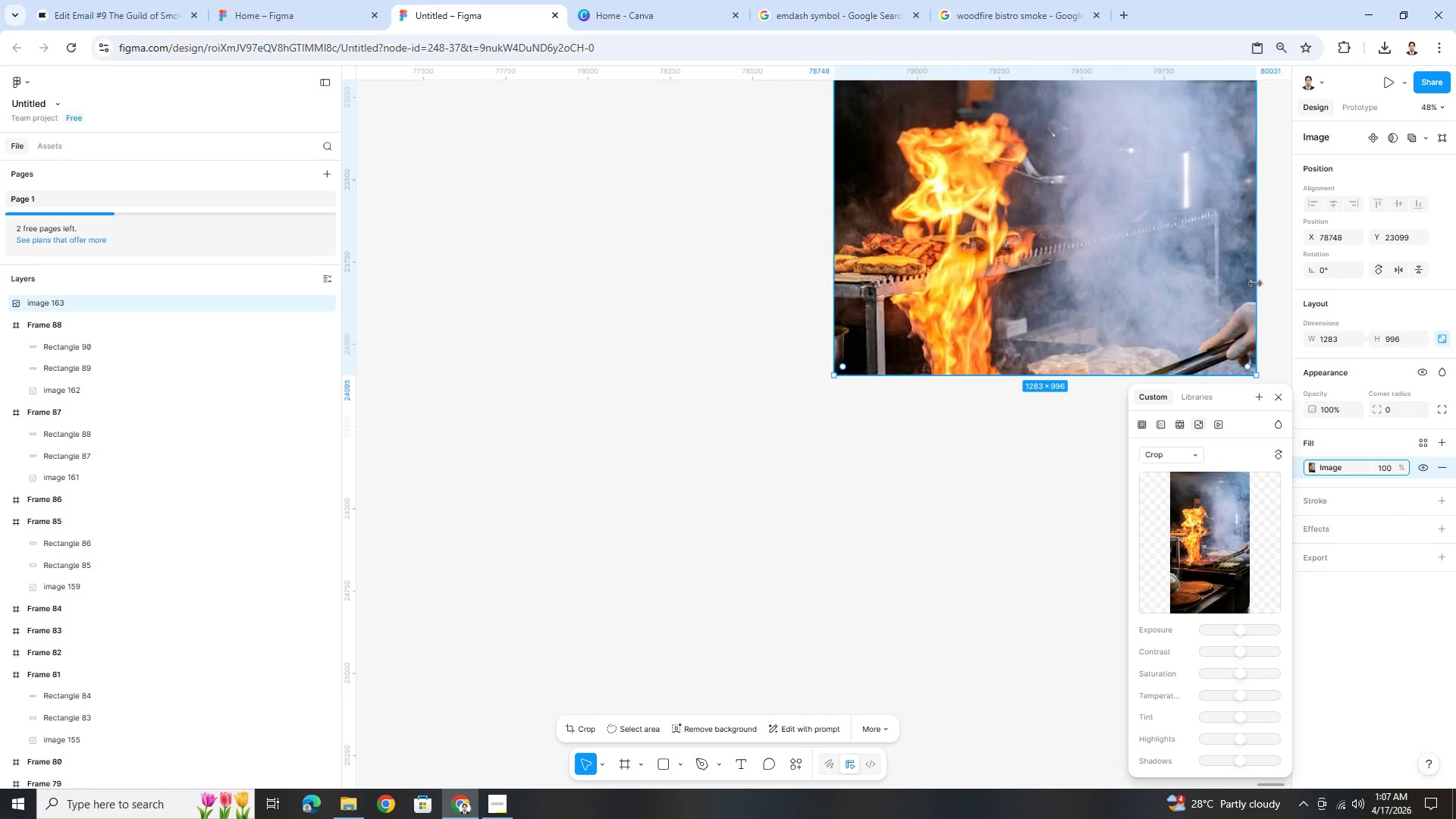 
scroll: coordinate [1258, 280], scroll_direction: up, amount: 3.0
 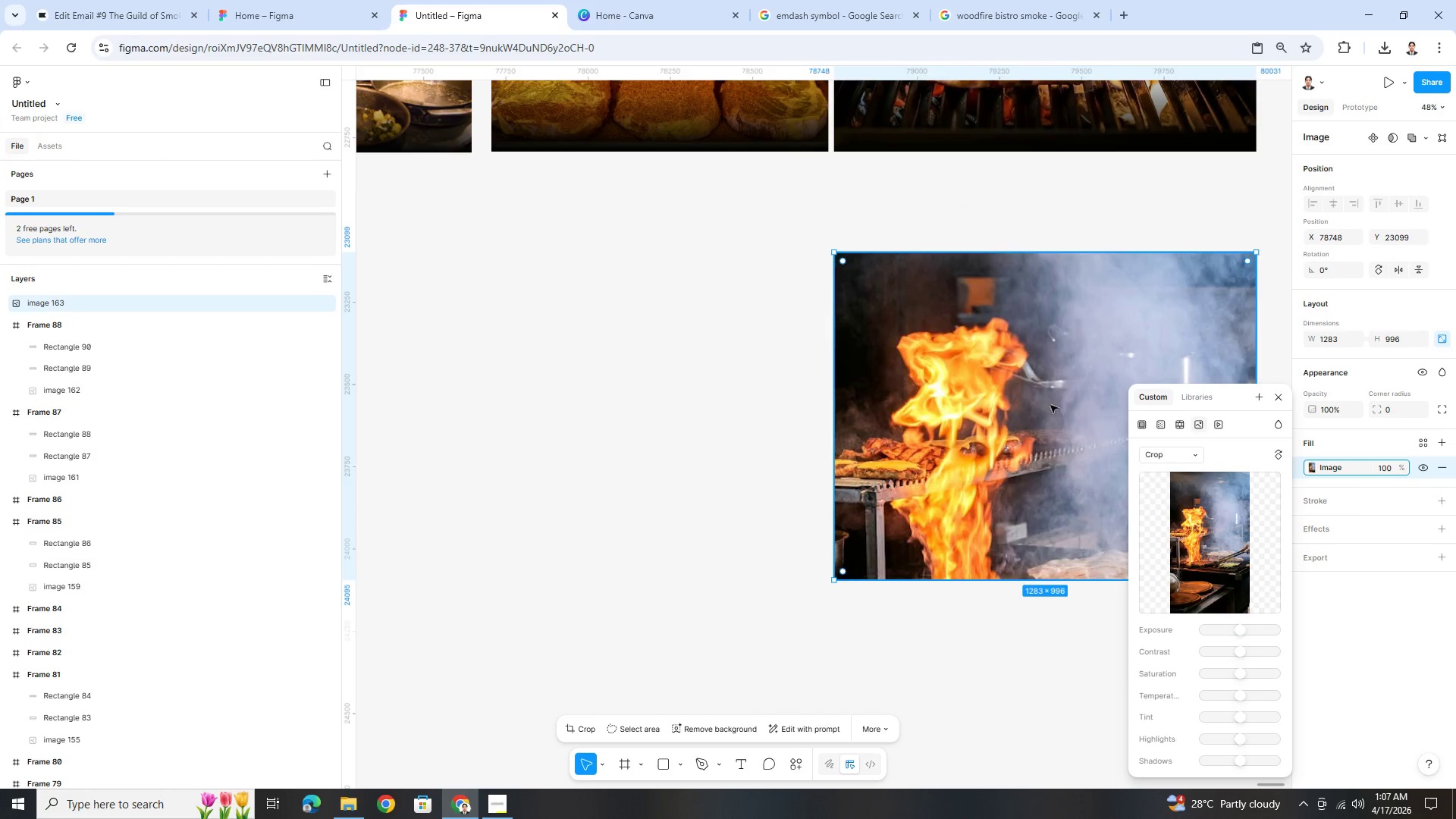 
left_click_drag(start_coordinate=[1049, 405], to_coordinate=[1037, 271])
 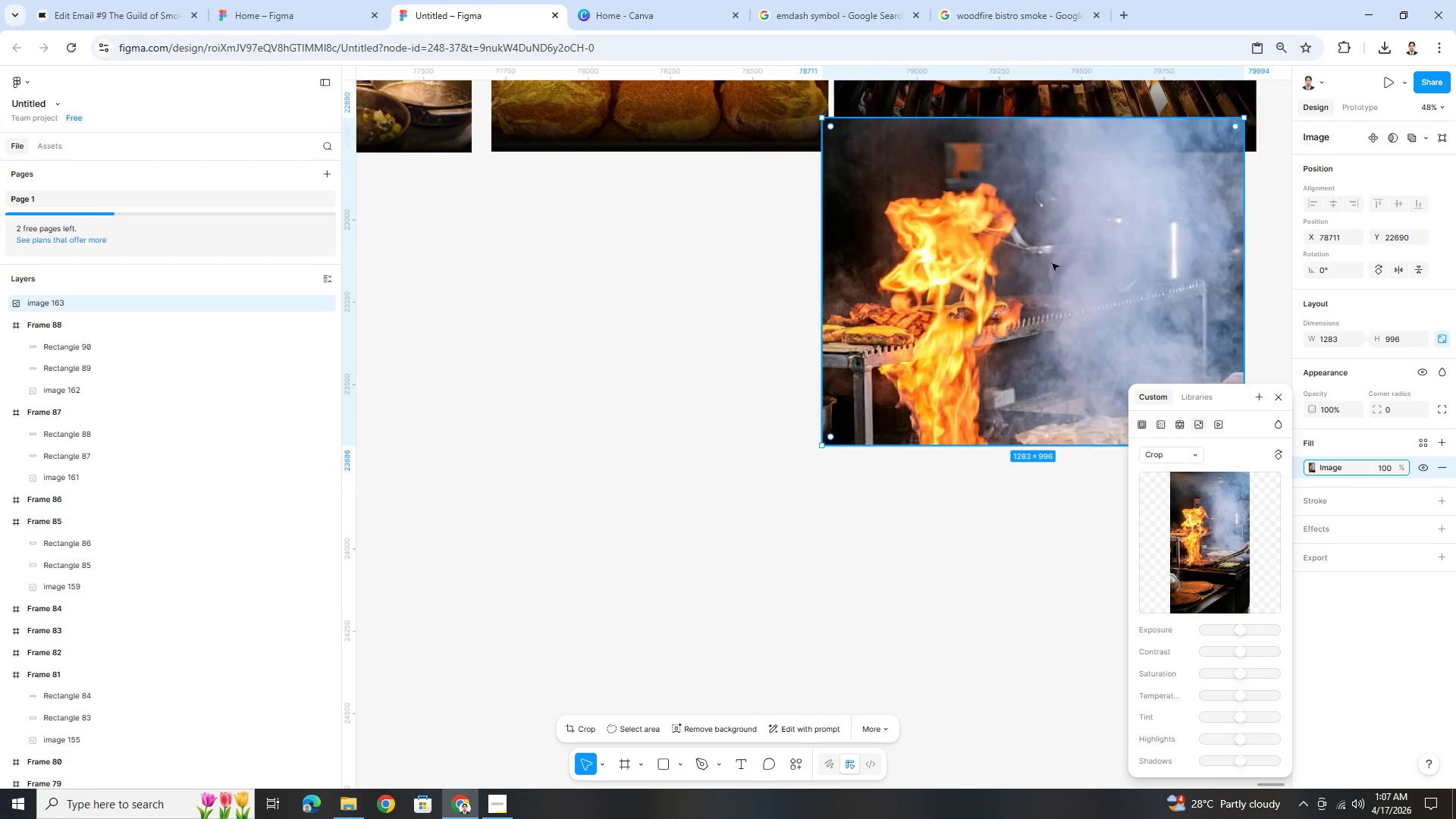 
scroll: coordinate [1105, 251], scroll_direction: up, amount: 5.0
 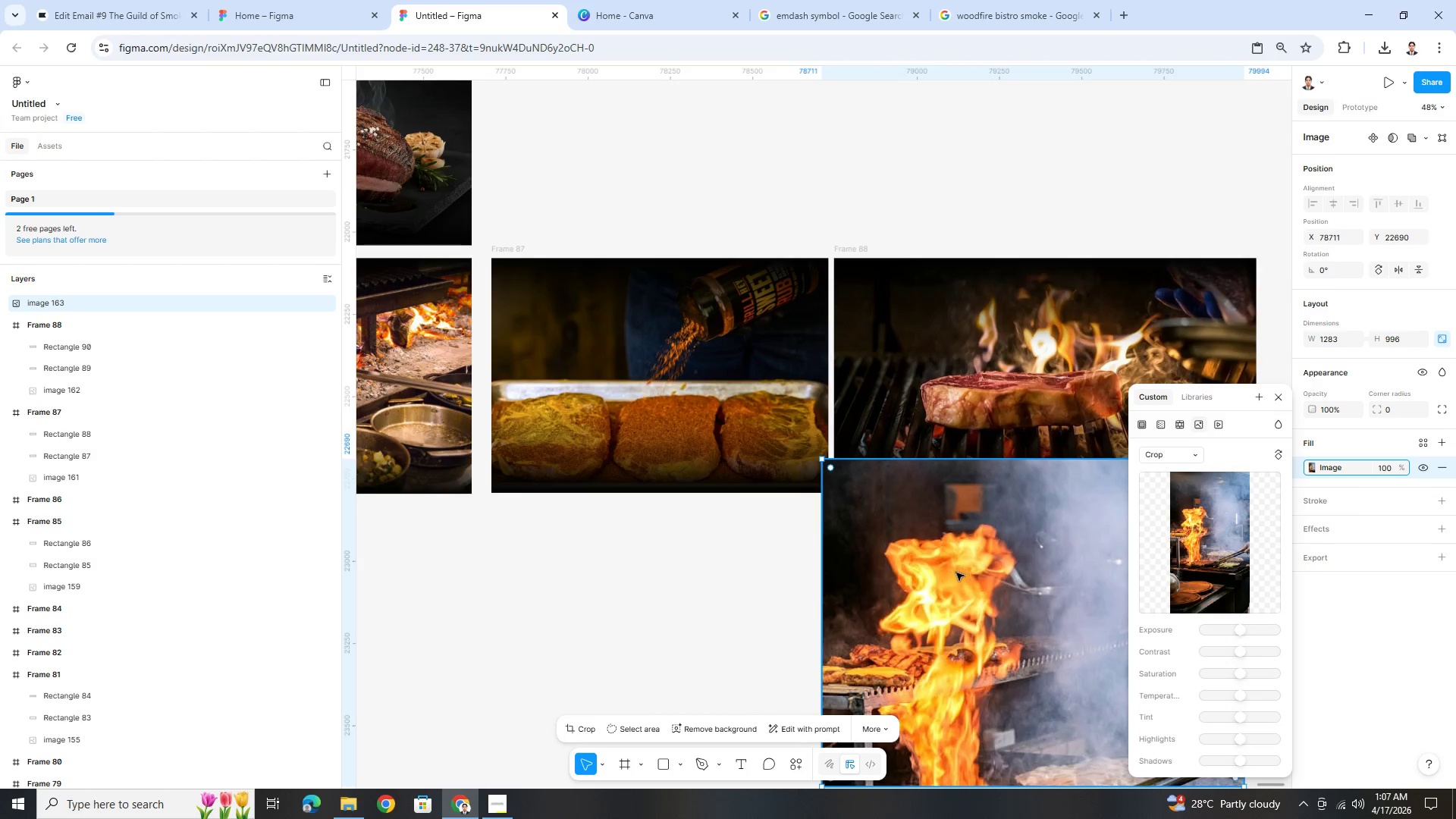 
left_click_drag(start_coordinate=[958, 573], to_coordinate=[984, 372])
 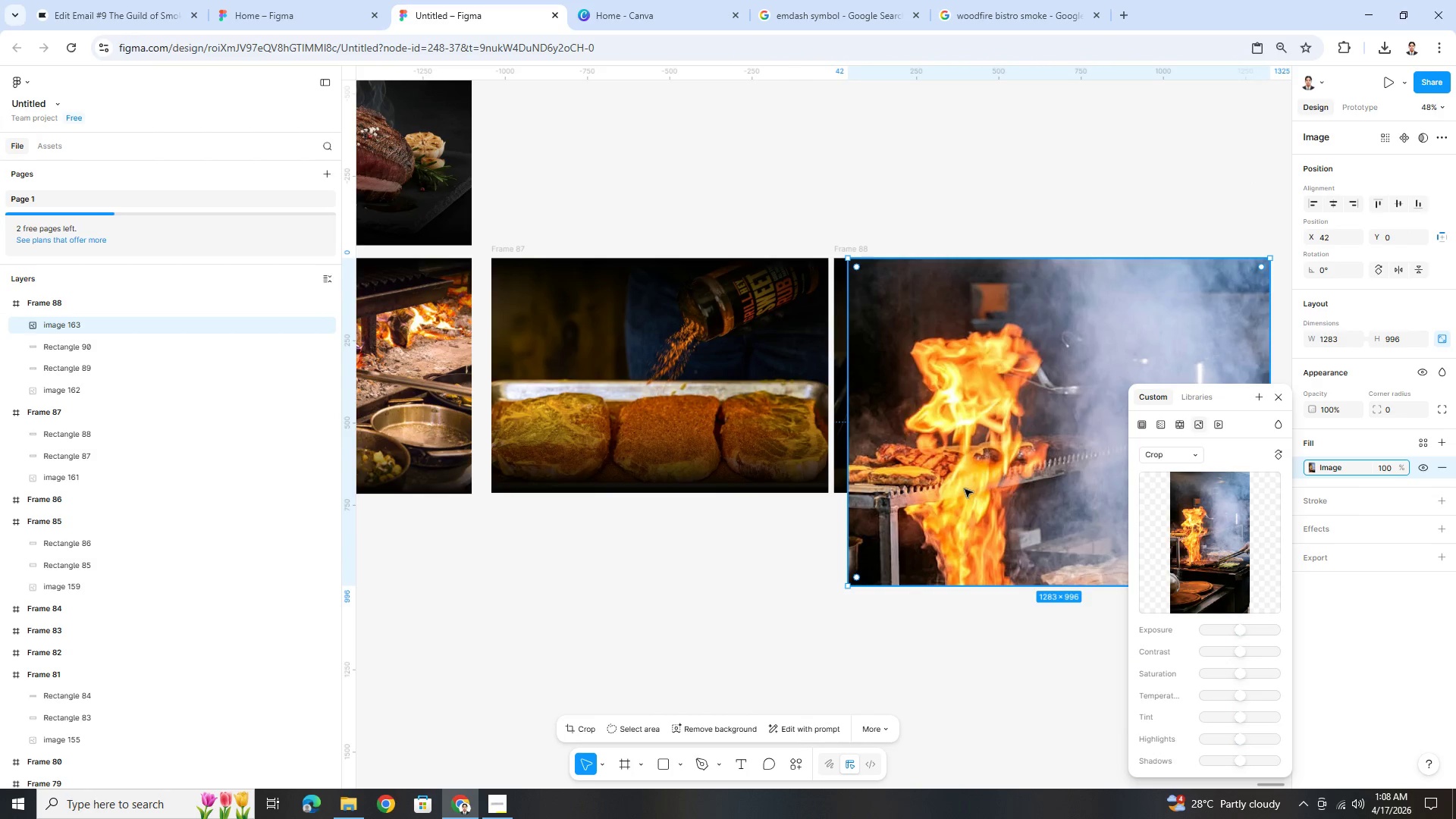 
hold_key(key=ControlLeft, duration=1.09)
scroll: coordinate [962, 490], scroll_direction: down, amount: 4.0
 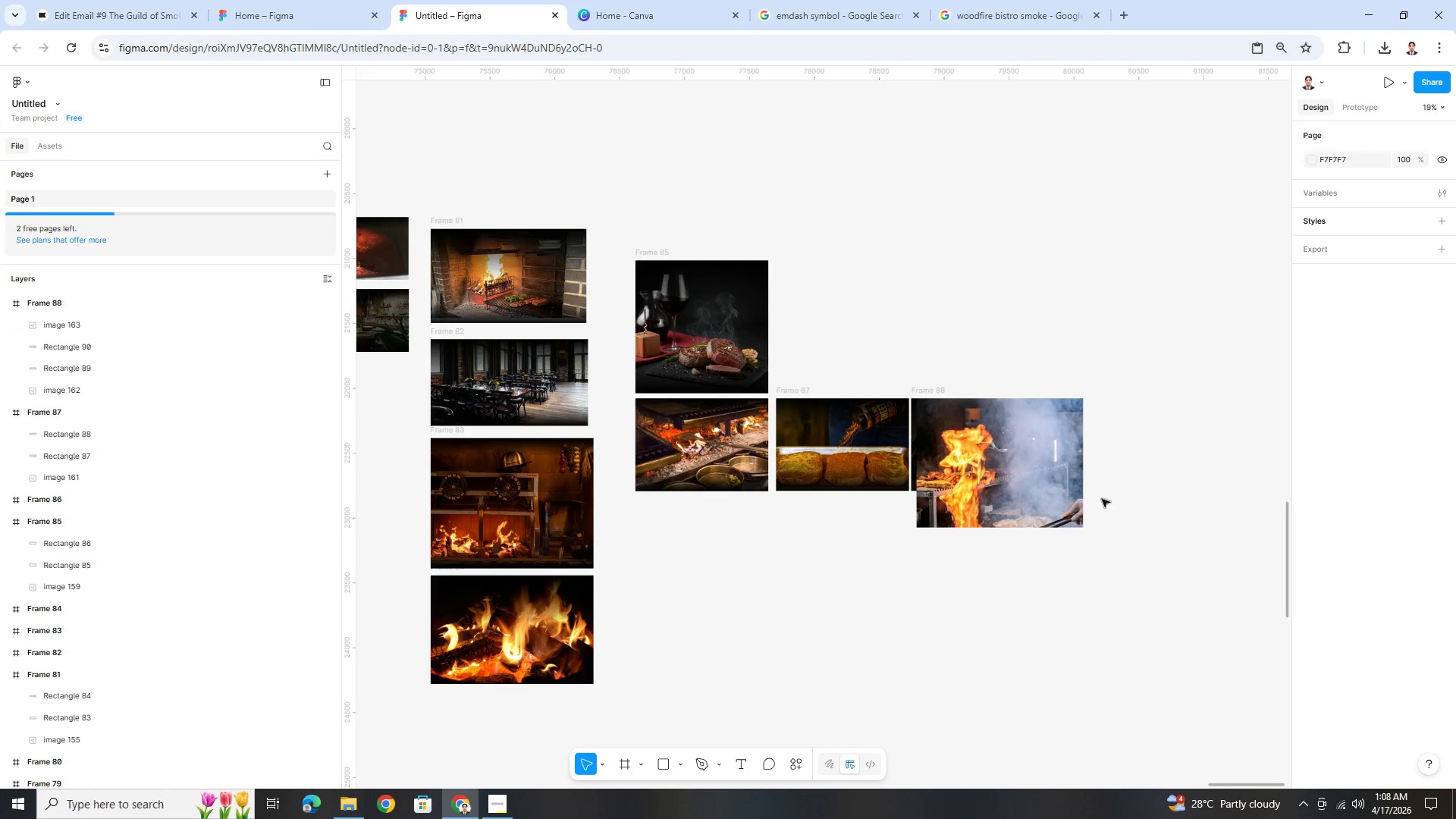 
hold_key(key=ControlLeft, duration=0.47)
scroll: coordinate [1134, 550], scroll_direction: up, amount: 4.0
 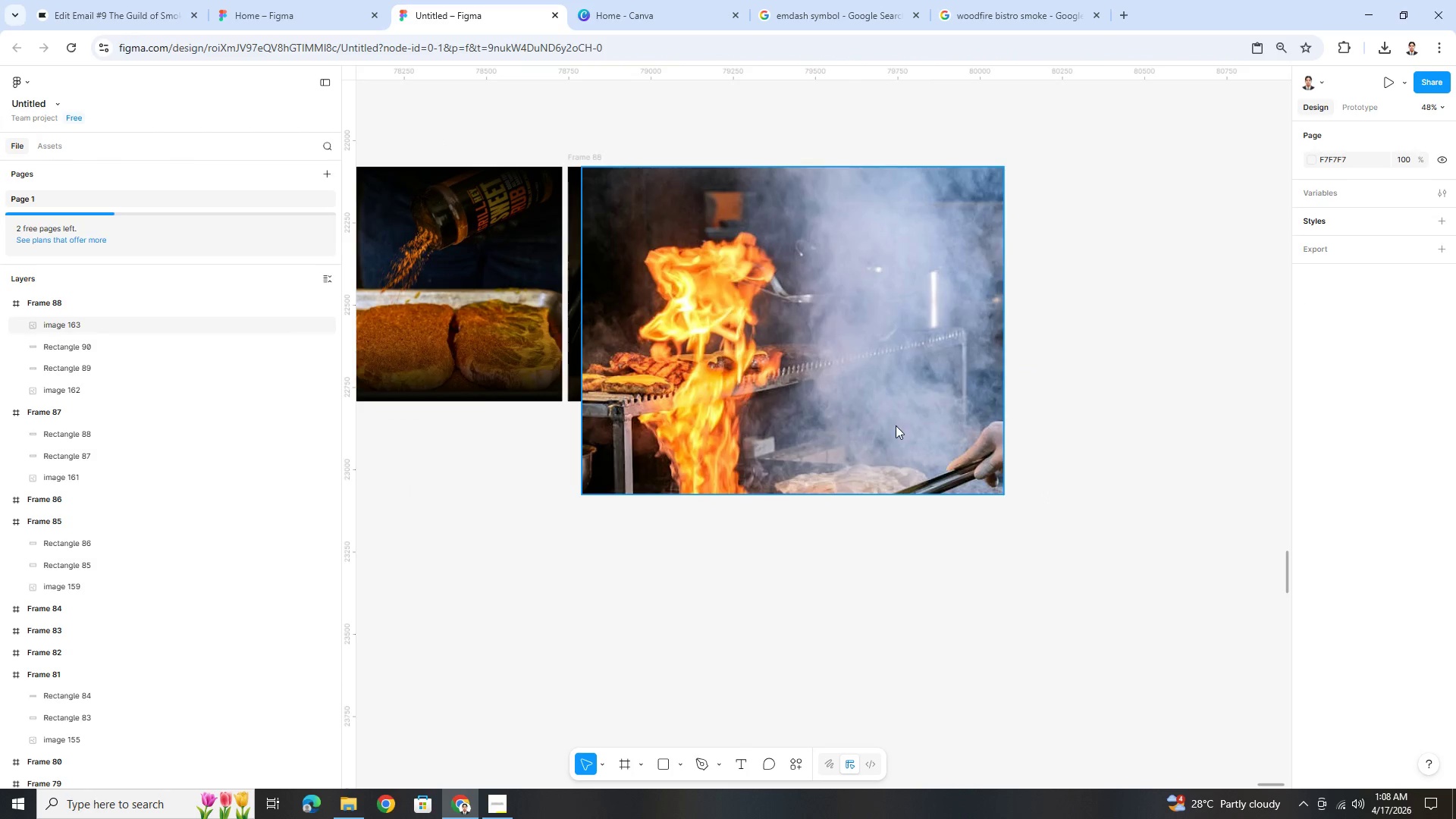 
double_click([896, 425])
 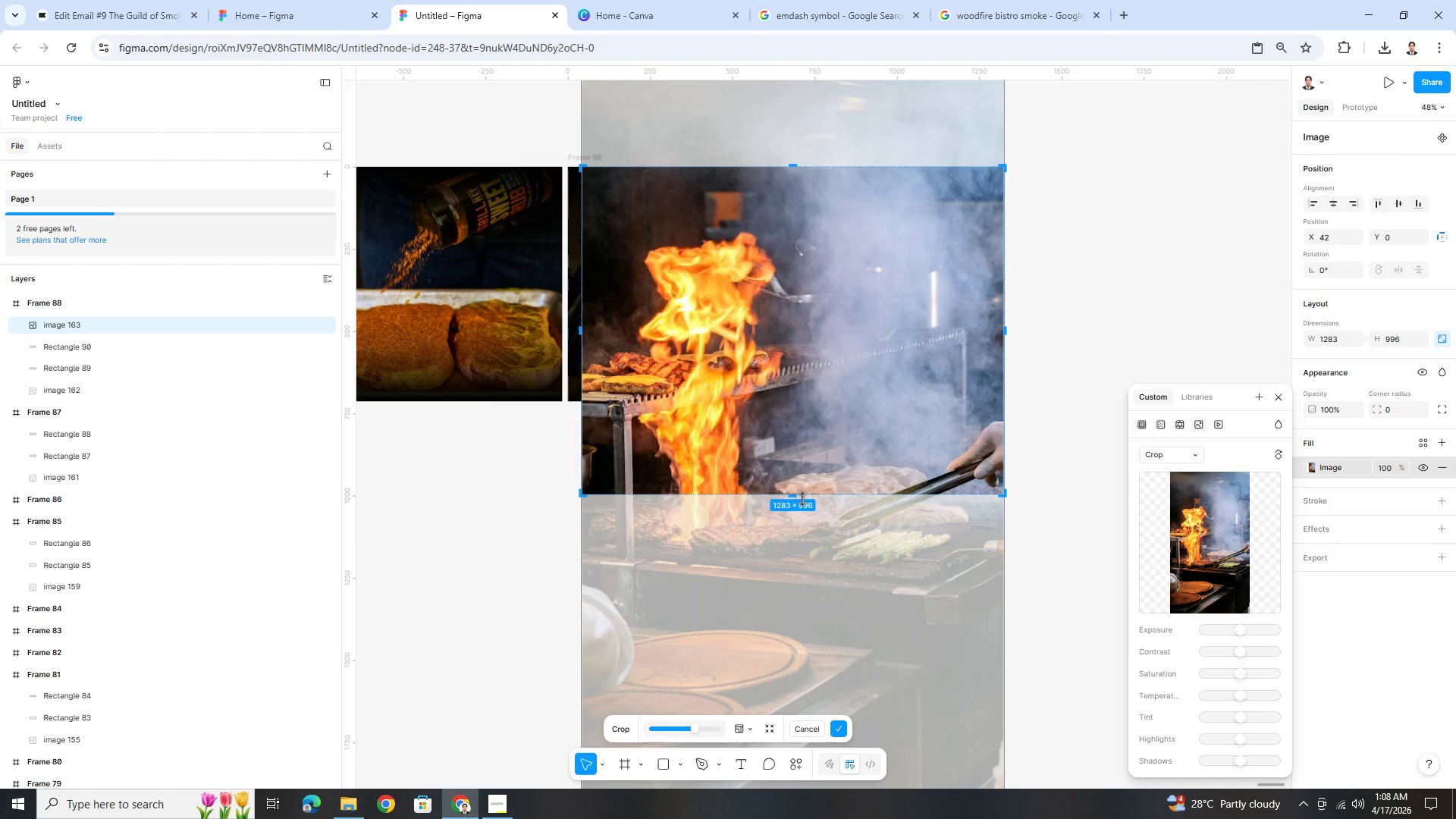 
left_click_drag(start_coordinate=[830, 392], to_coordinate=[832, 299])
 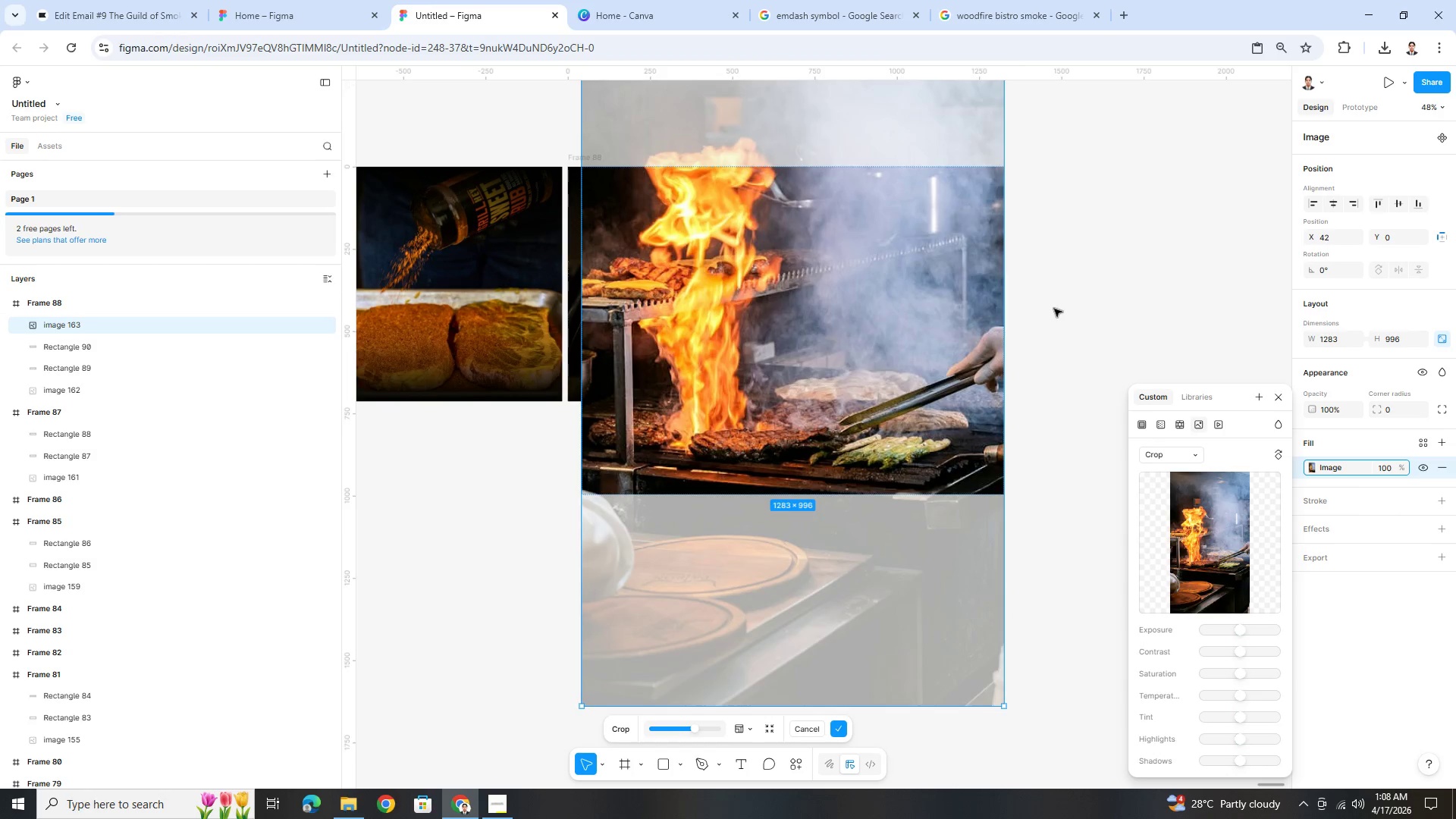 
left_click([1089, 306])
 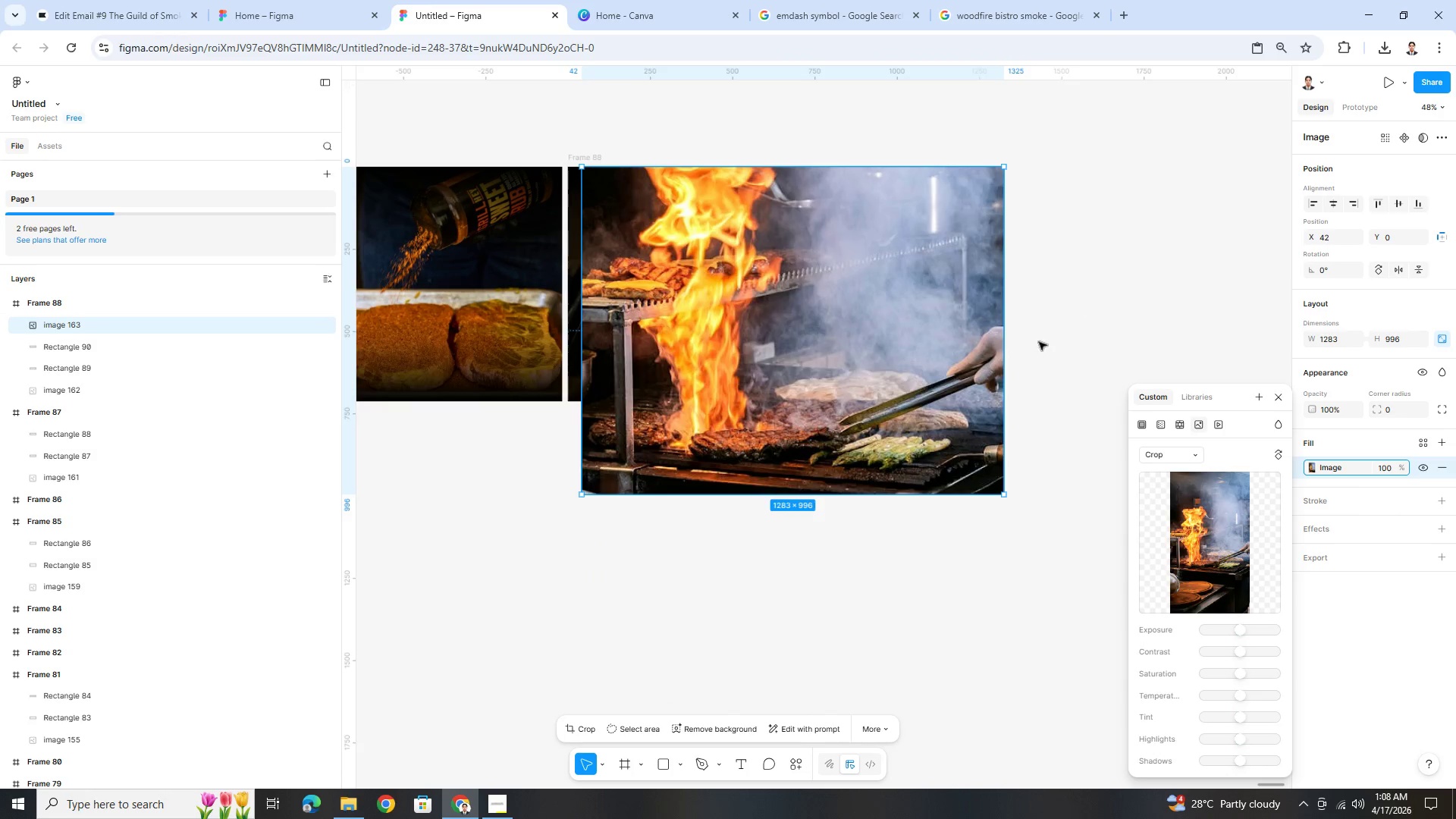 
left_click_drag(start_coordinate=[858, 403], to_coordinate=[848, 403])
 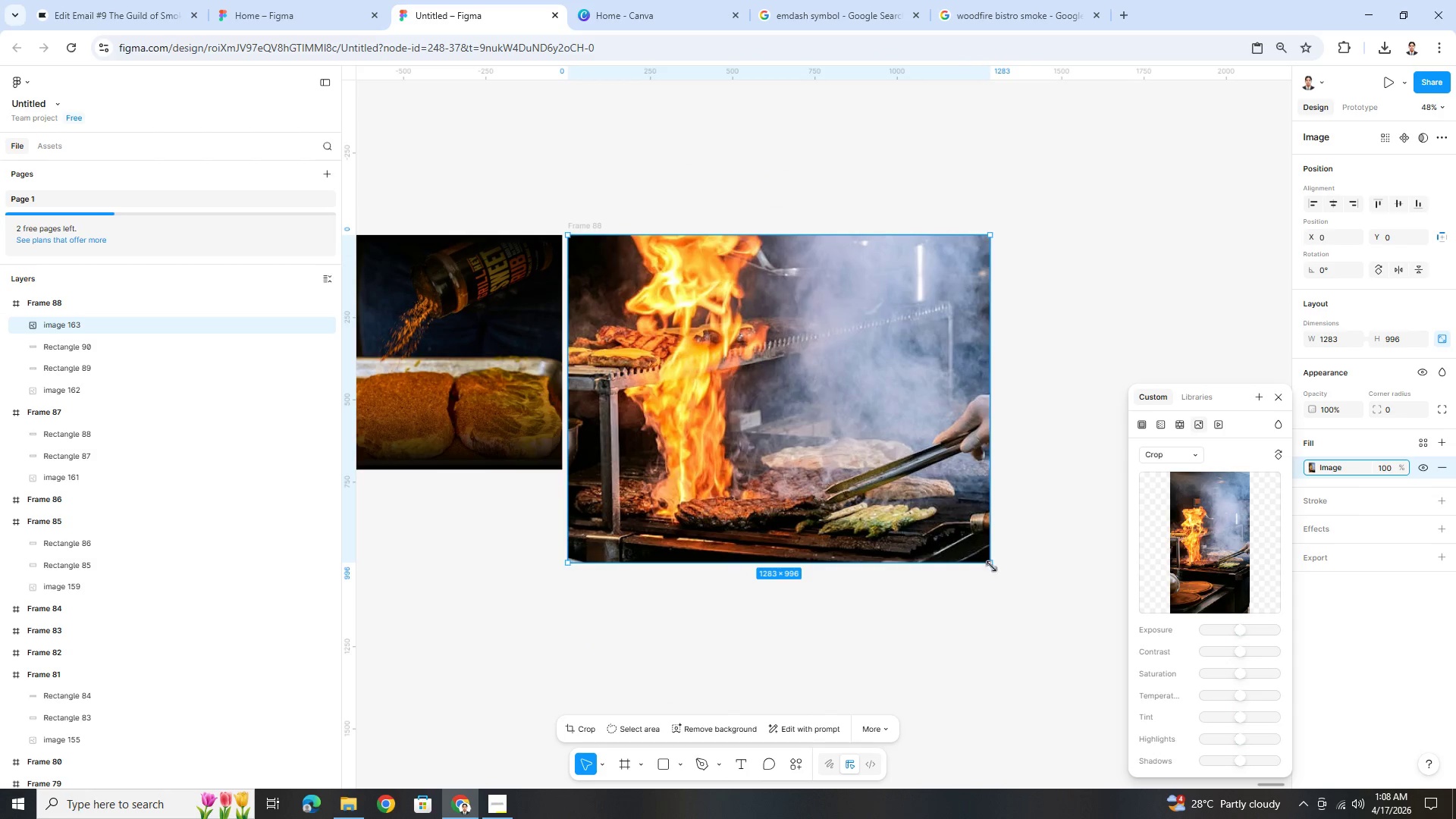 
scroll: coordinate [1033, 350], scroll_direction: up, amount: 1.0
 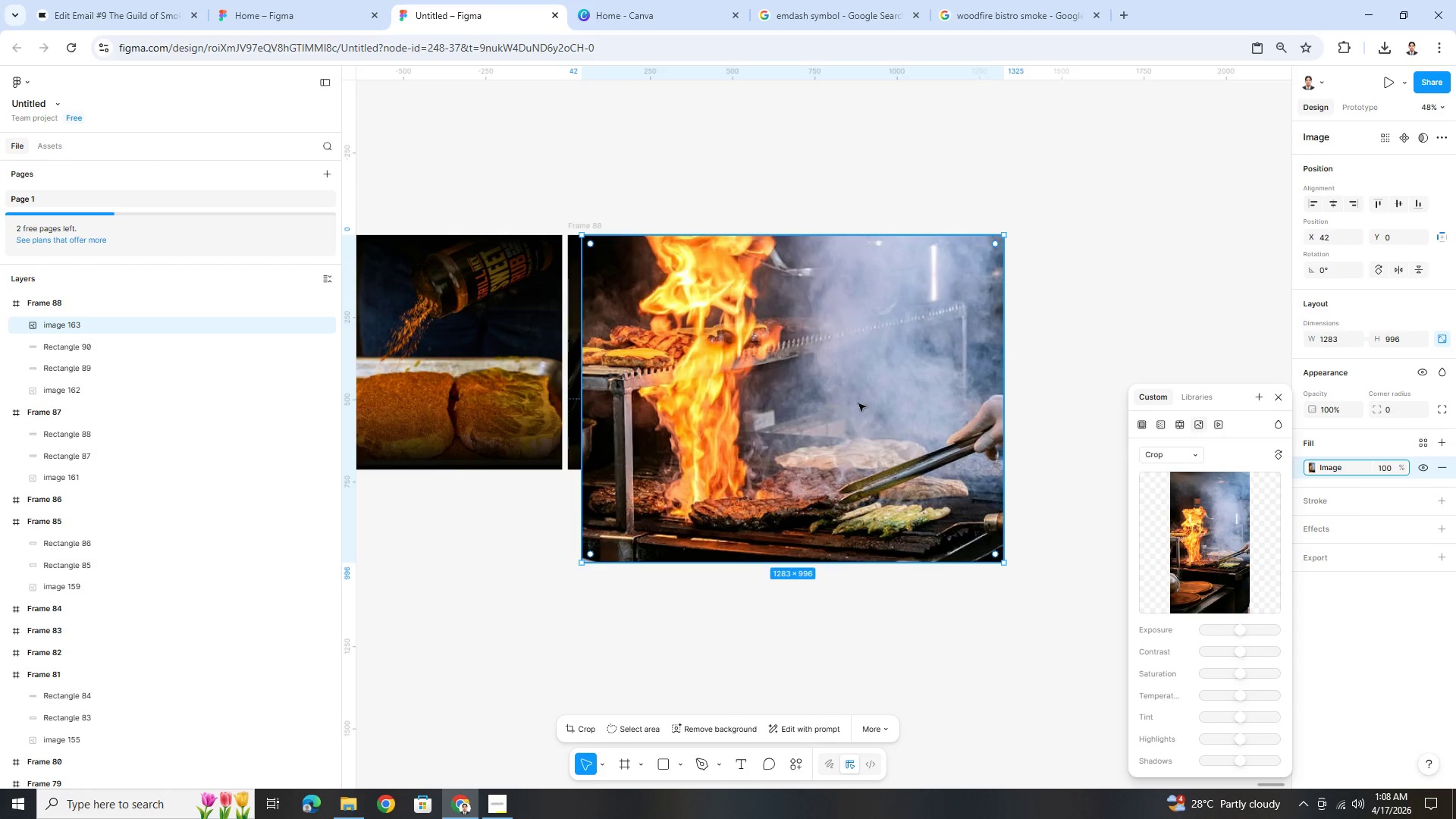 
left_click_drag(start_coordinate=[990, 562], to_coordinate=[988, 494])
 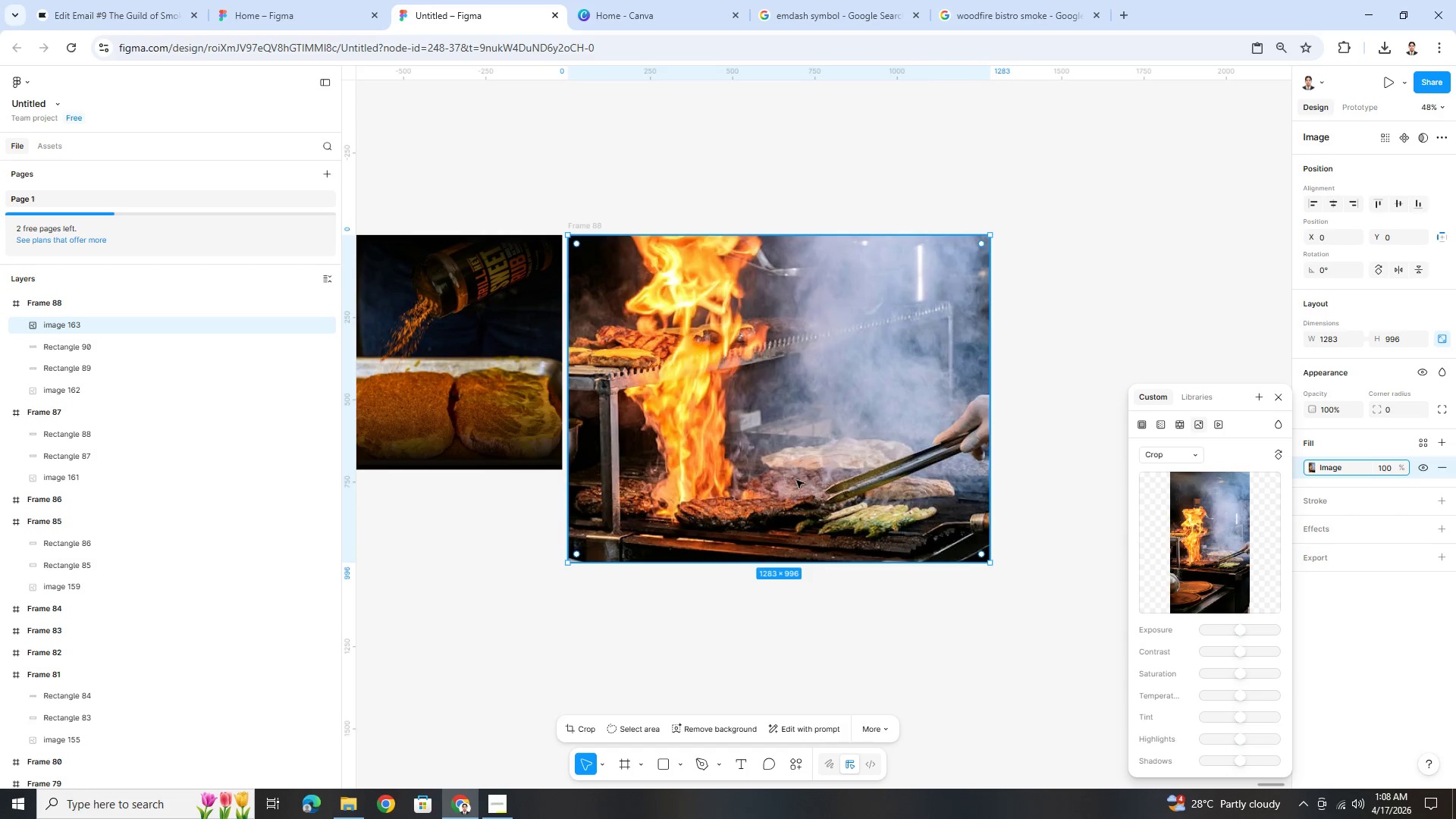 
double_click([796, 479])
 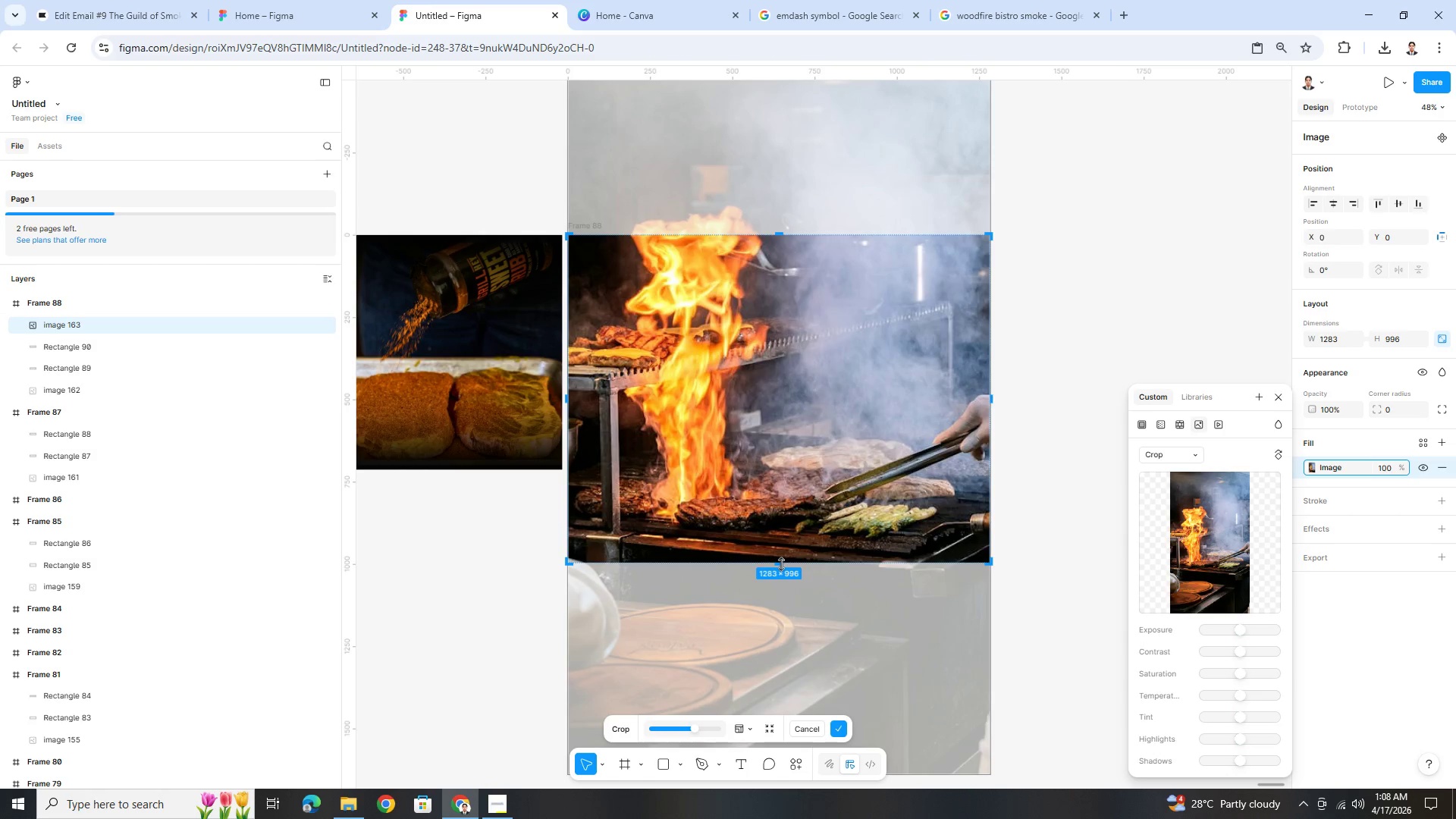 
left_click_drag(start_coordinate=[780, 563], to_coordinate=[795, 469])
 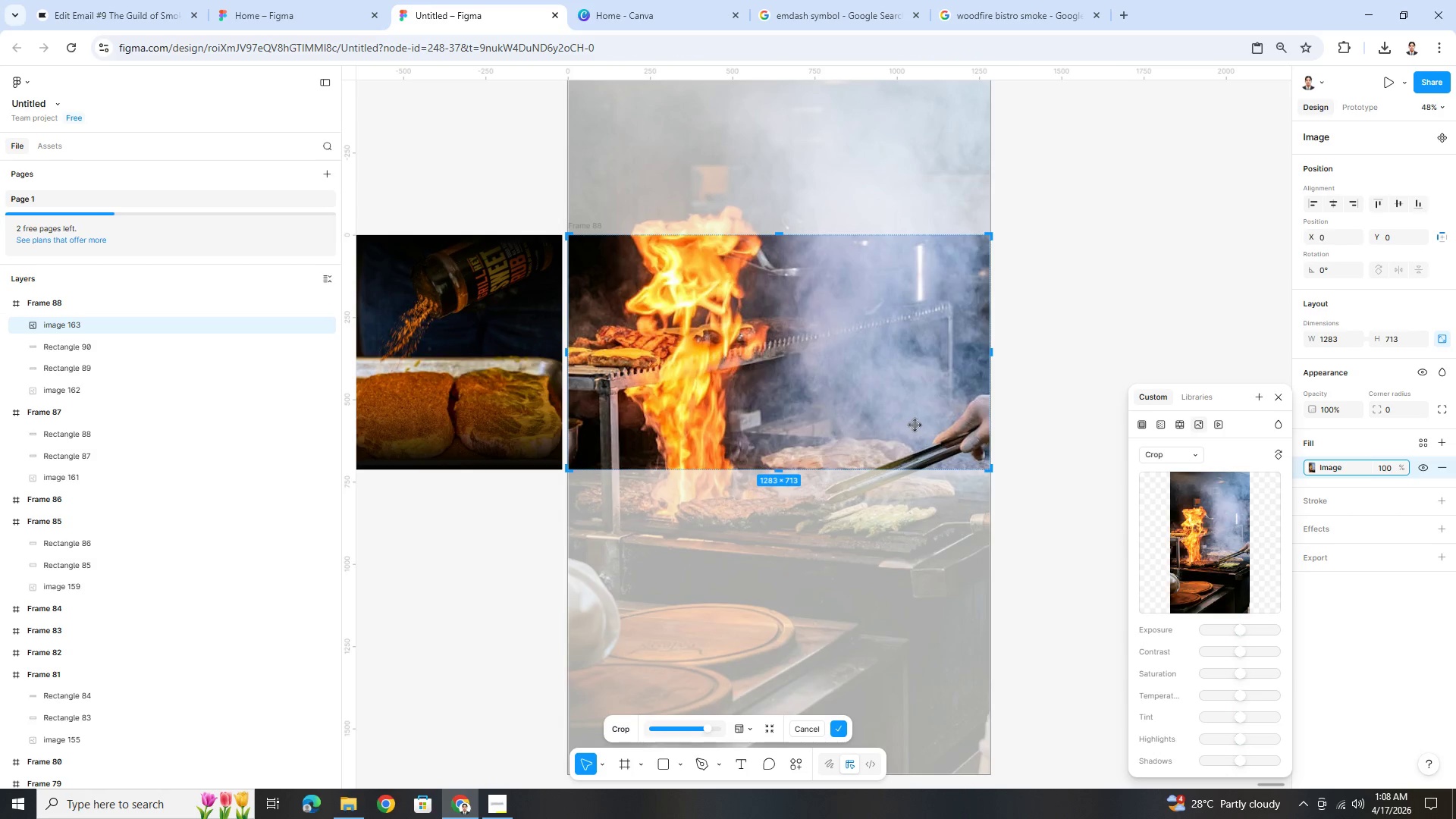 
key(Enter)
 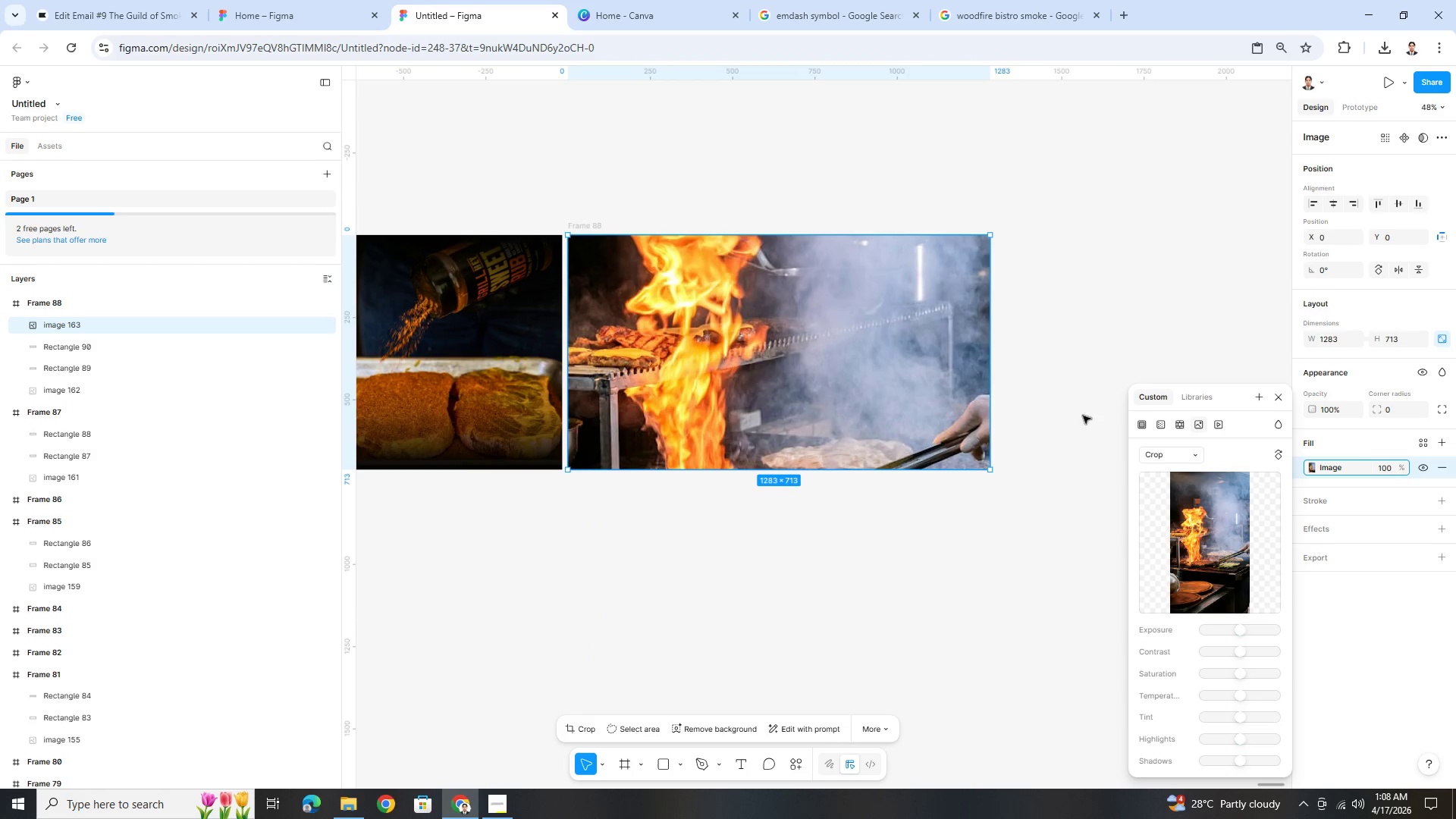 
left_click([1102, 413])
 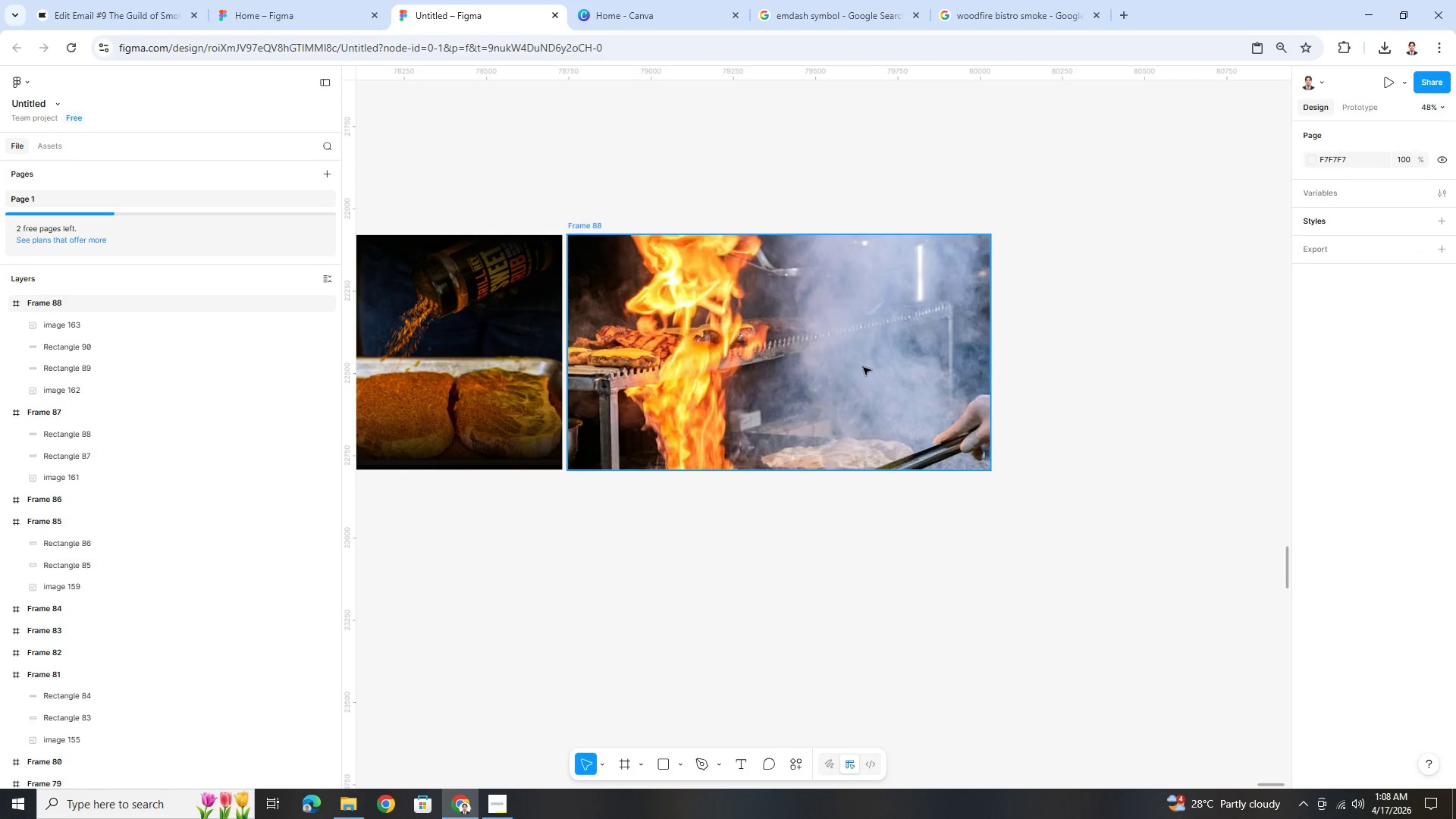 
left_click_drag(start_coordinate=[861, 364], to_coordinate=[932, 383])
 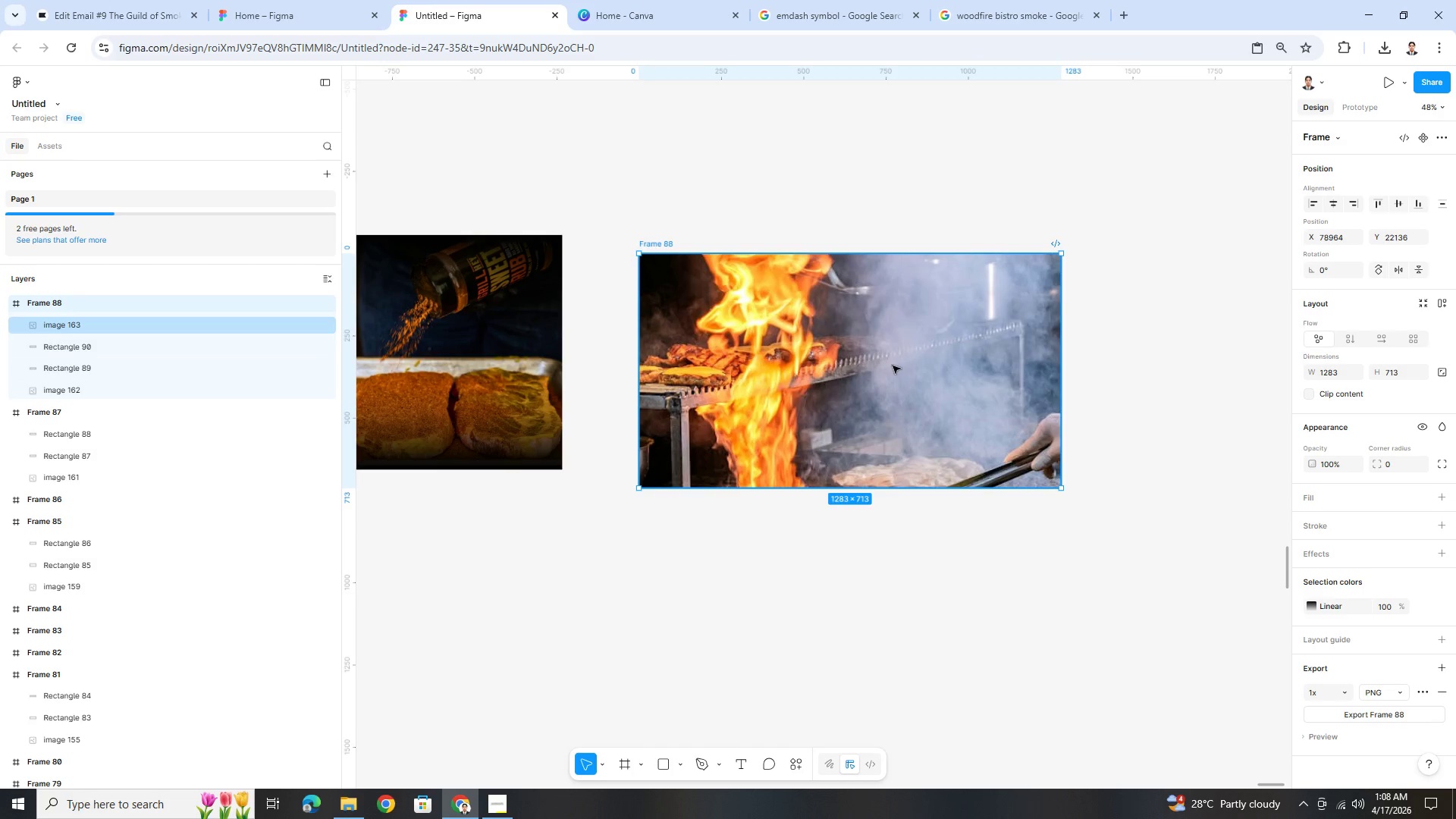 
hold_key(key=ControlLeft, duration=0.5)
 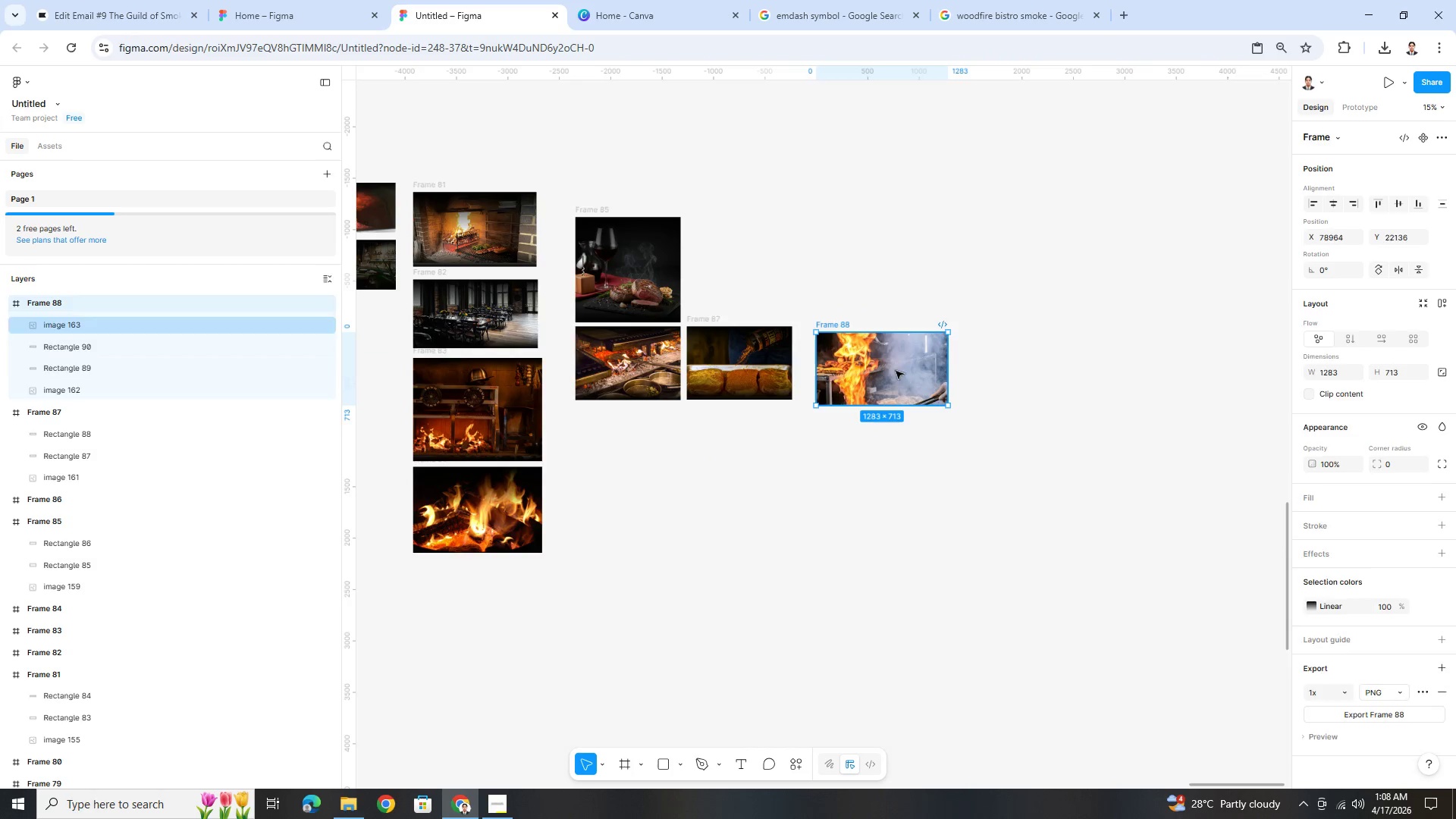 
left_click([896, 371])
 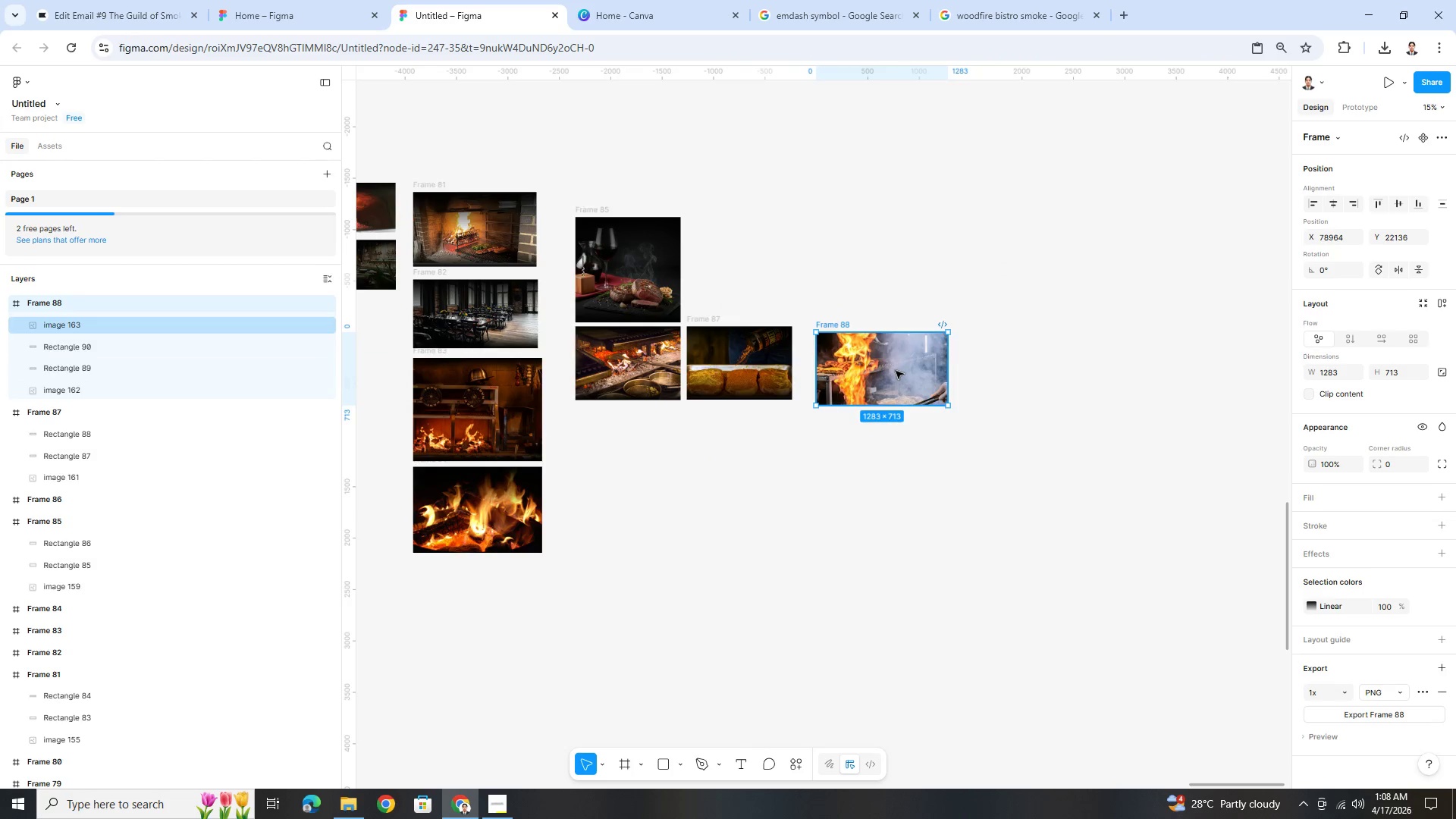 
scroll: coordinate [896, 368], scroll_direction: down, amount: 5.0
 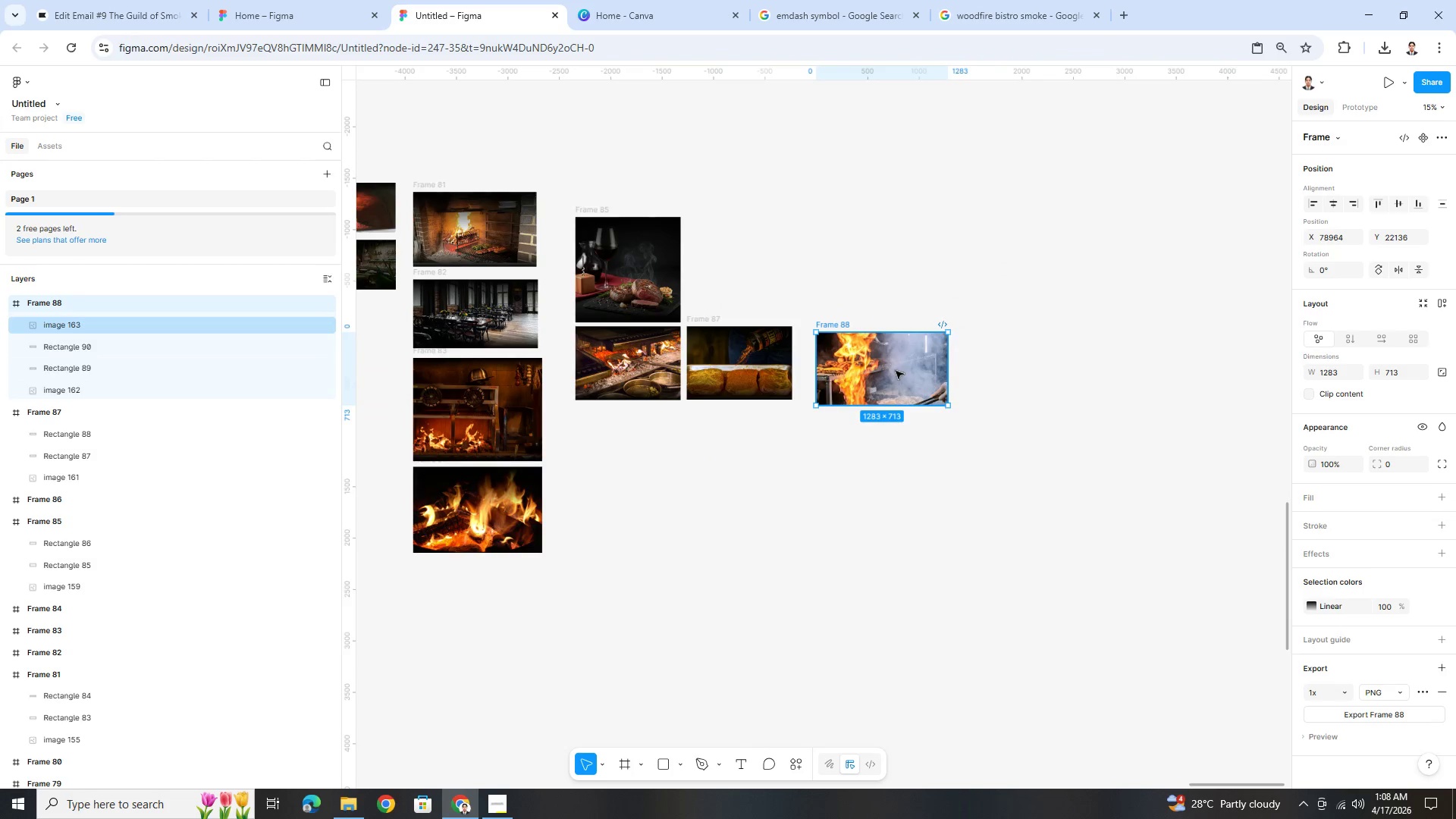 
double_click([896, 371])
 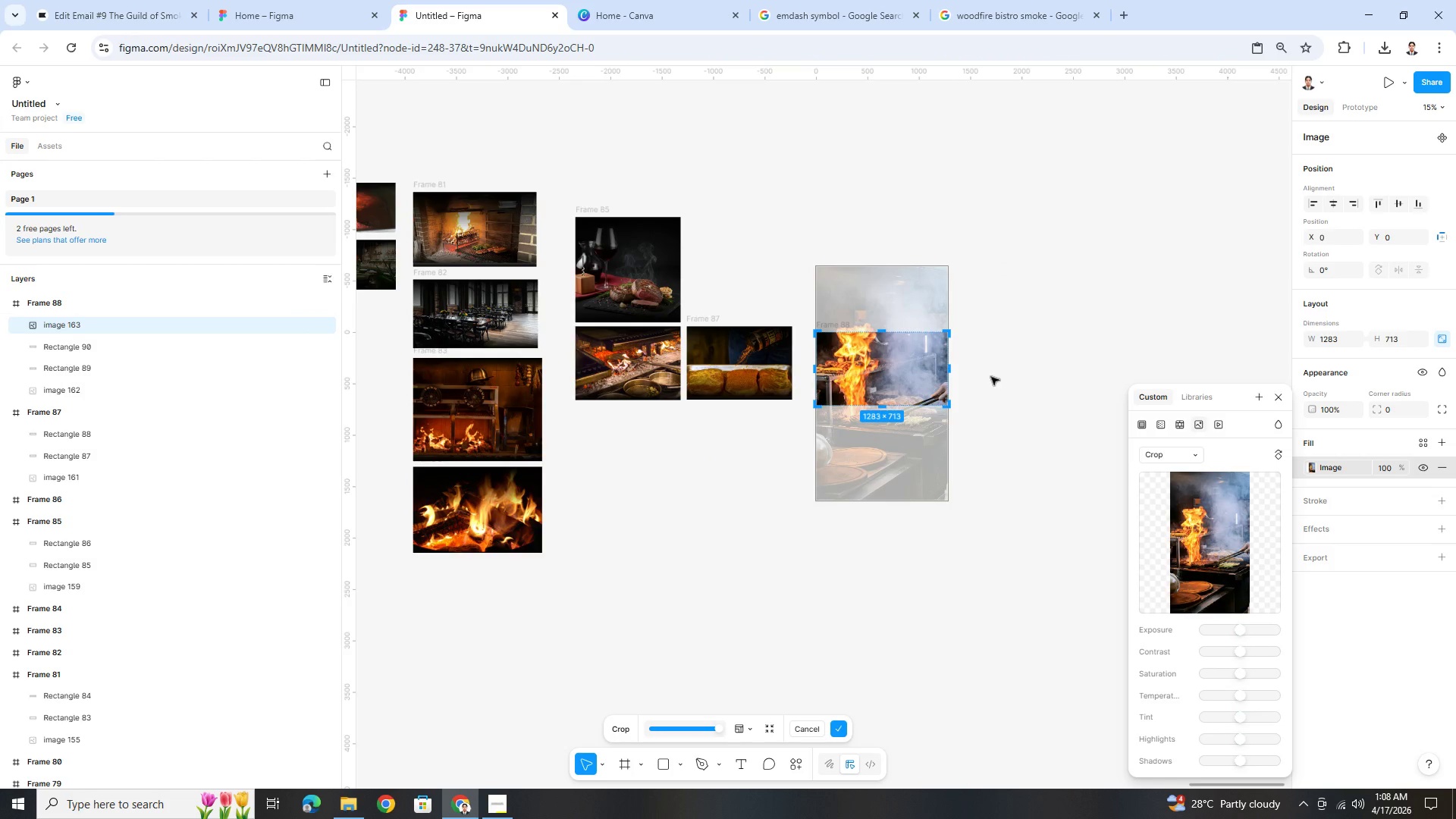 
key(Escape)
 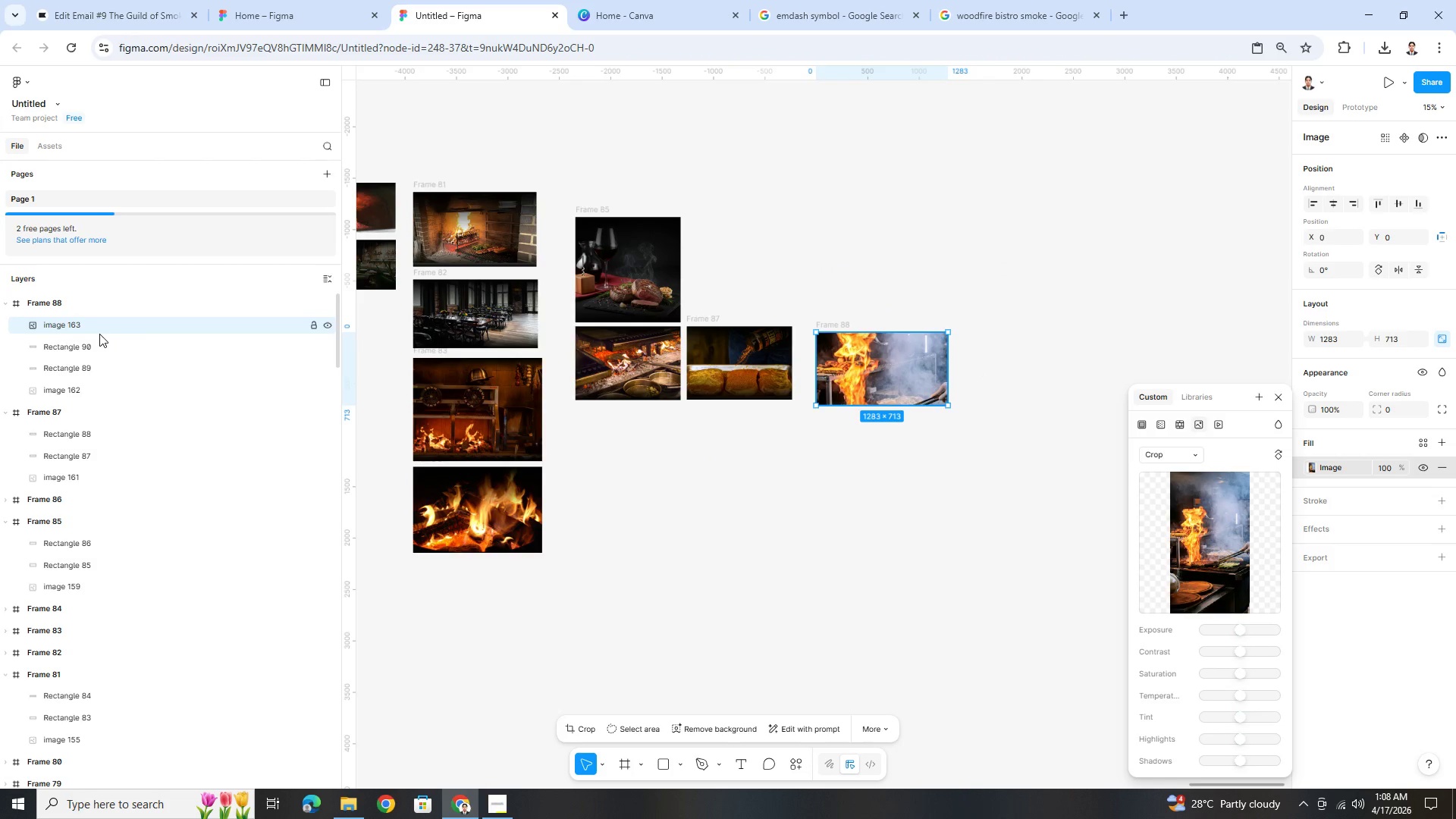 
left_click([101, 327])
 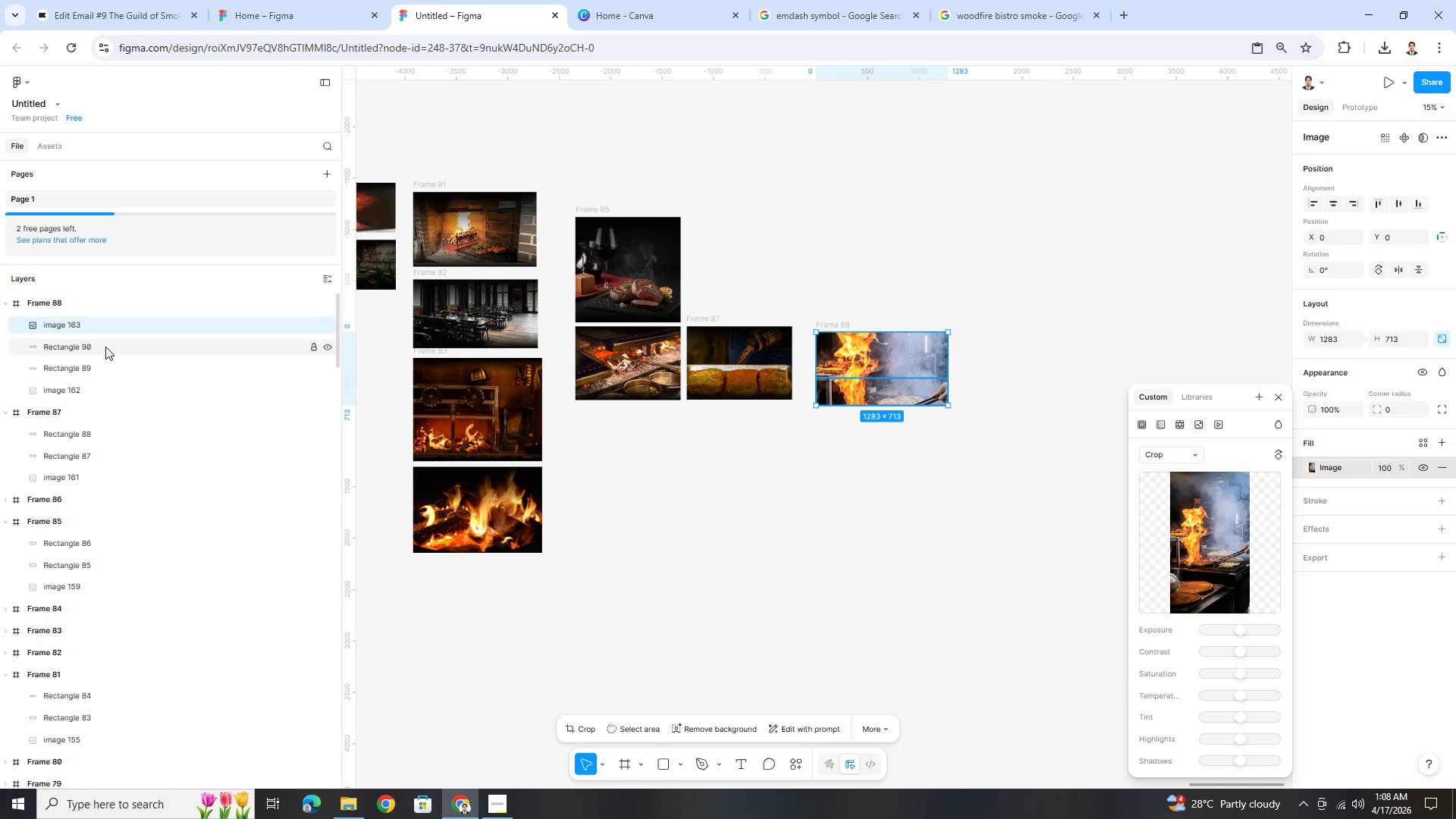 
left_click_drag(start_coordinate=[106, 344], to_coordinate=[111, 318])
 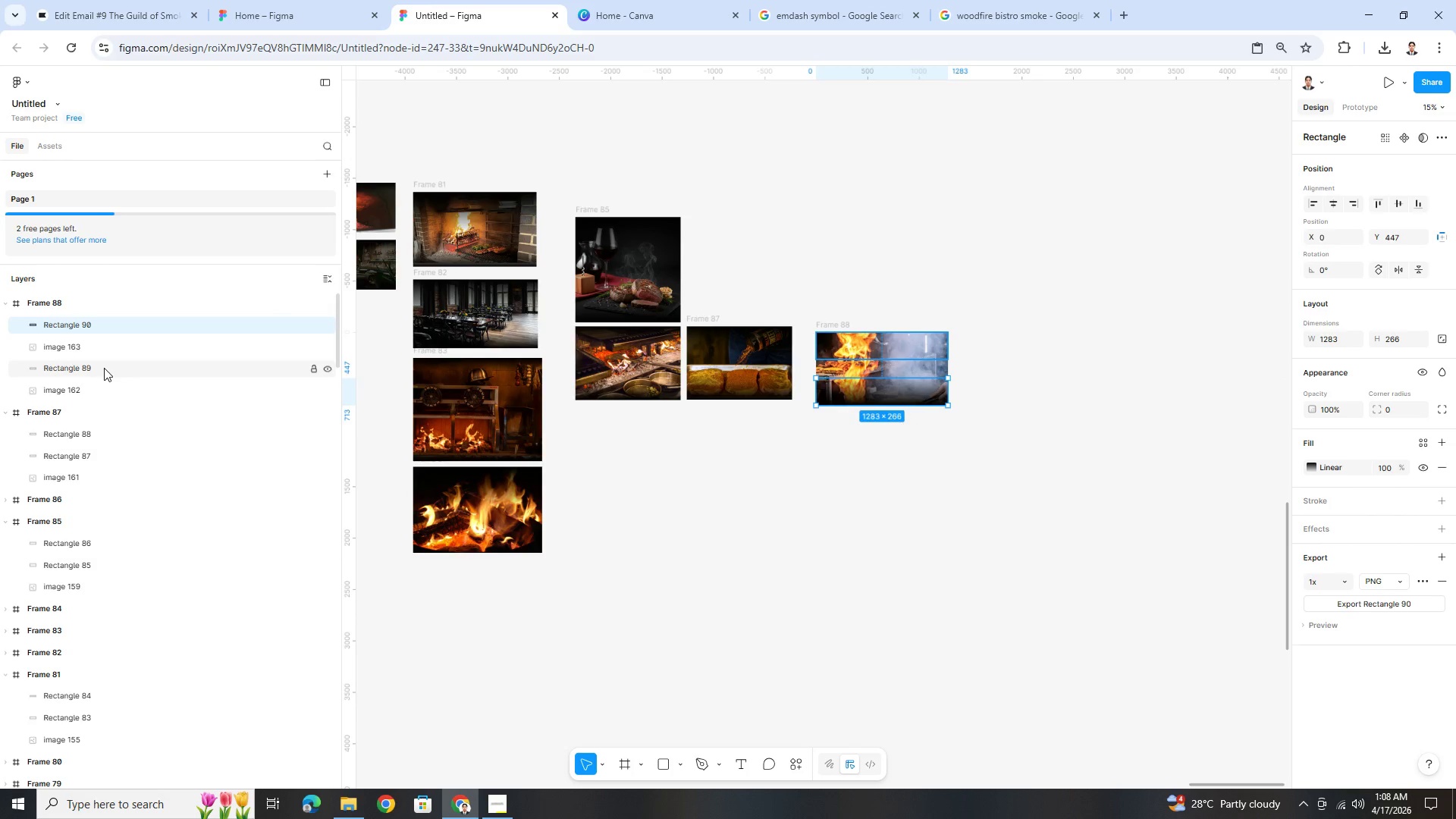 
left_click_drag(start_coordinate=[104, 368], to_coordinate=[111, 344])
 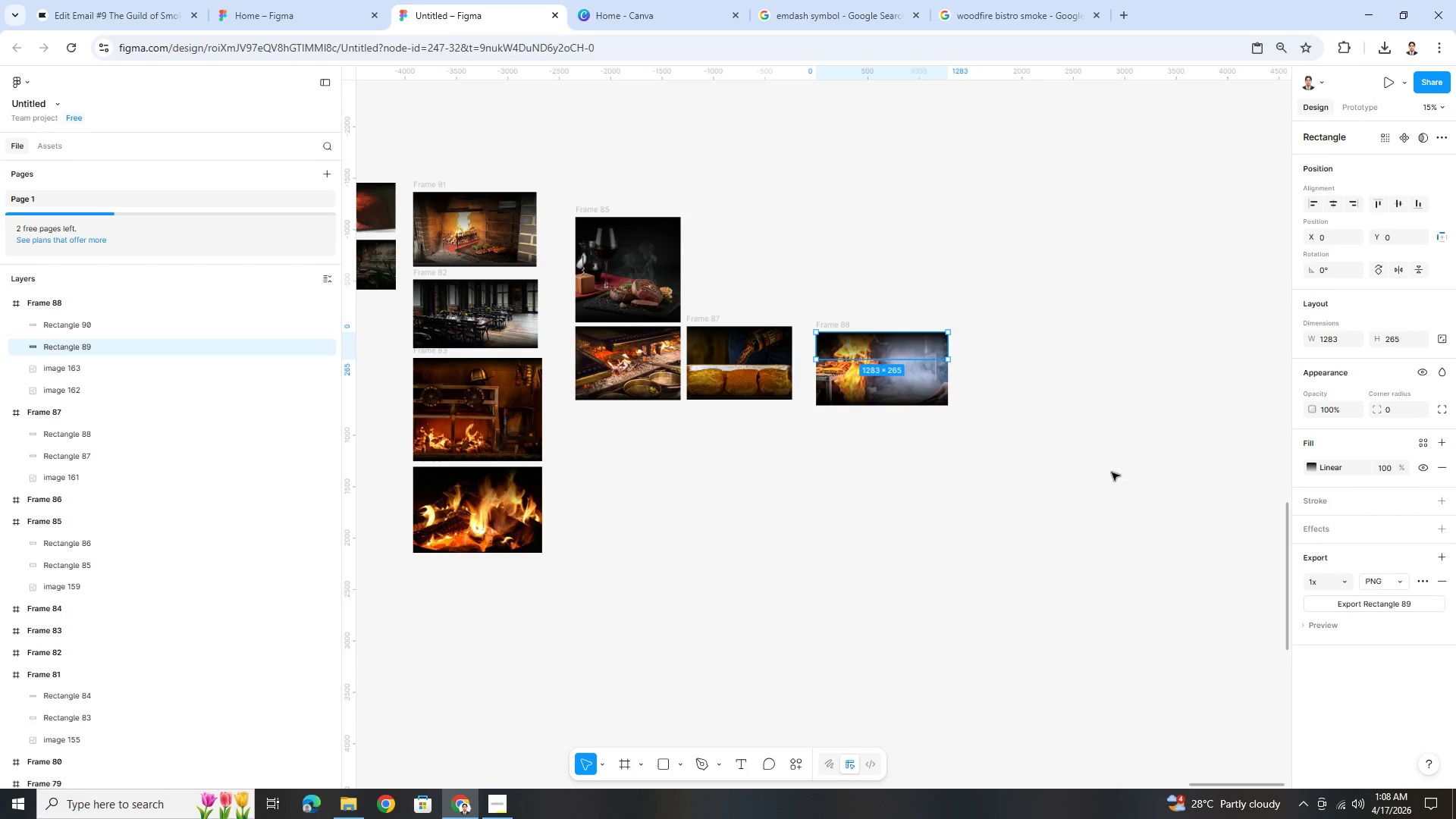 
left_click([1009, 413])
 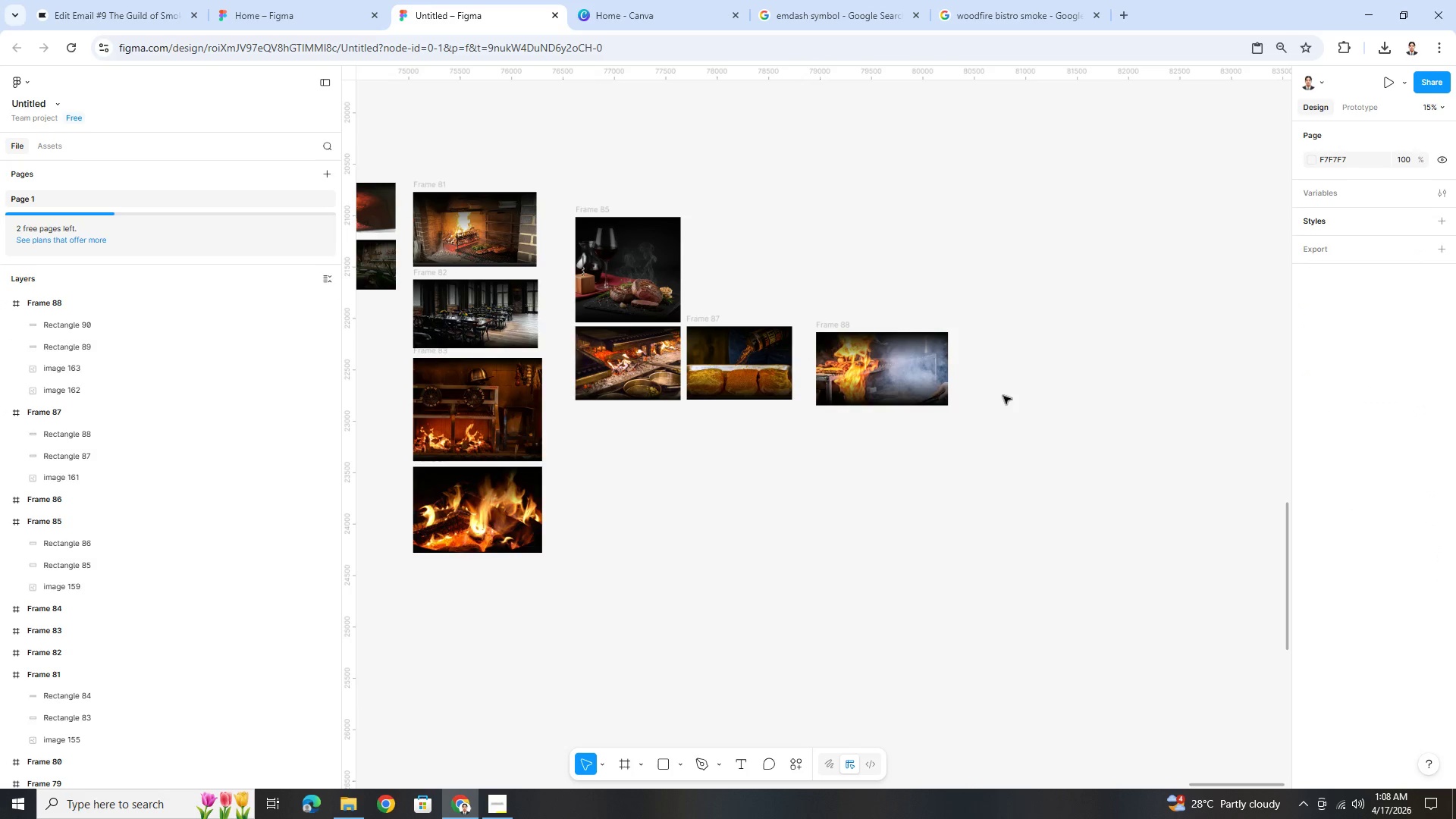 
hold_key(key=ControlLeft, duration=0.41)
scroll: coordinate [1001, 377], scroll_direction: up, amount: 4.0
 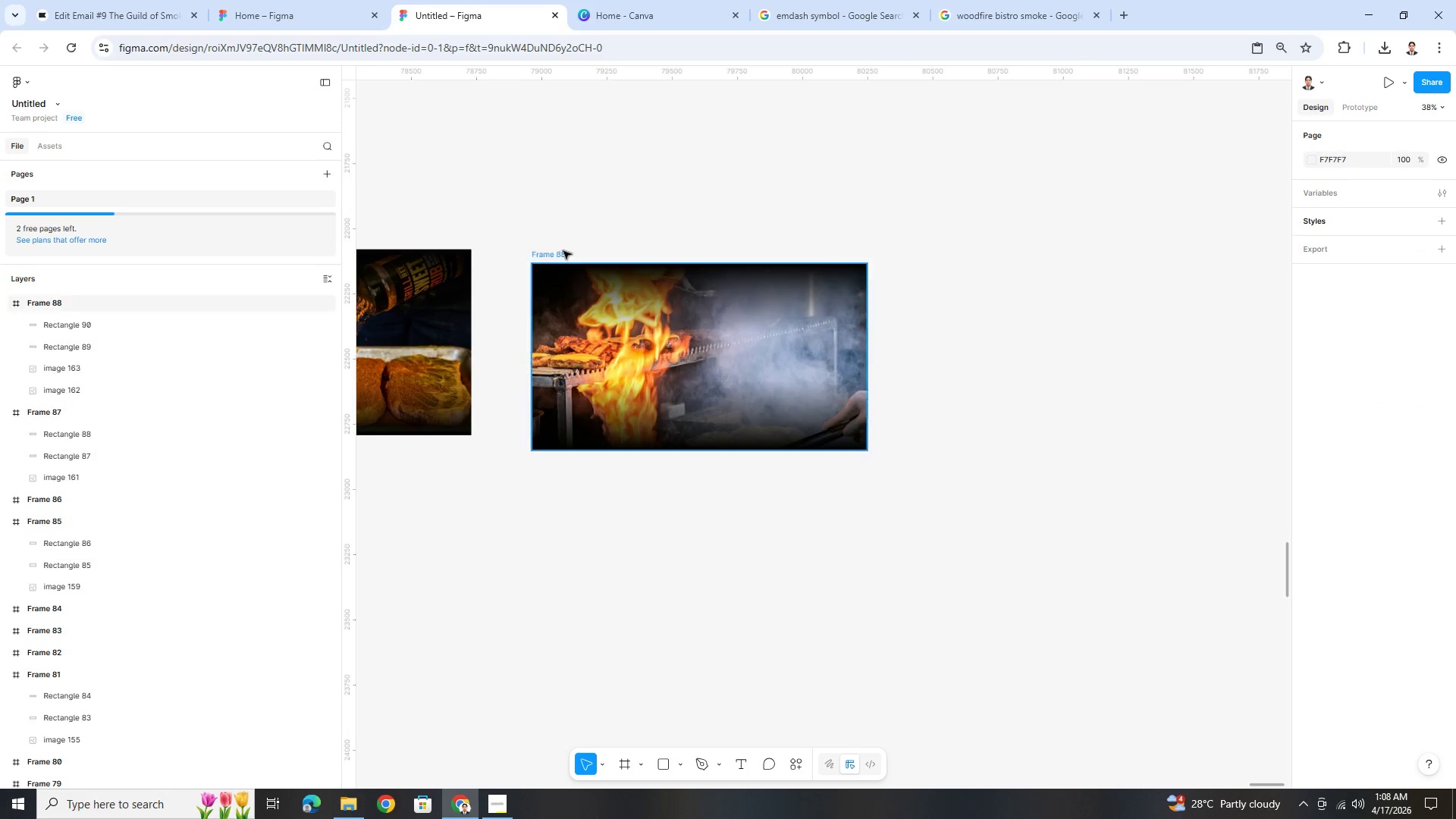 
left_click([562, 253])
 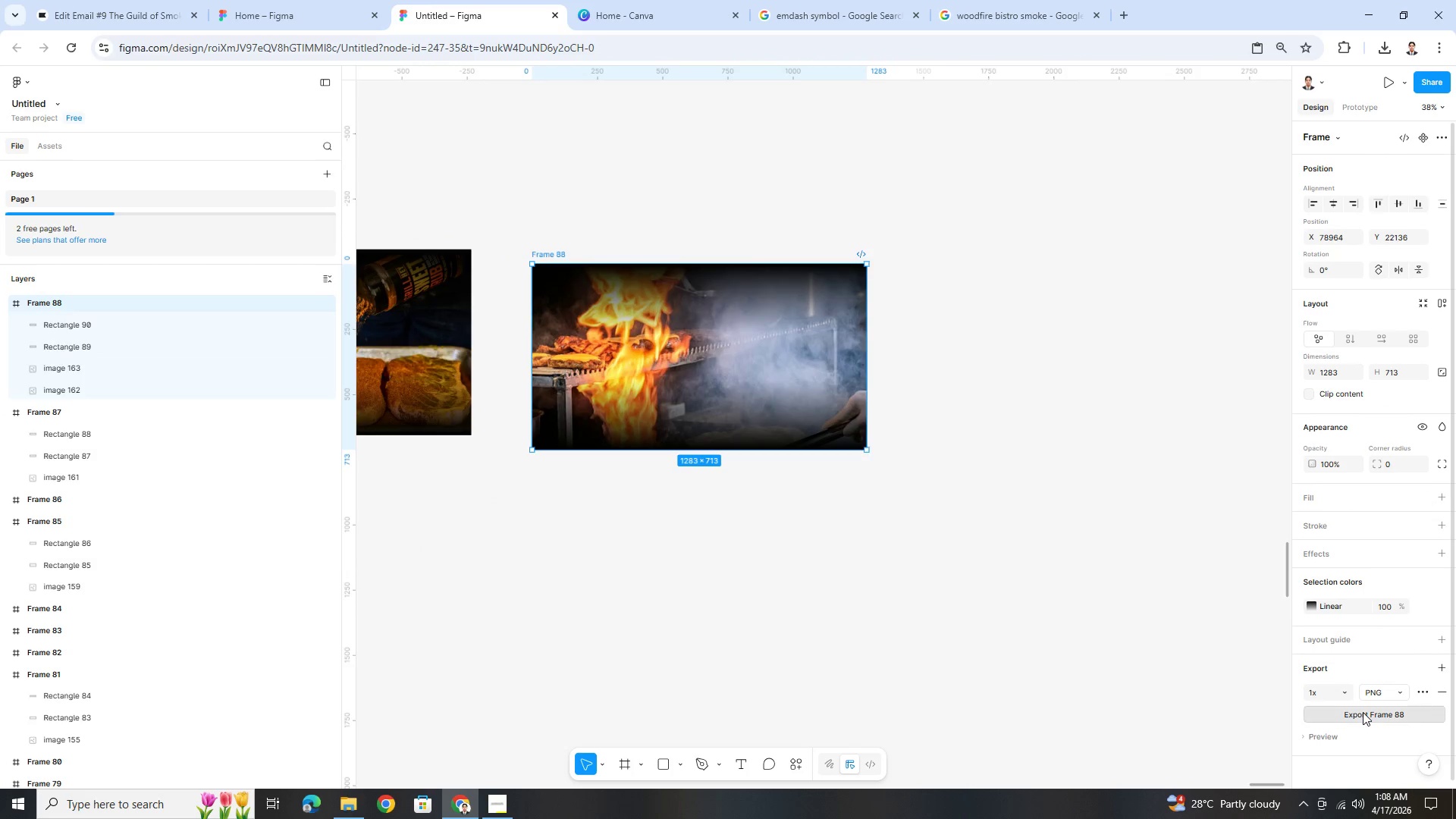 
left_click([1363, 712])
 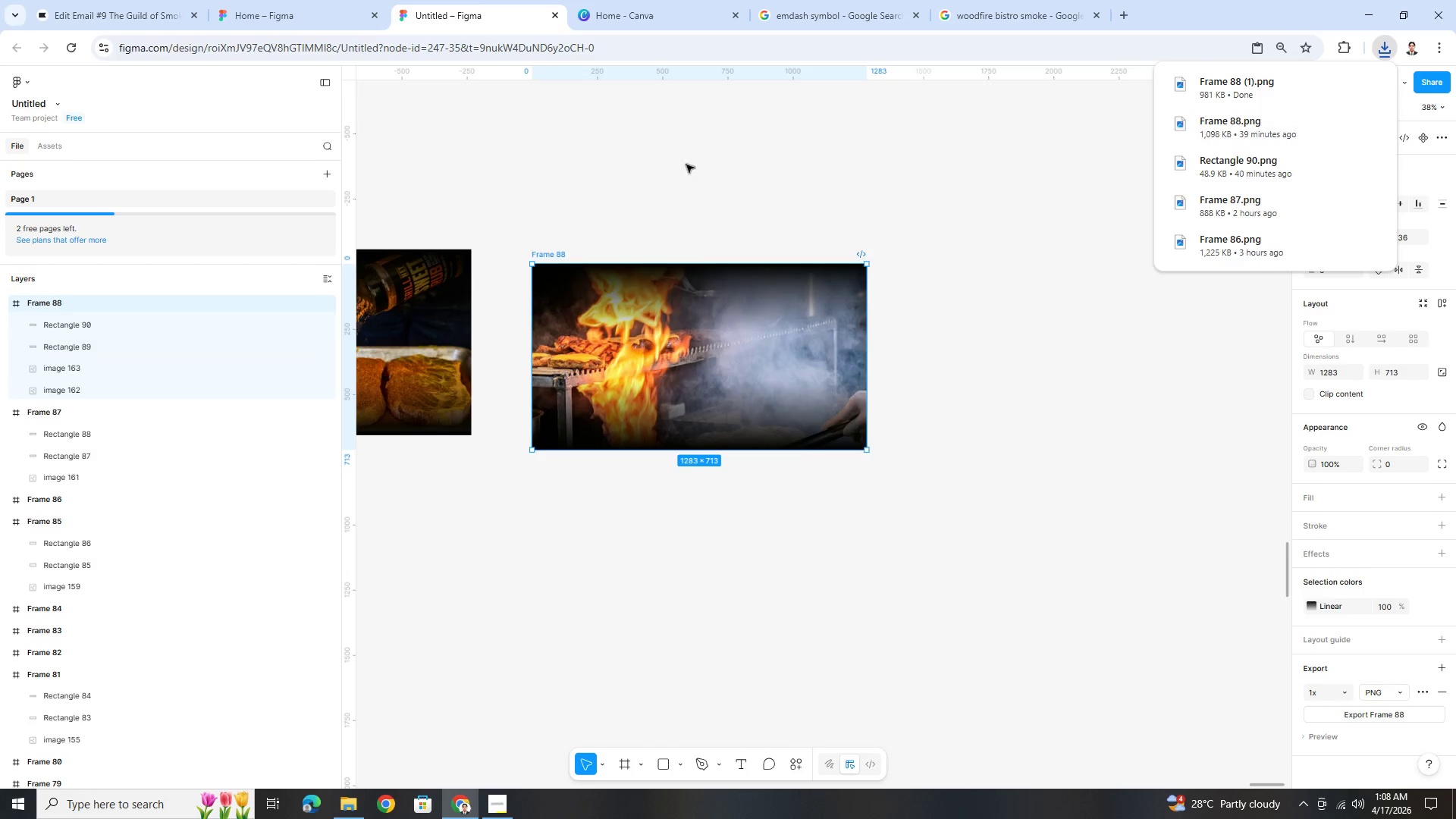 
wait(5.81)
 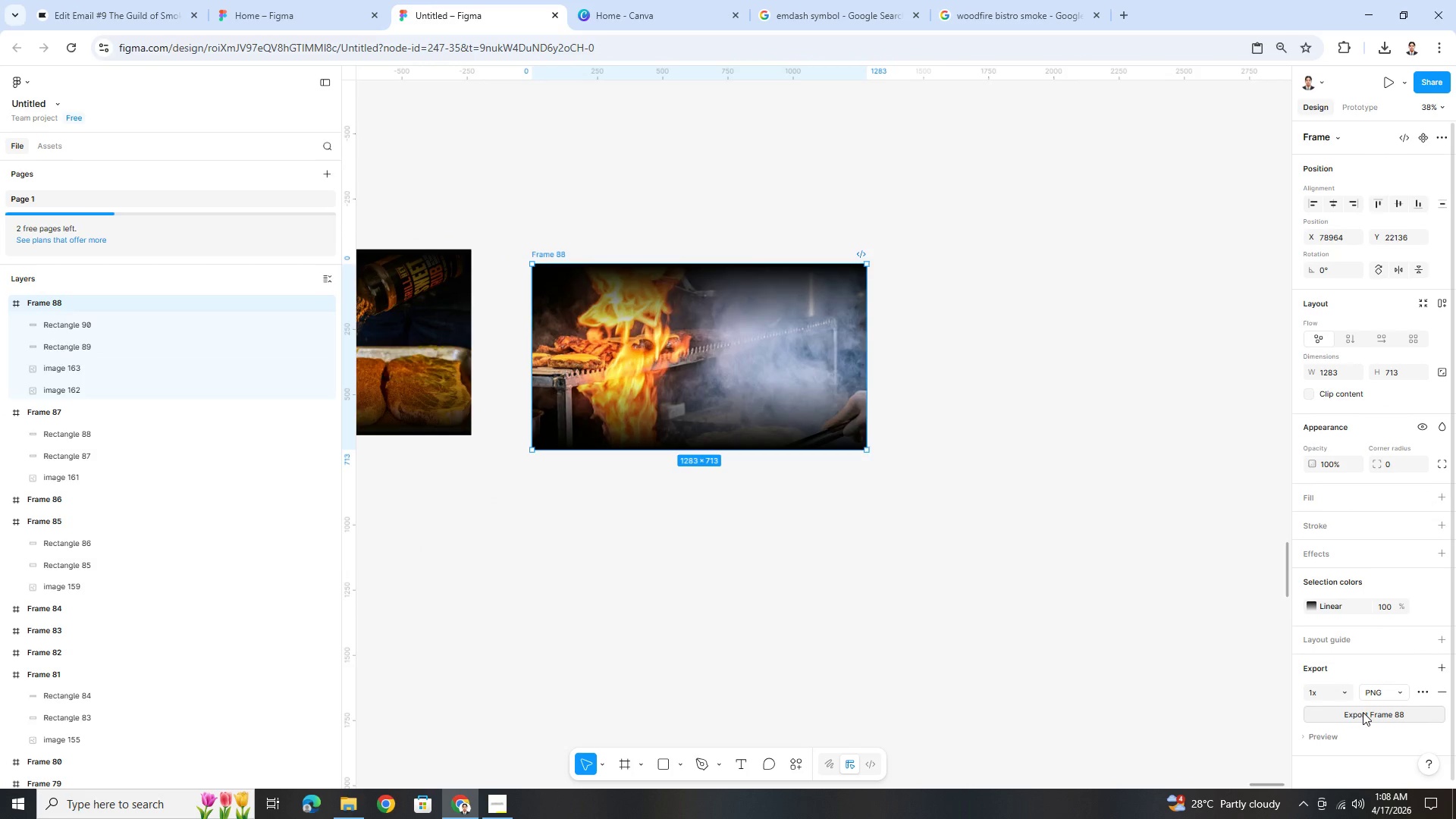 
left_click([132, 3])
 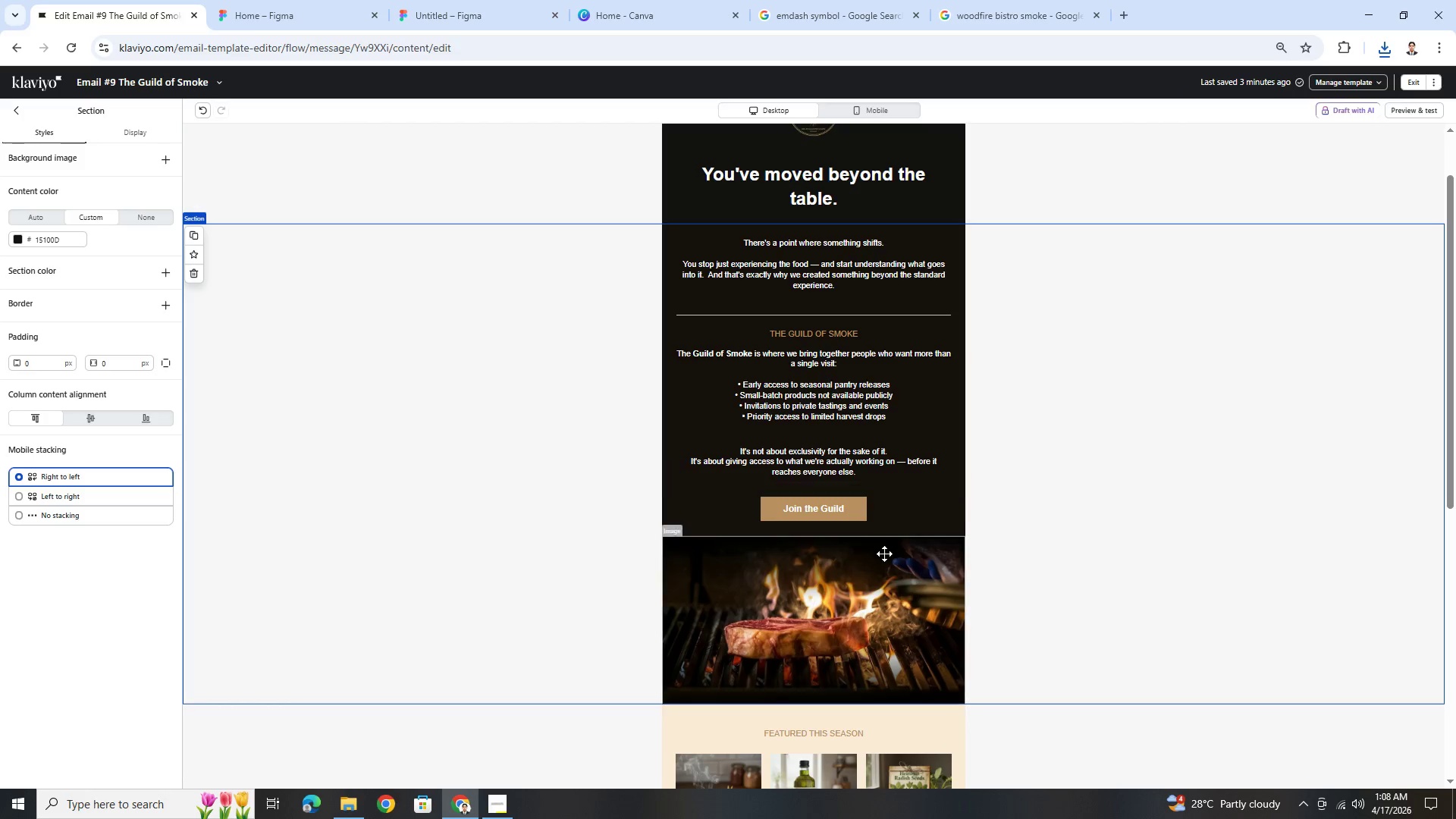 
left_click([877, 590])
 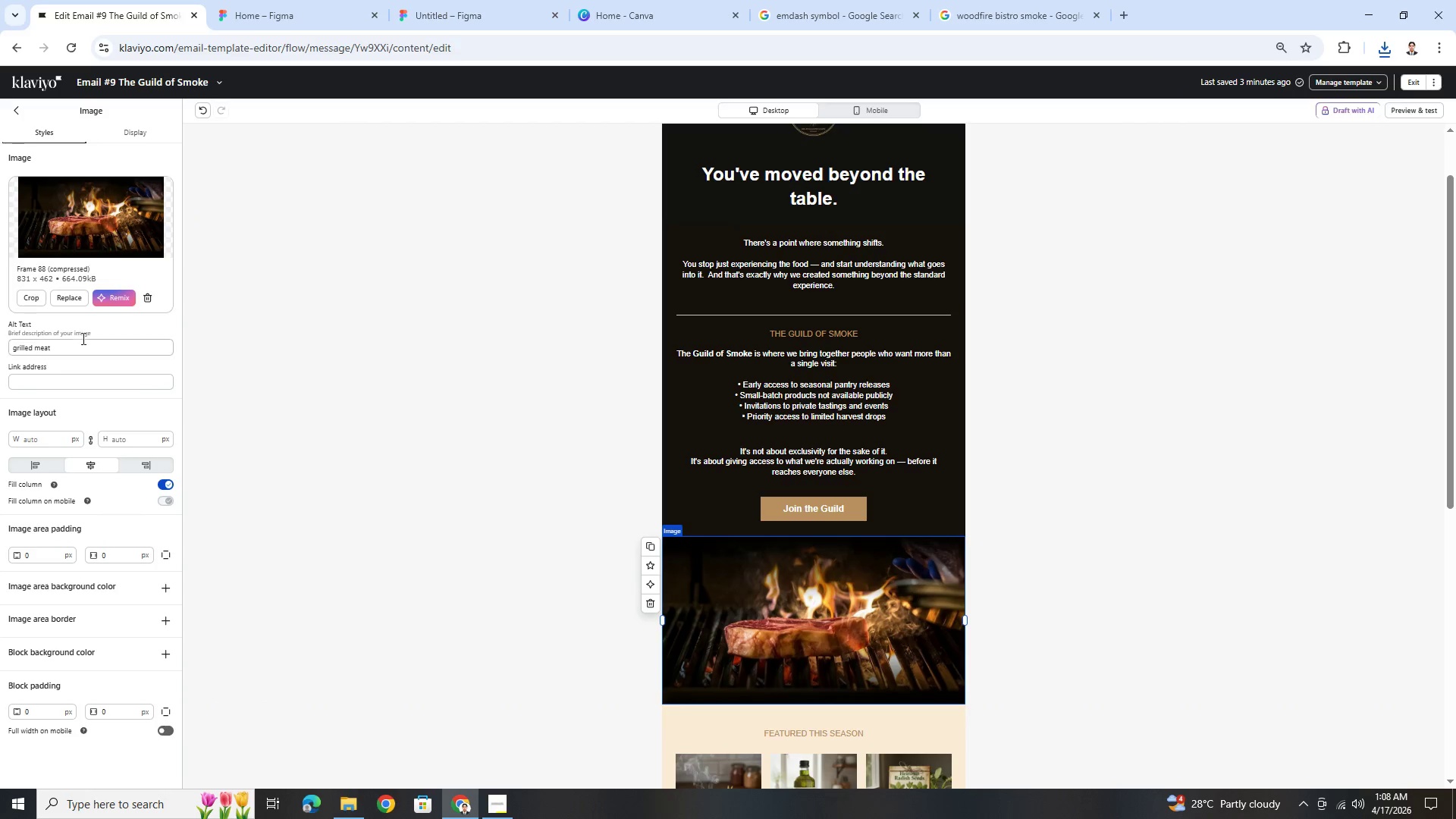 
left_click([77, 294])
 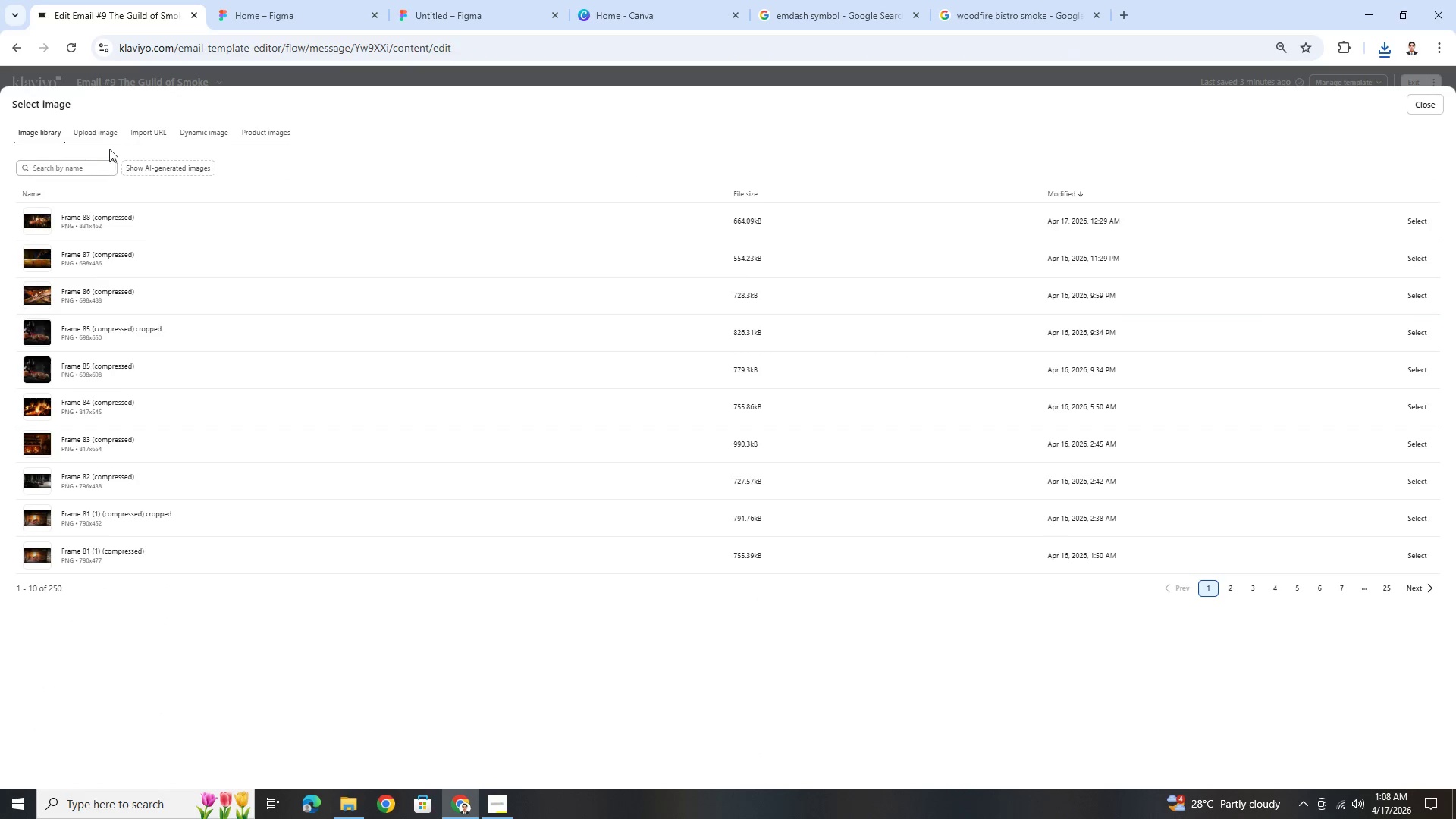 
left_click([107, 133])
 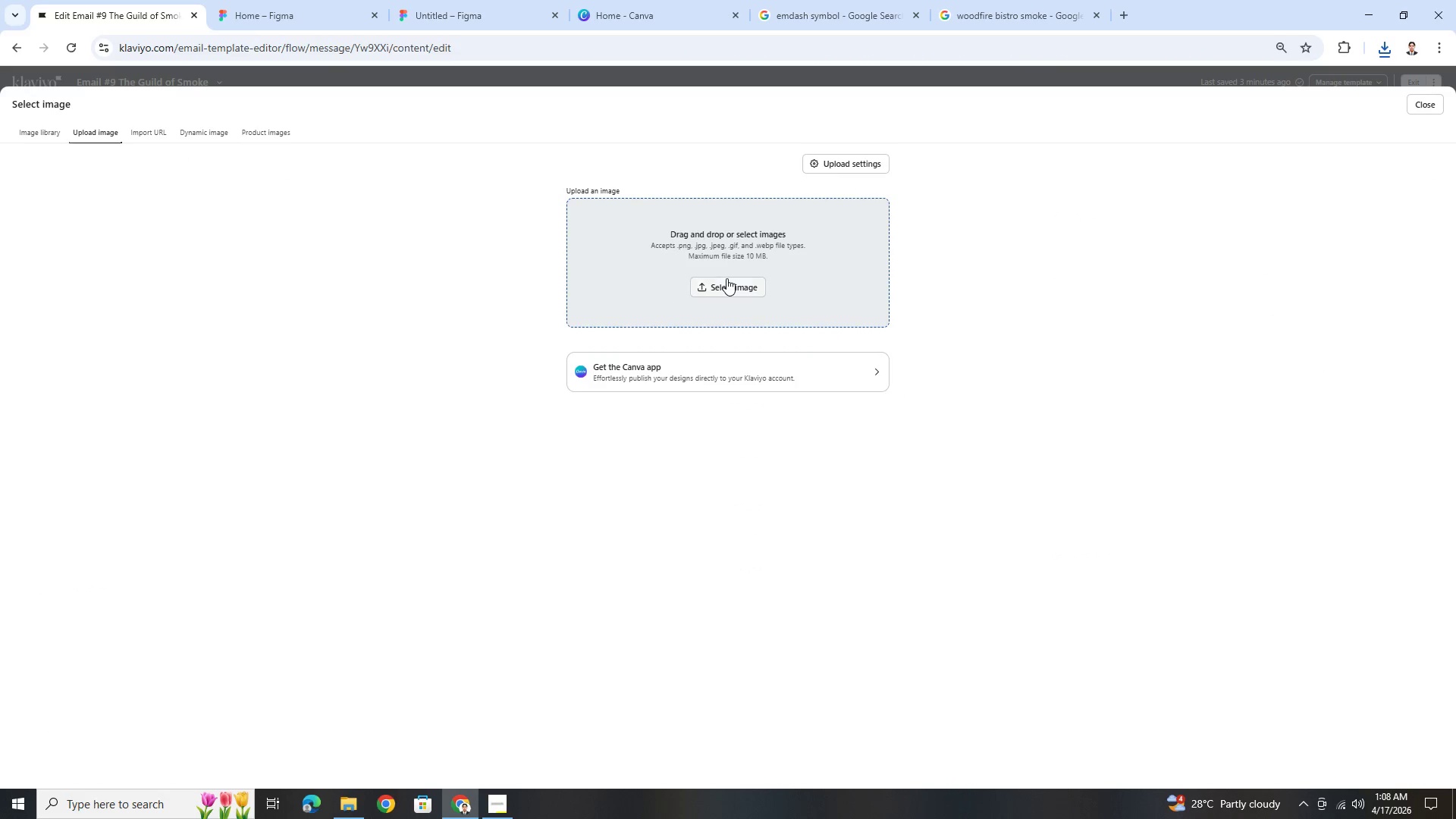 
left_click([730, 285])
 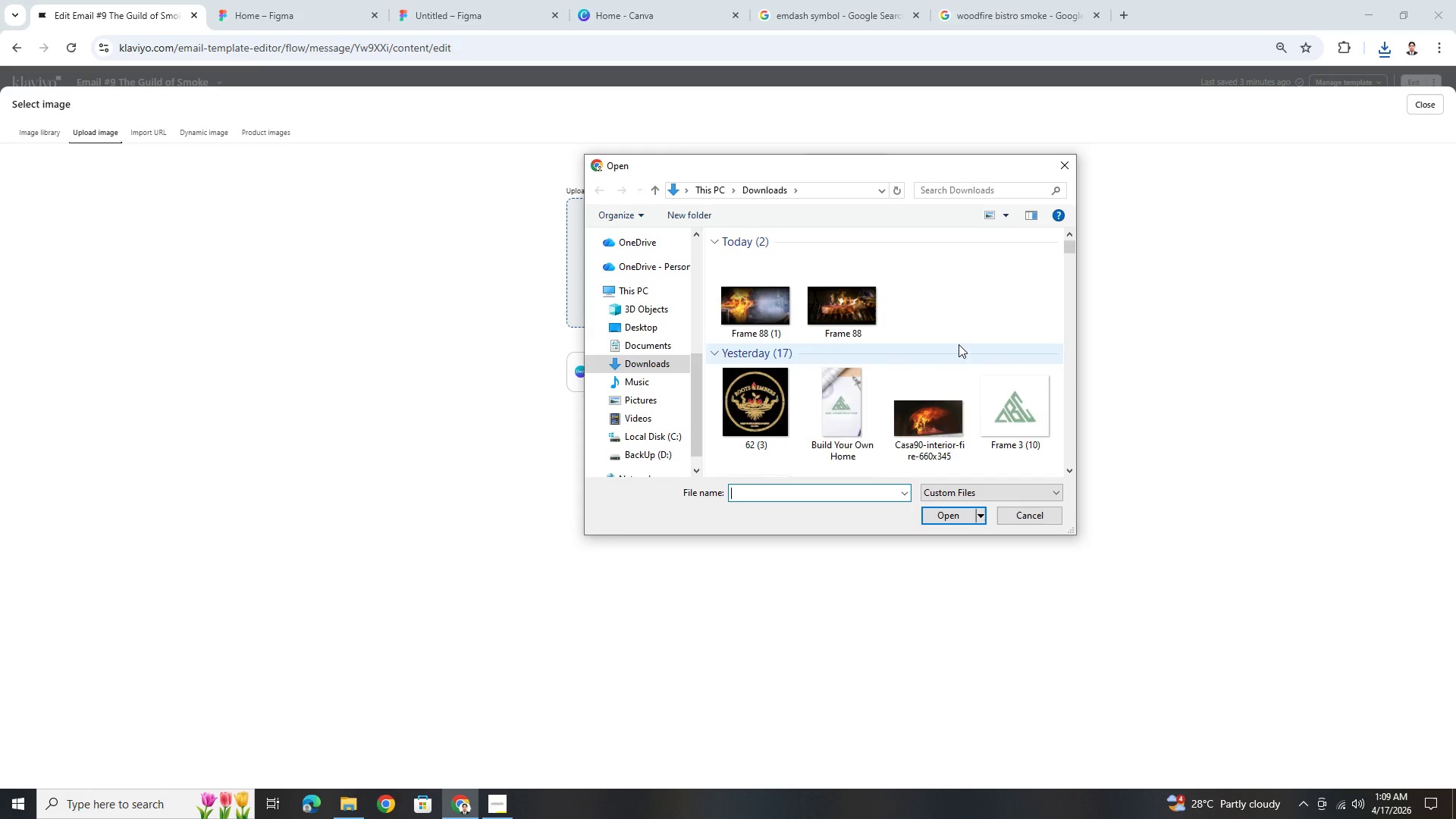 
double_click([758, 292])
 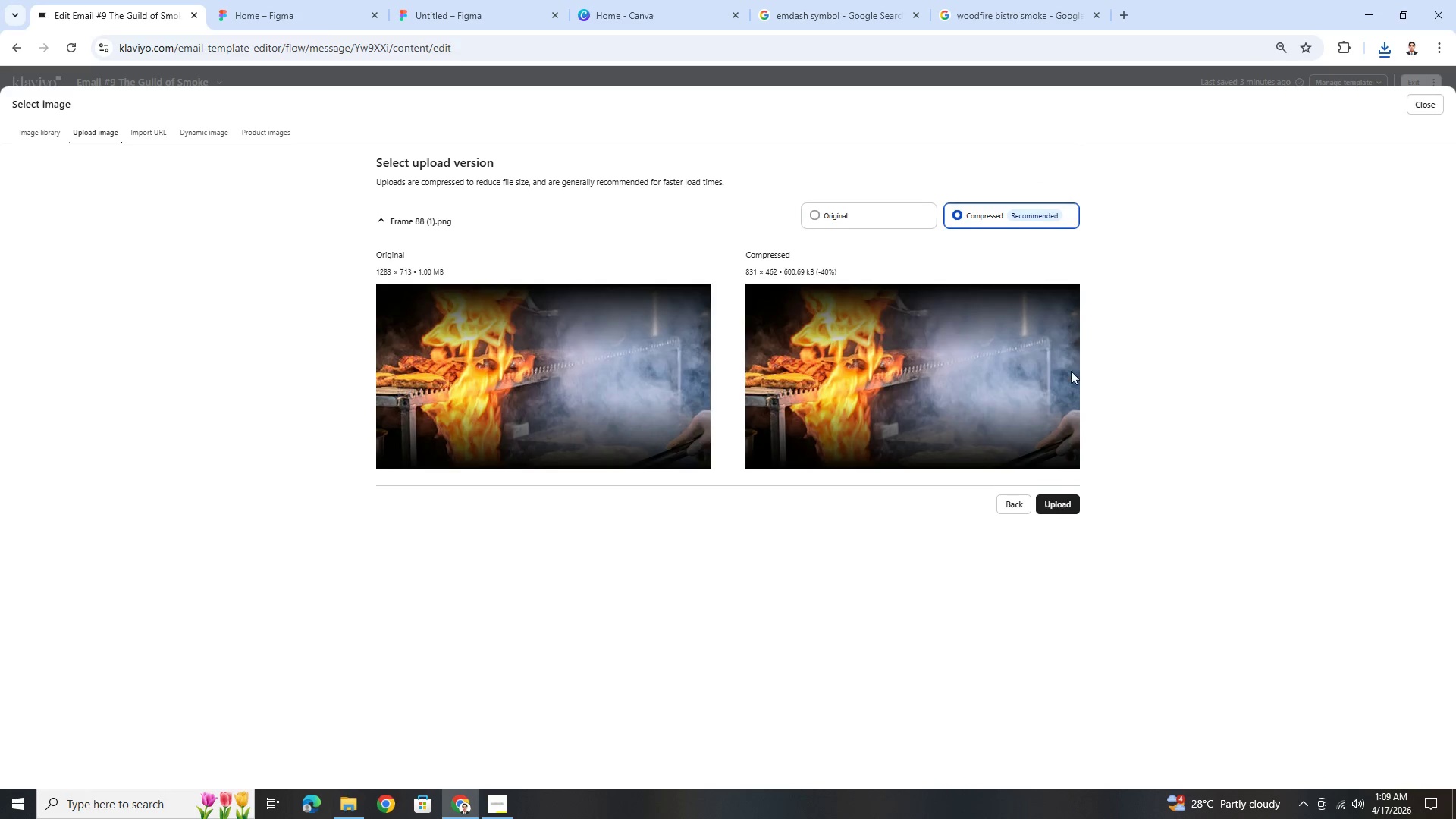 
left_click([1066, 499])
 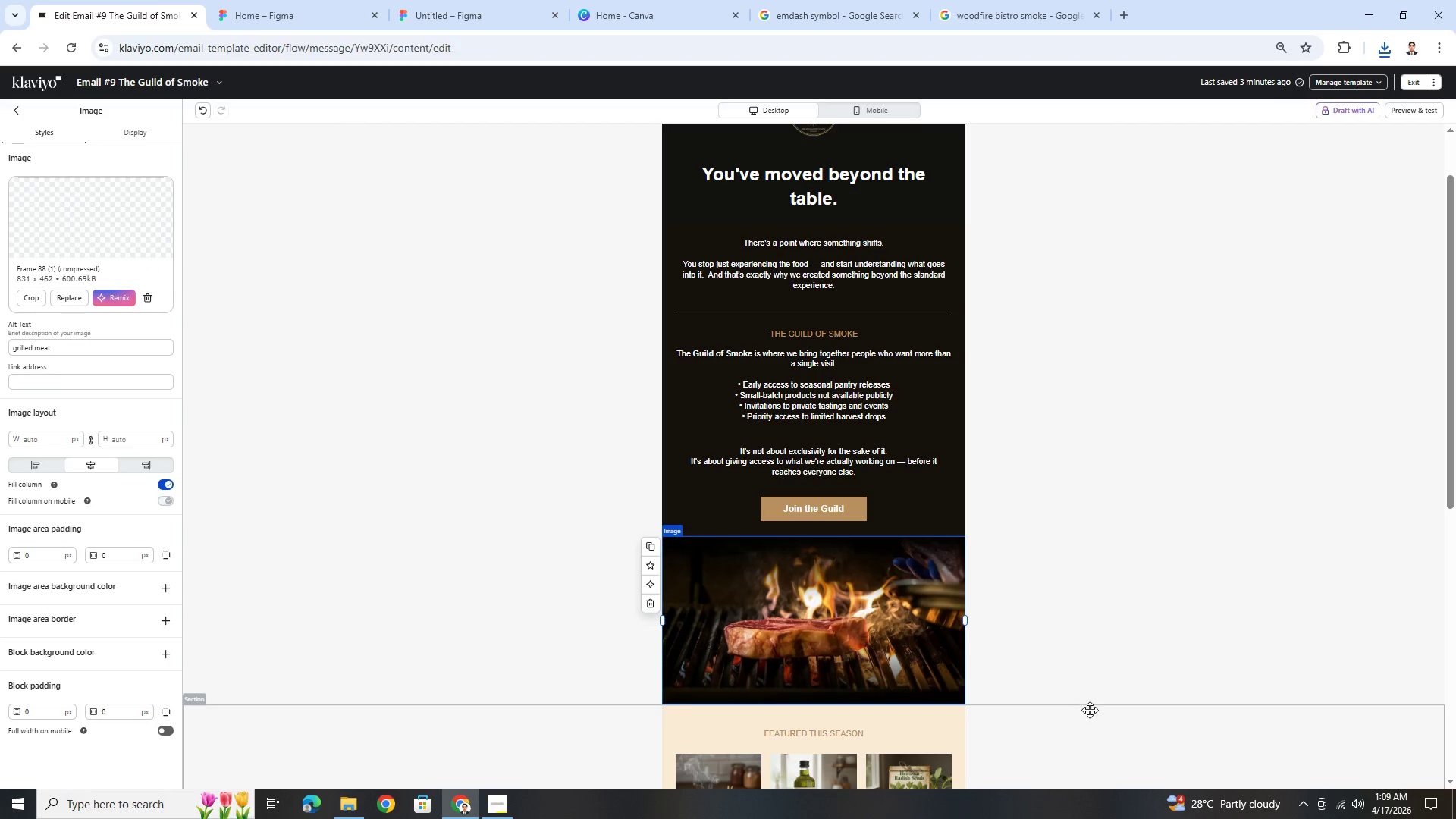 
wait(6.25)
 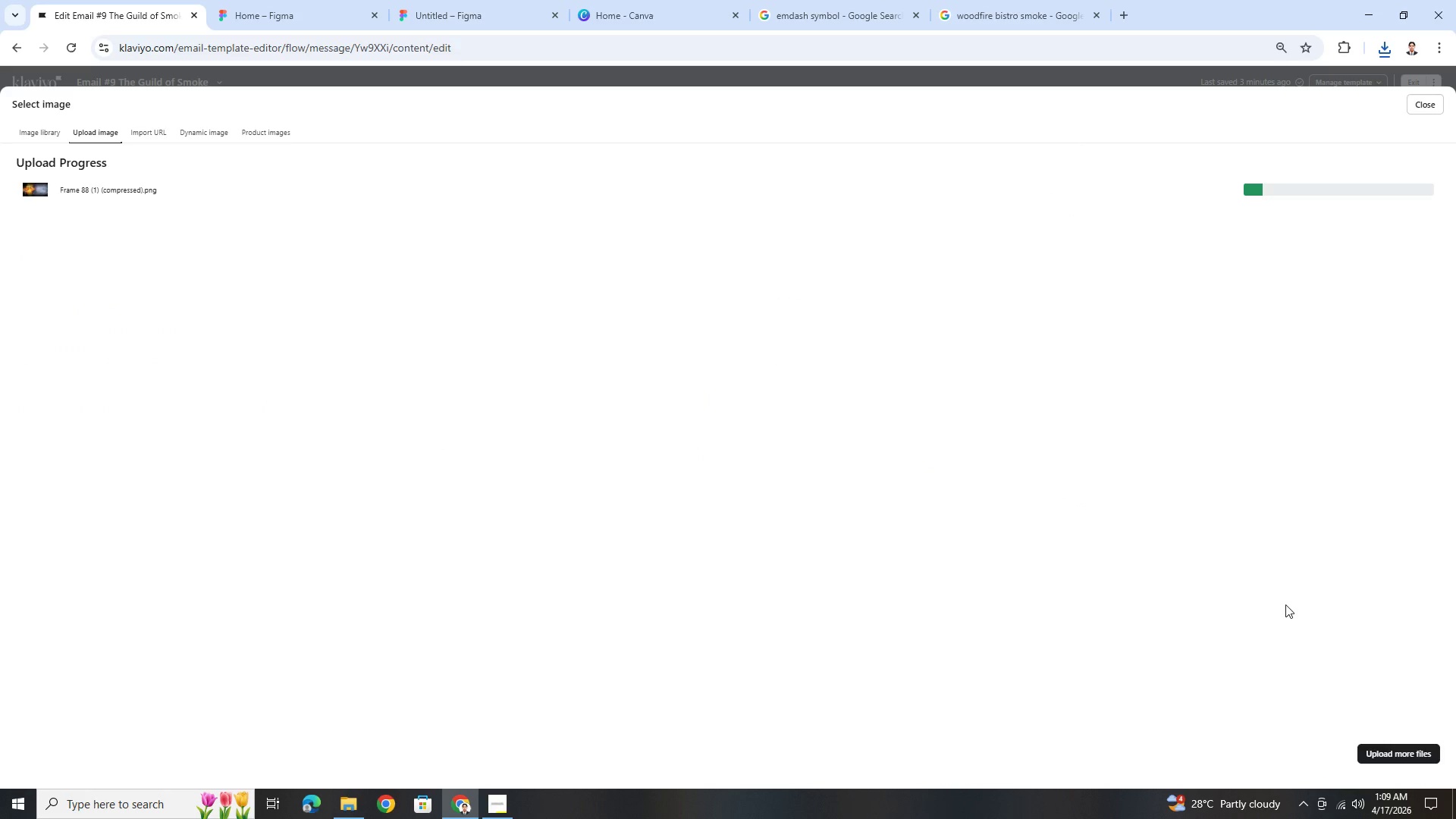 
left_click([1097, 748])
 